 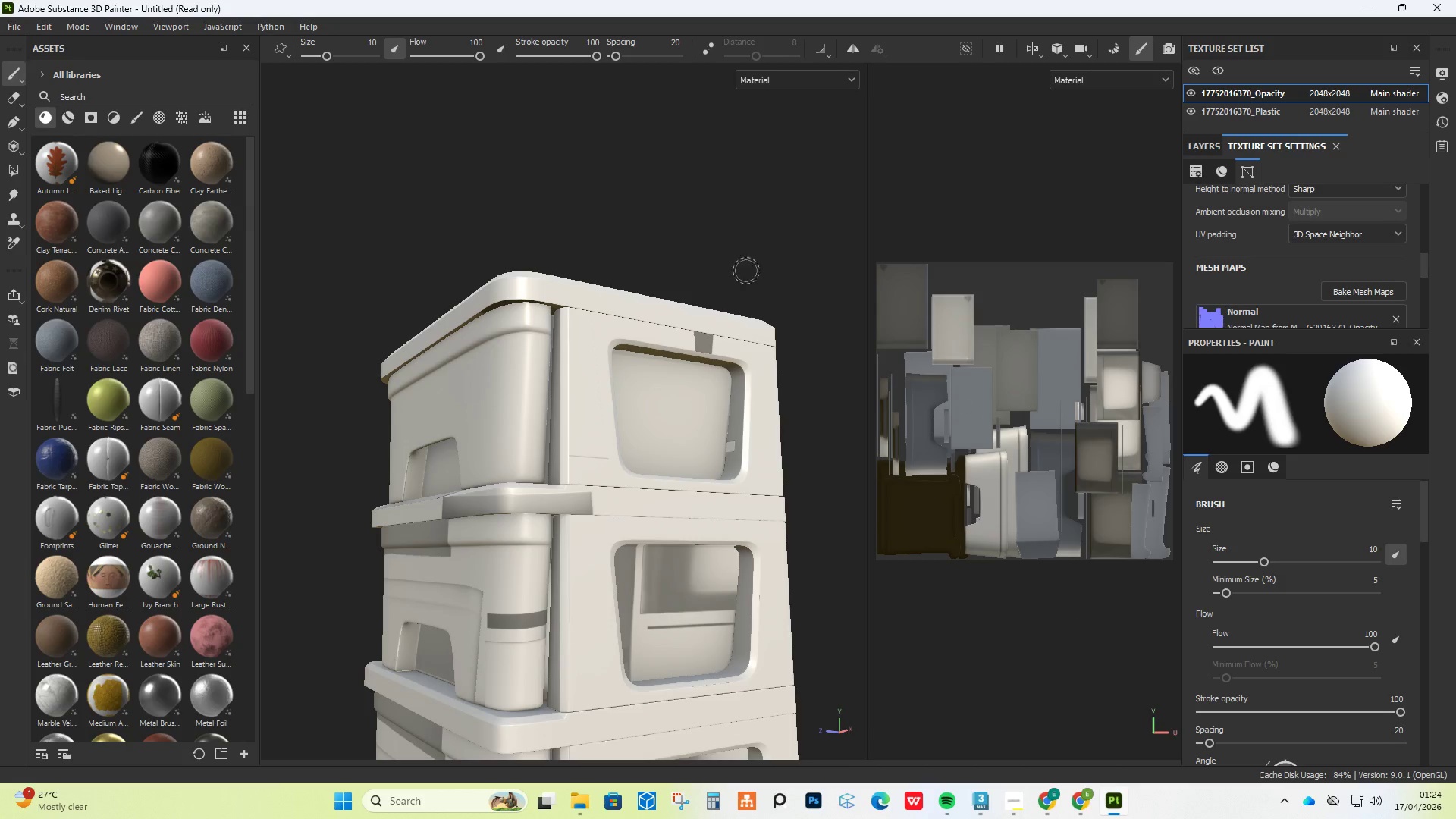 
left_click([55, 20])
 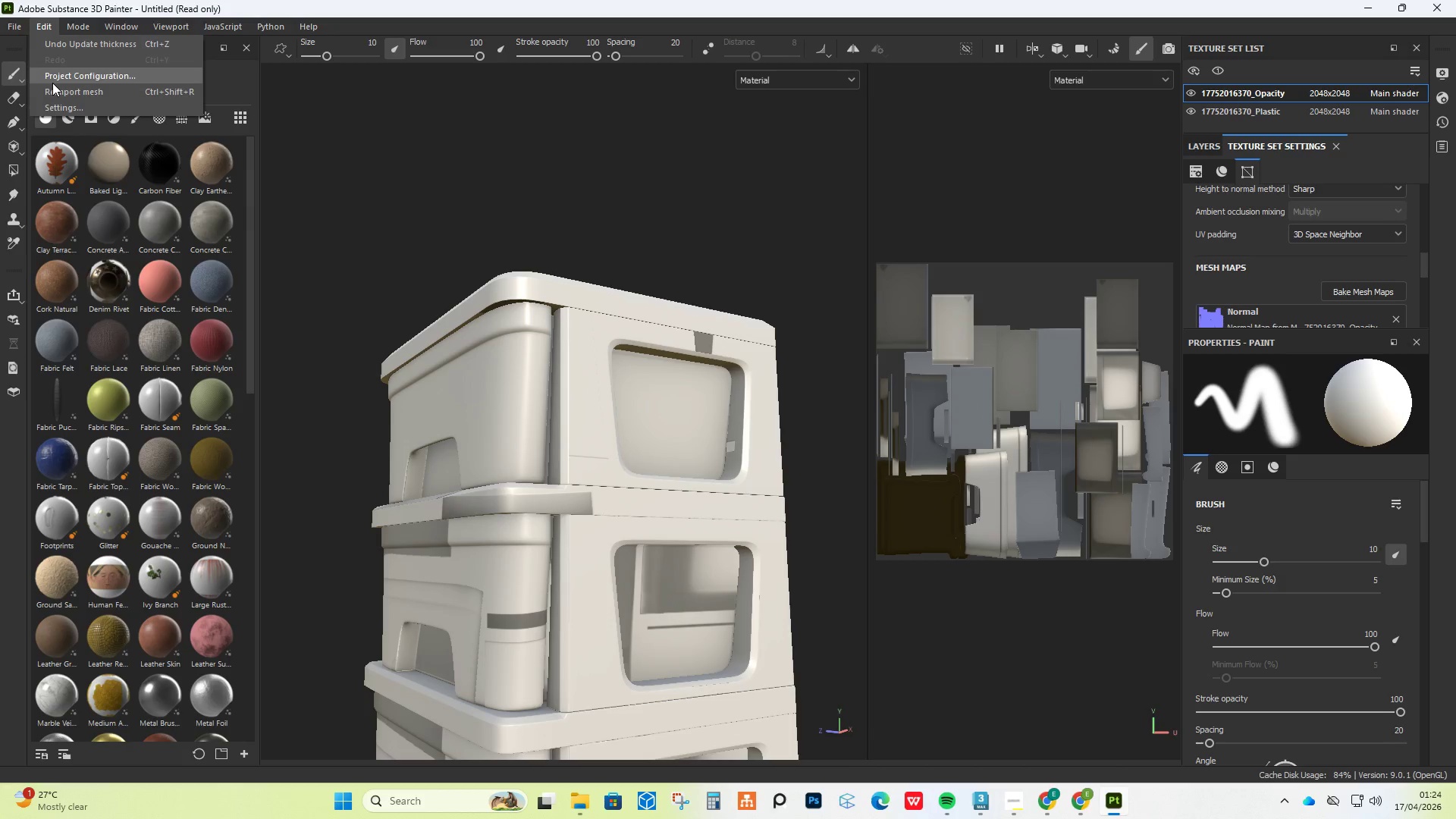 
left_click([57, 87])
 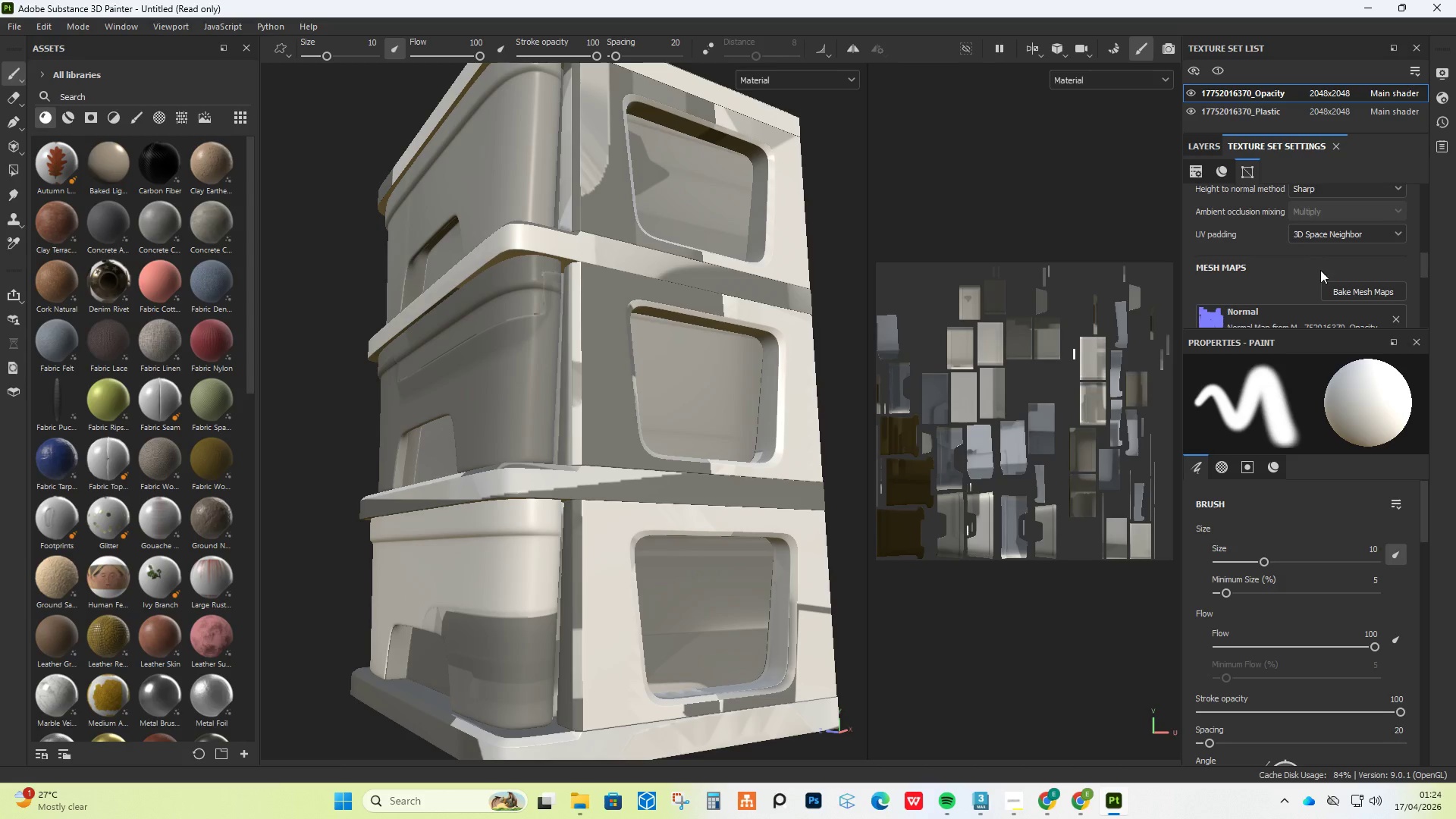 
left_click([1332, 286])
 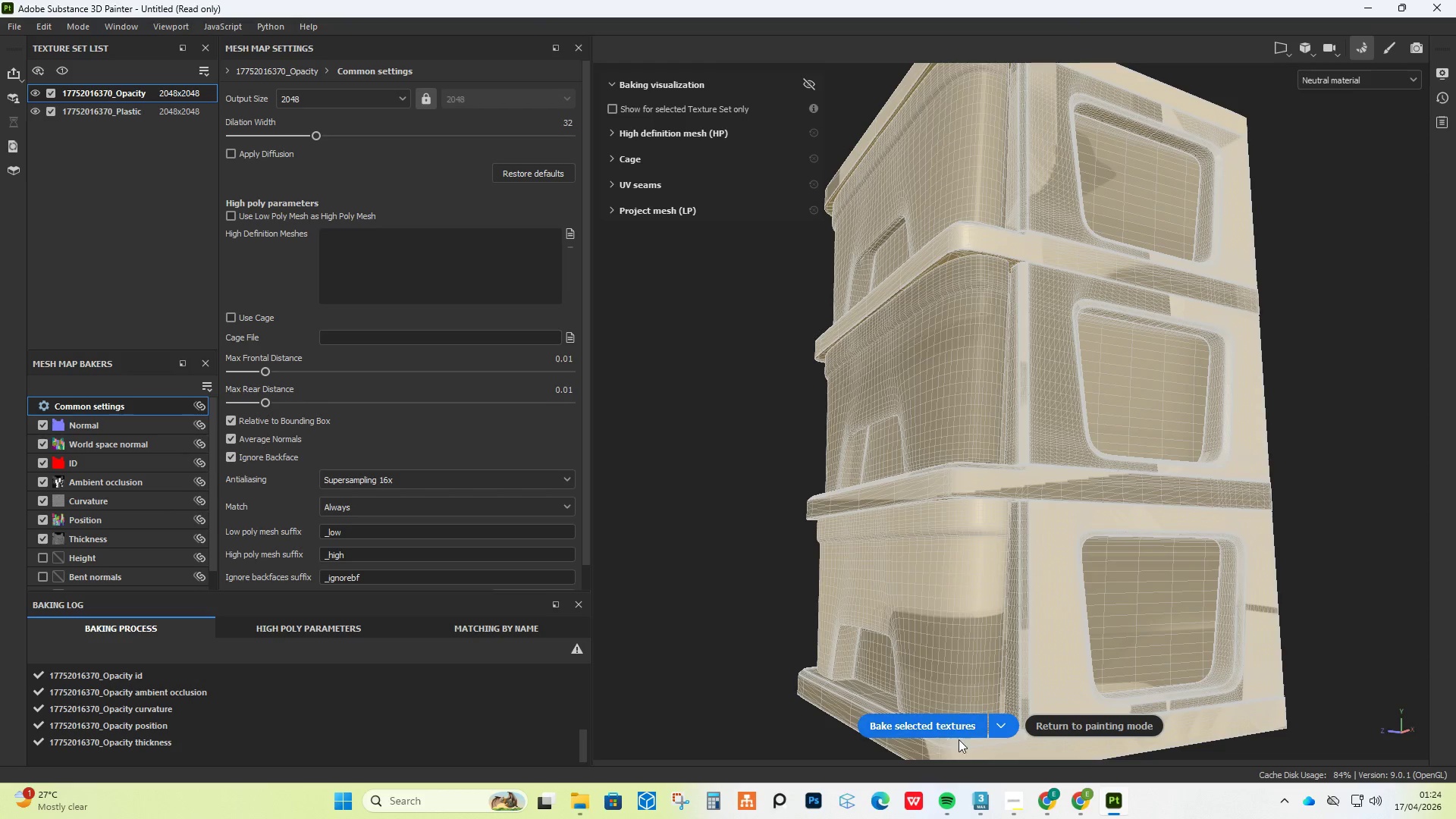 
left_click([965, 723])
 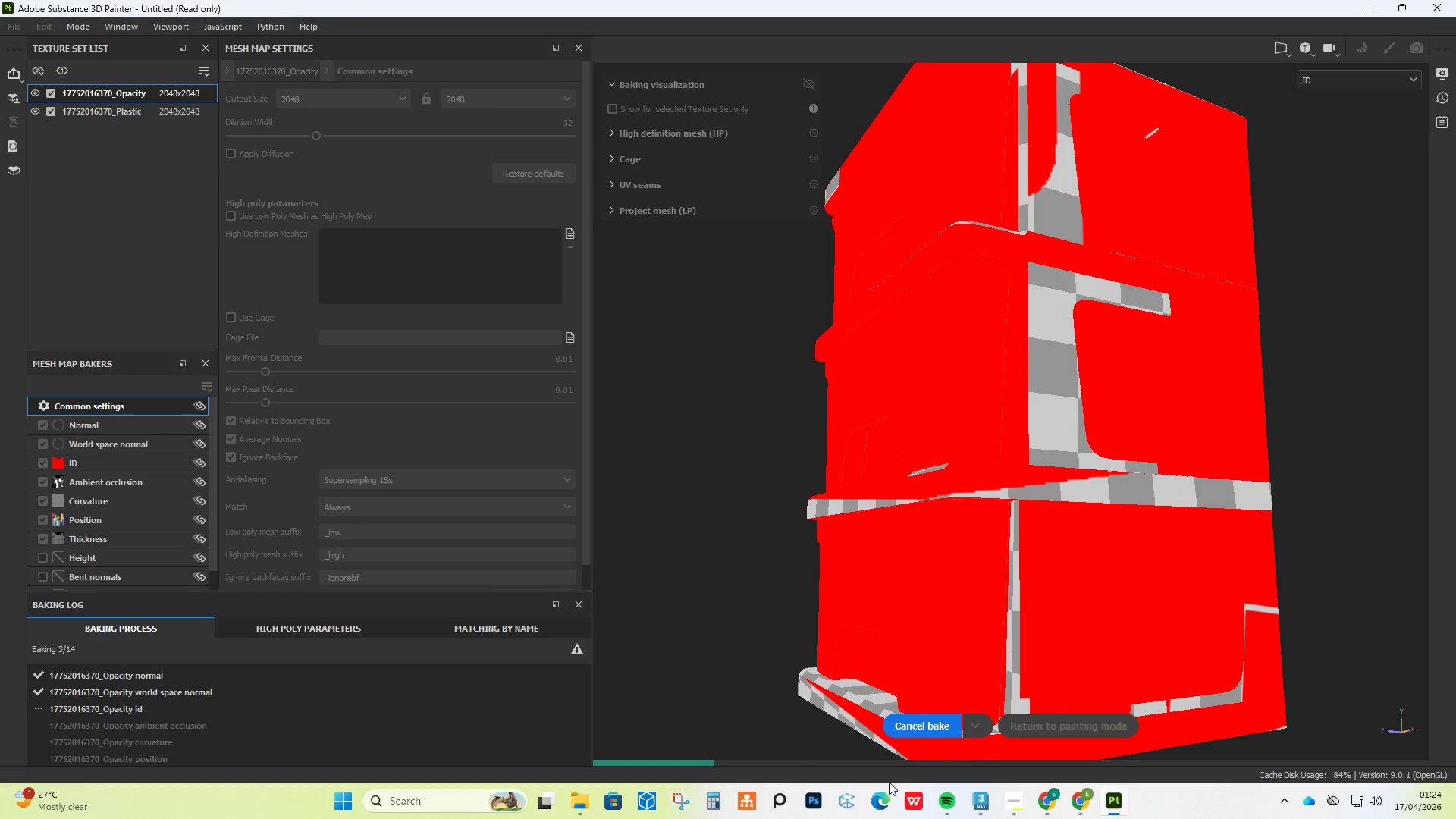 
hold_key(key=AltLeft, duration=4.22)
left_click_drag(start_coordinate=[1083, 406], to_coordinate=[1056, 581])
 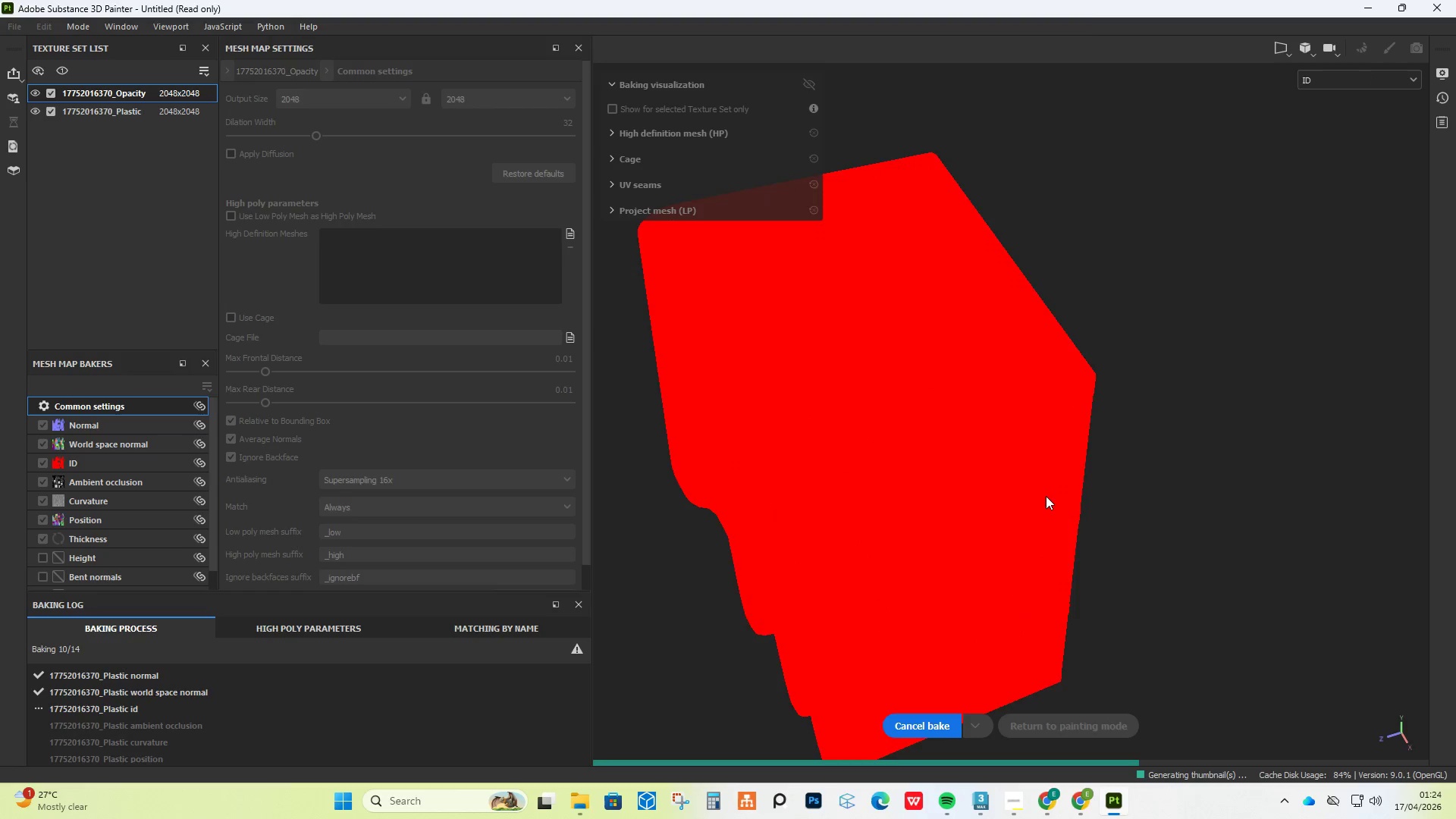 
wait(7.81)
 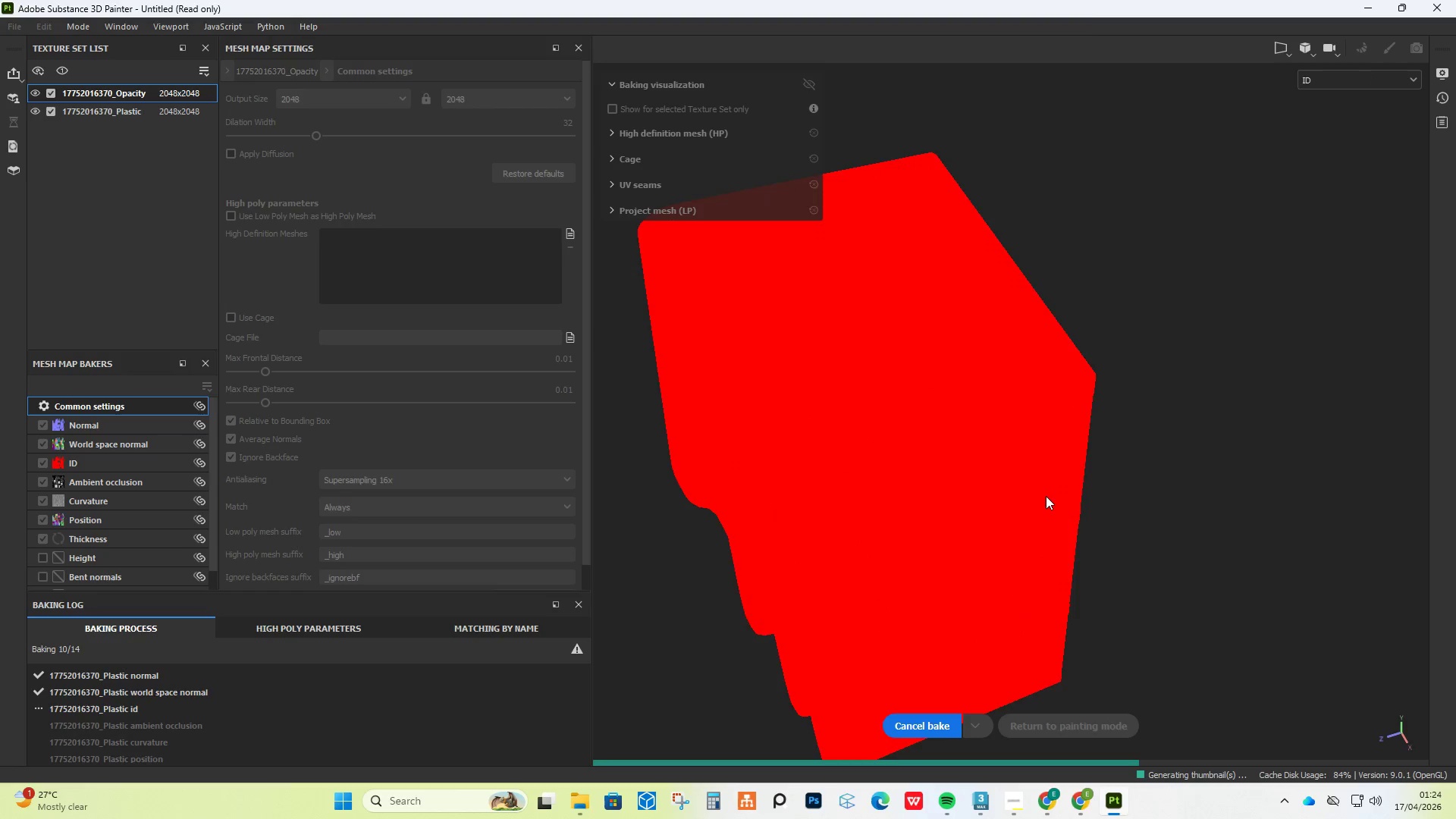 
left_click([1072, 721])
 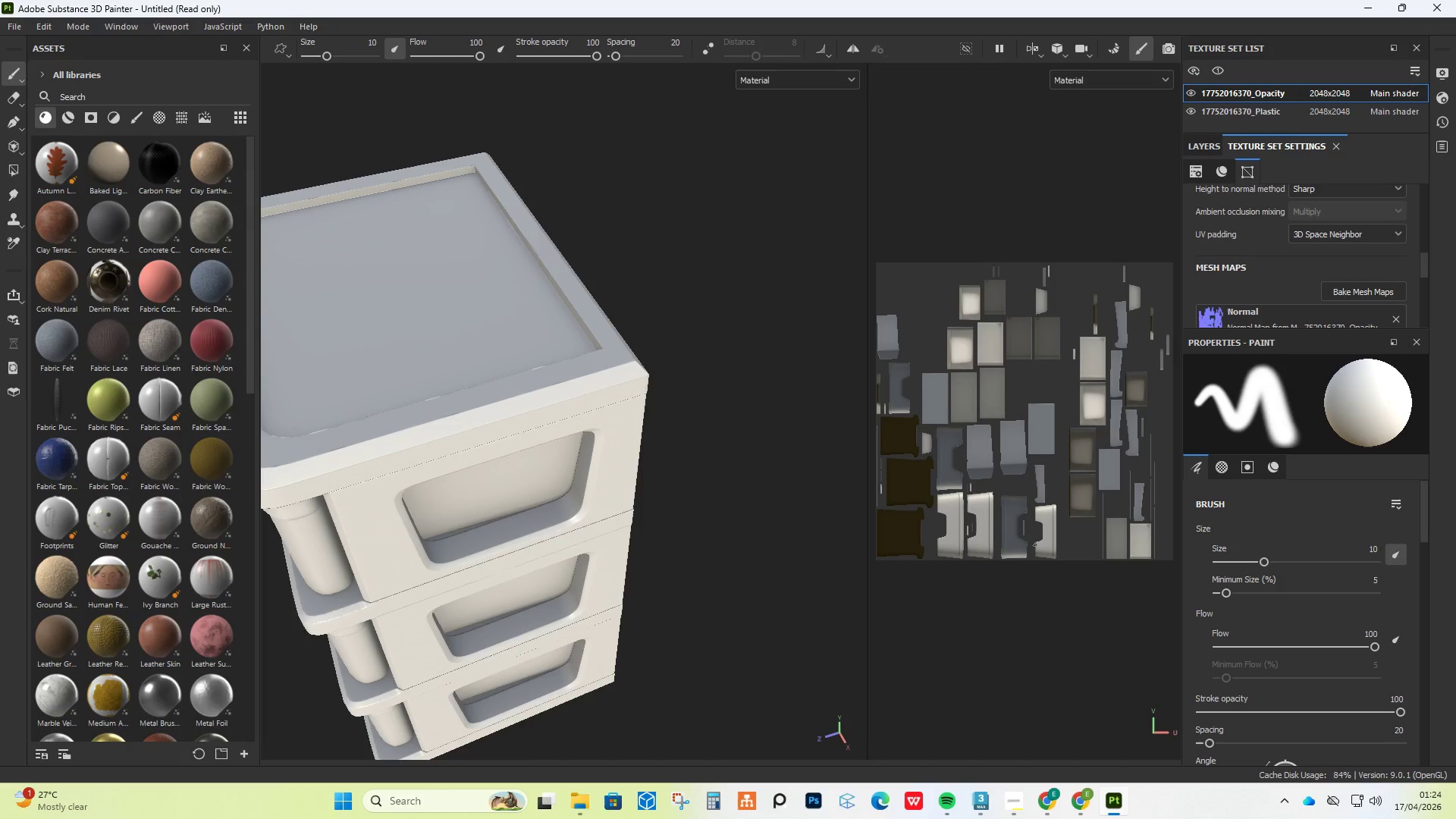 
hold_key(key=AltLeft, duration=0.61)
left_click_drag(start_coordinate=[678, 496], to_coordinate=[780, 349])
 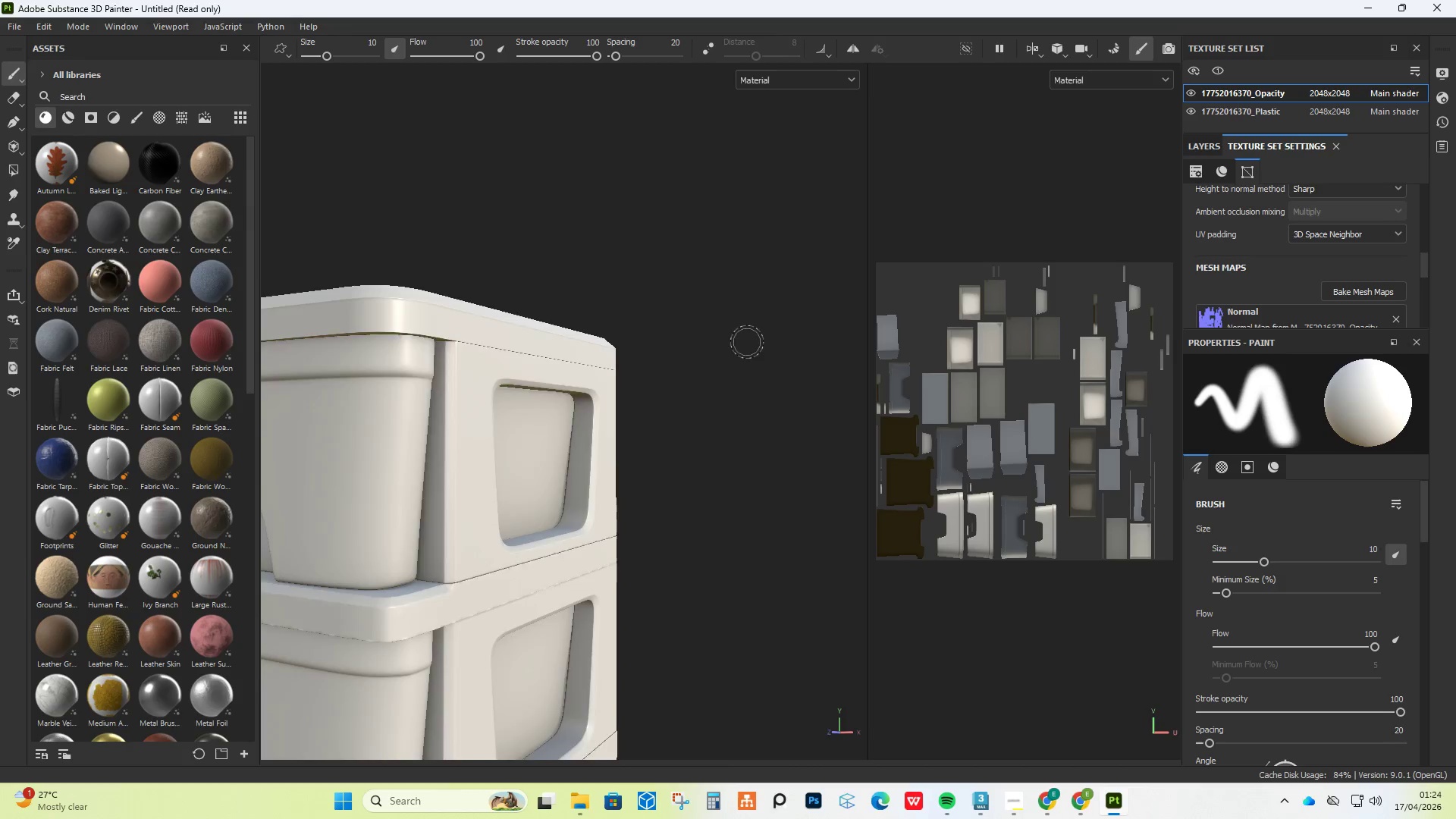 
hold_key(key=AltLeft, duration=0.61)
 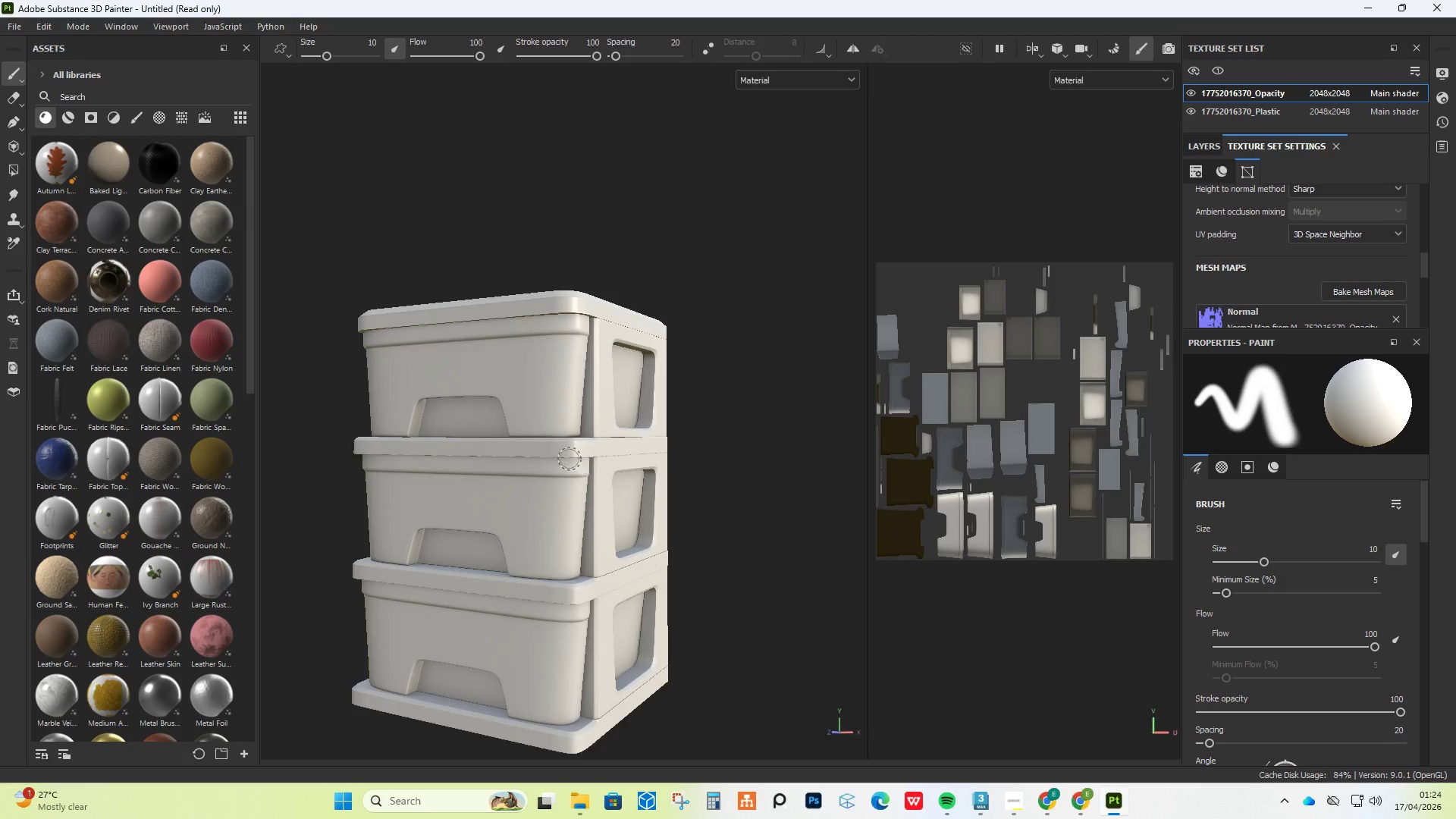 
scroll: coordinate [718, 353], scroll_direction: down, amount: 6.0
 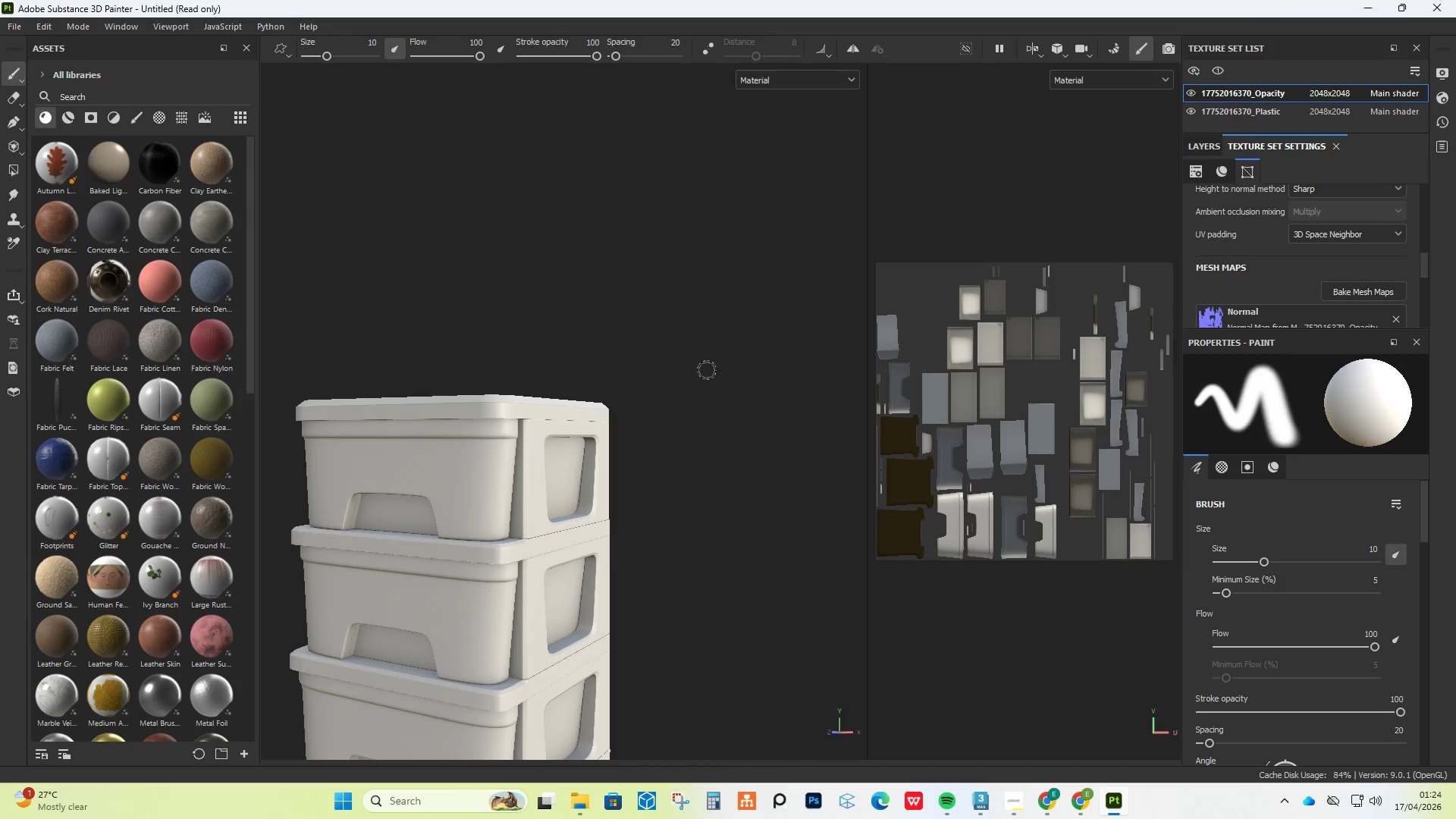 
hold_key(key=AltLeft, duration=3.52)
left_click_drag(start_coordinate=[503, 491], to_coordinate=[600, 675])
 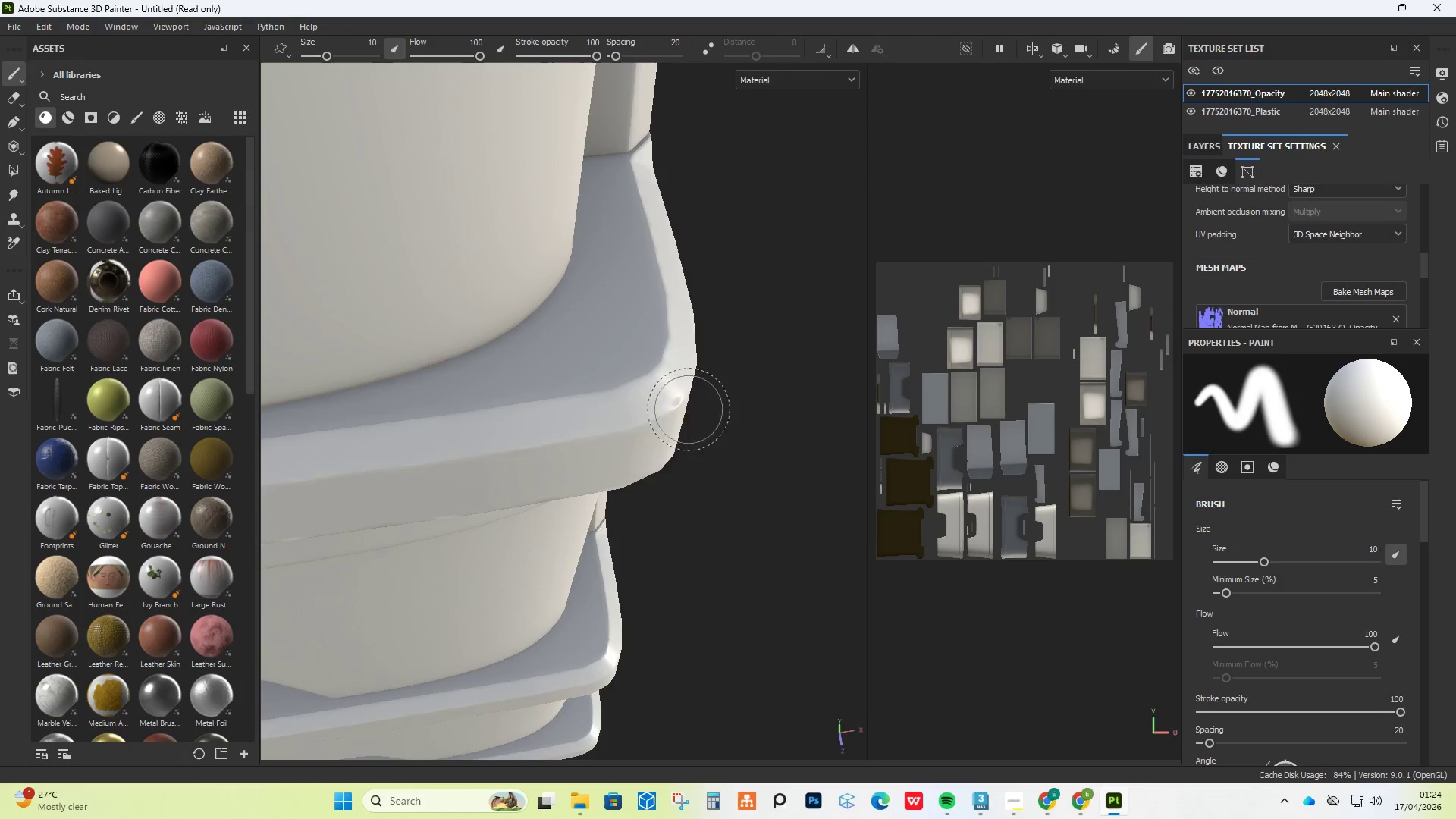 
scroll: coordinate [548, 463], scroll_direction: up, amount: 19.0
 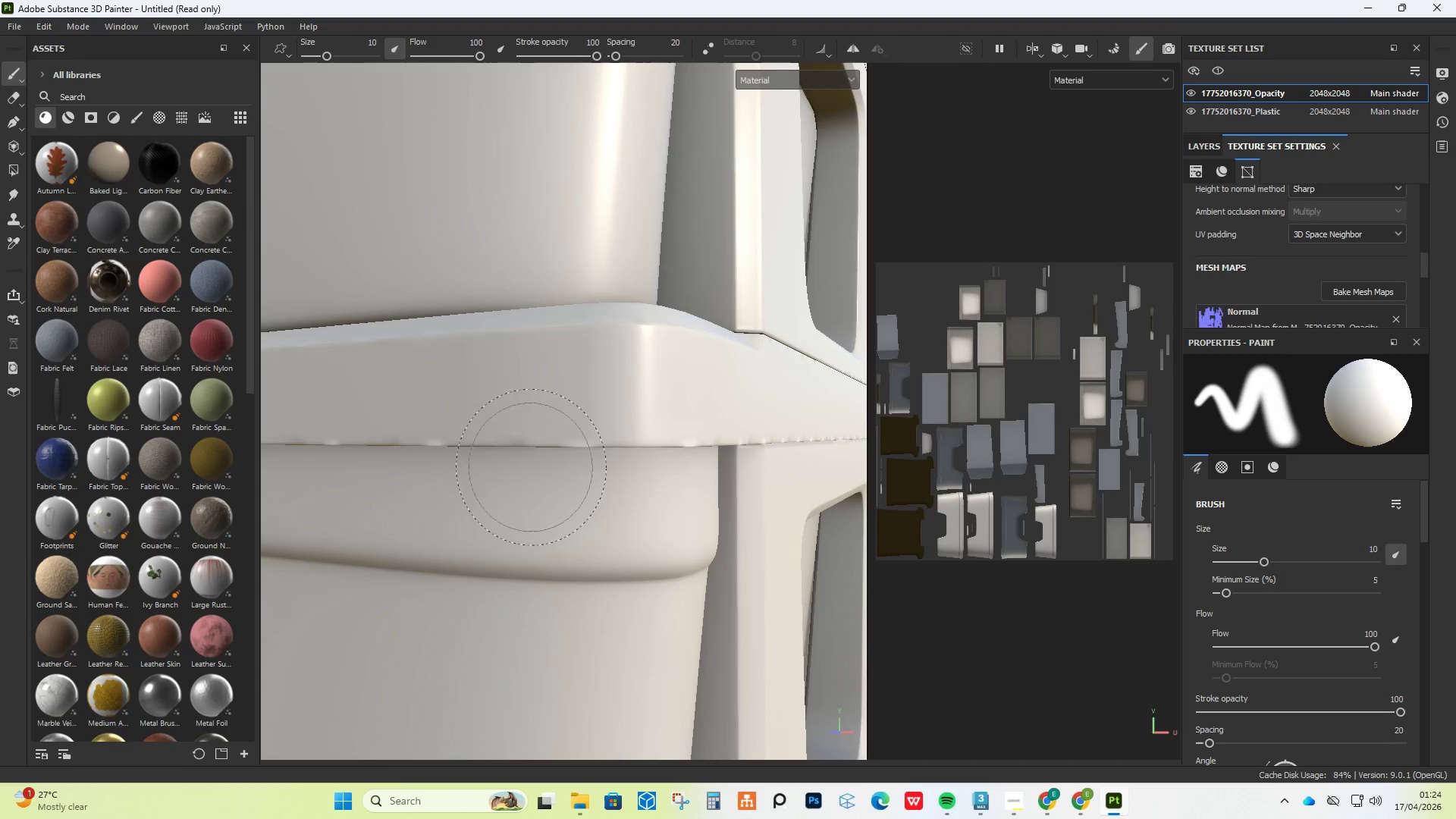 
hold_key(key=AltLeft, duration=0.98)
scroll: coordinate [692, 429], scroll_direction: down, amount: 18.0
 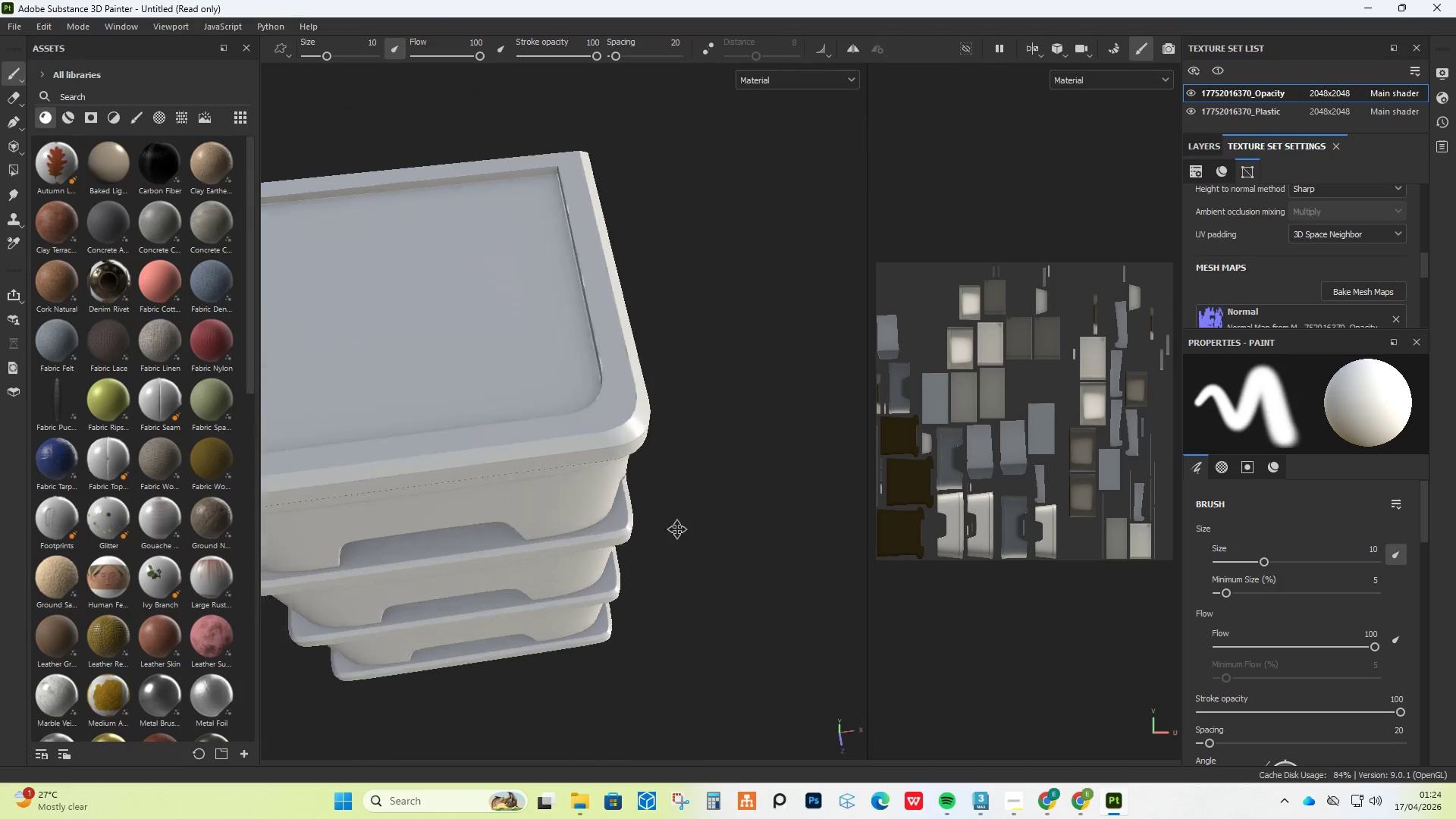 
scroll: coordinate [767, 334], scroll_direction: up, amount: 12.0
 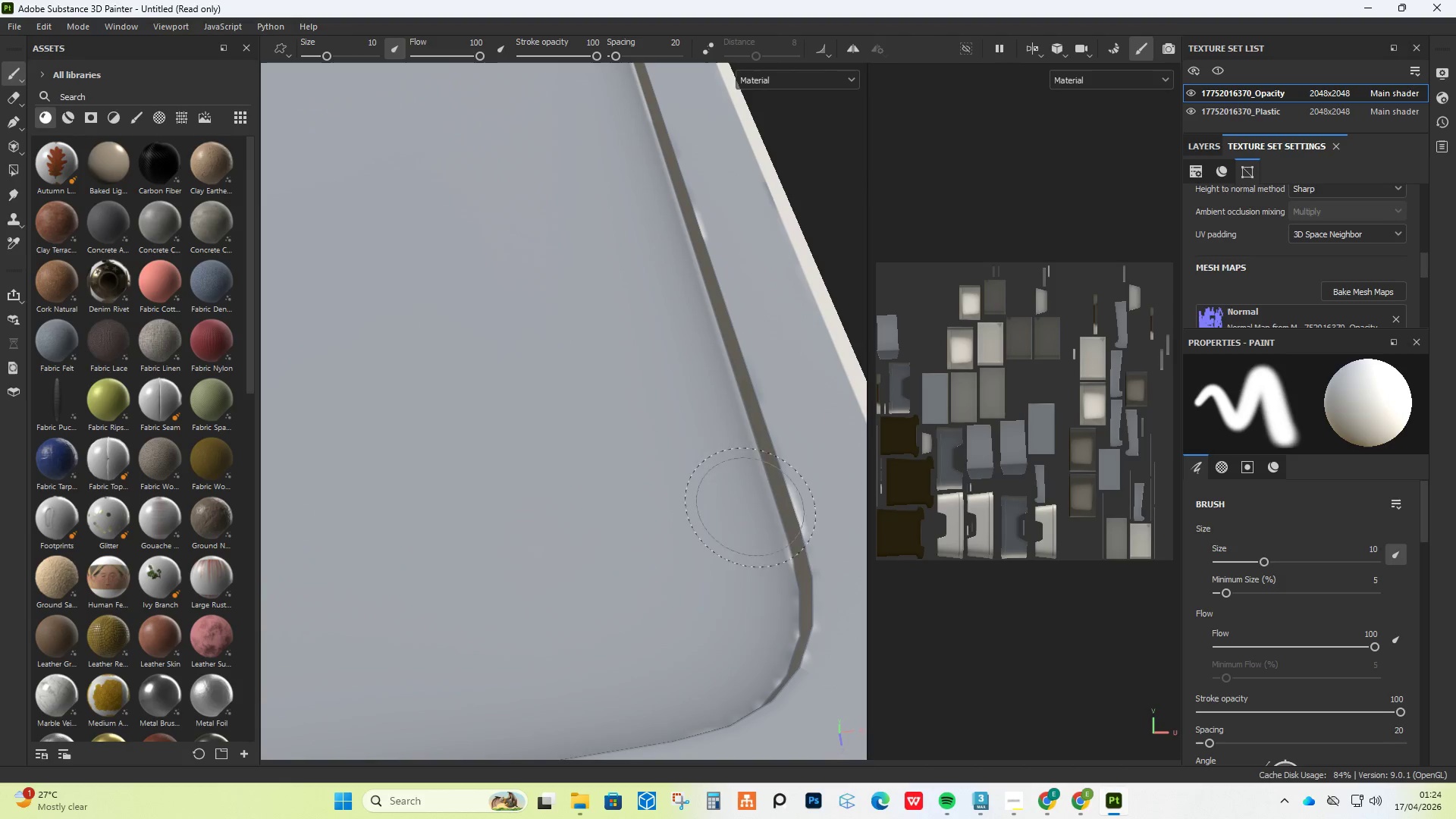 
hold_key(key=AltLeft, duration=0.91)
left_click_drag(start_coordinate=[761, 600], to_coordinate=[902, 518])
 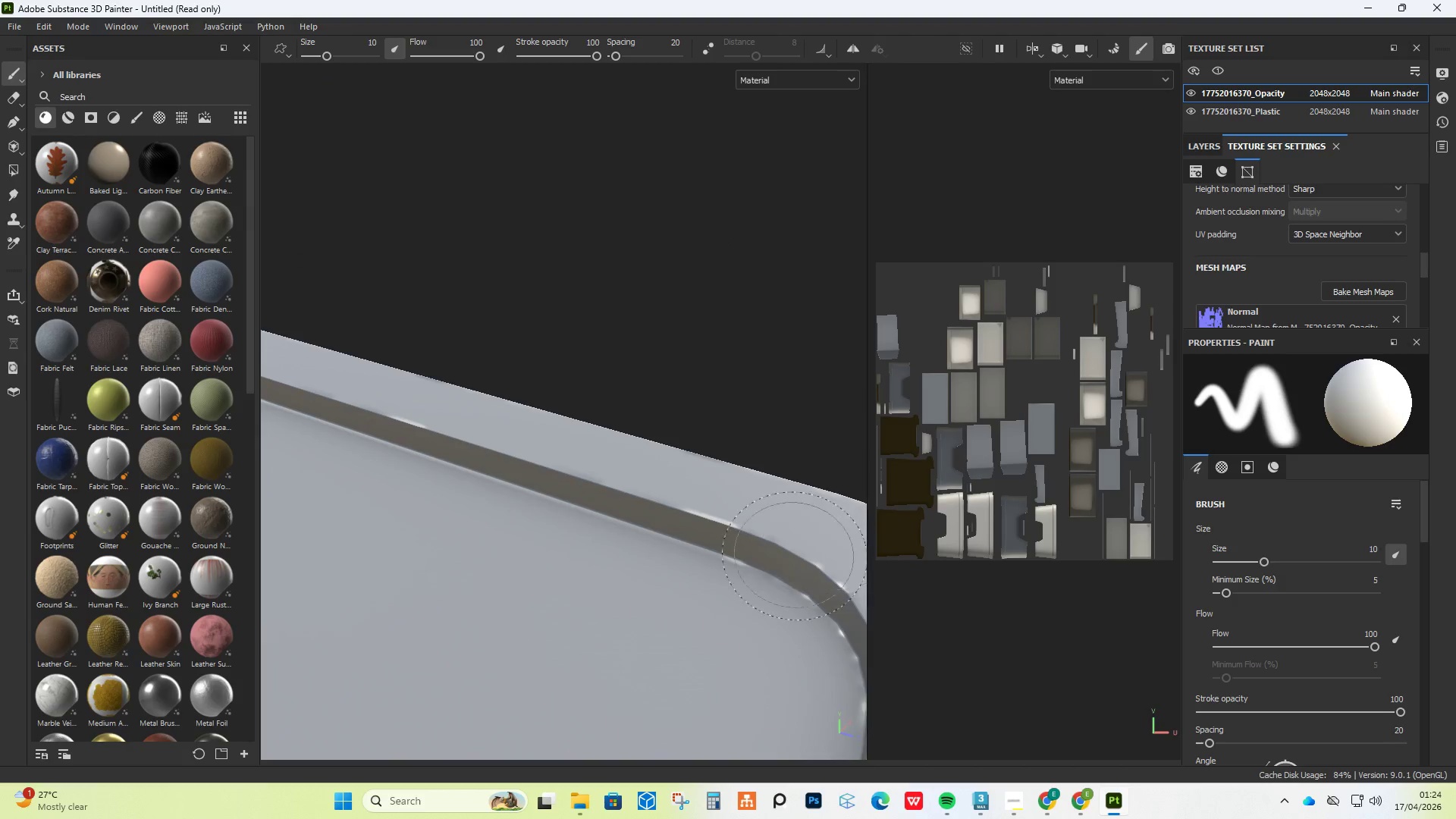 
scroll: coordinate [725, 522], scroll_direction: up, amount: 15.0
 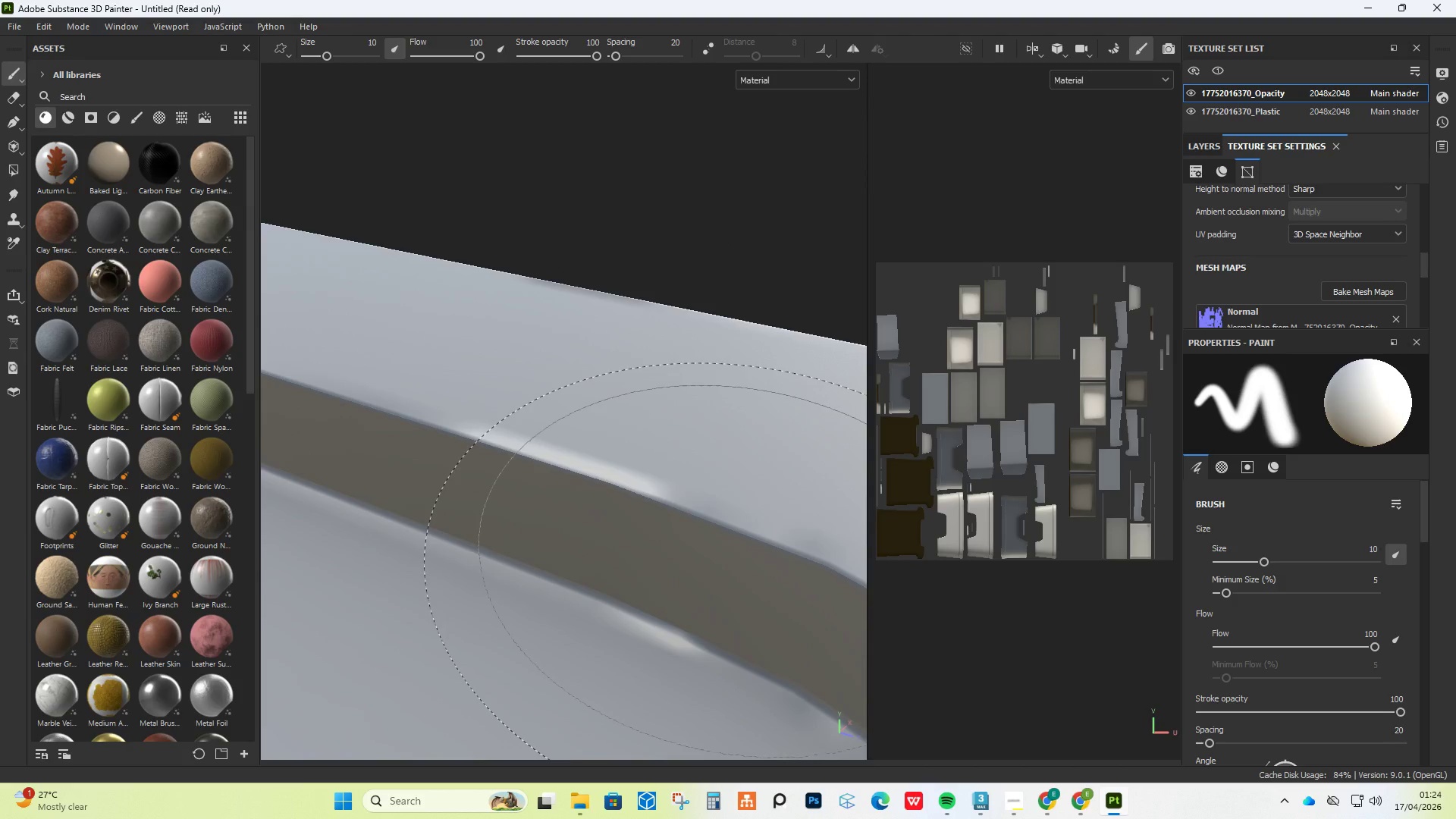 
hold_key(key=AltLeft, duration=0.72)
left_click_drag(start_coordinate=[672, 717], to_coordinate=[632, 507])
 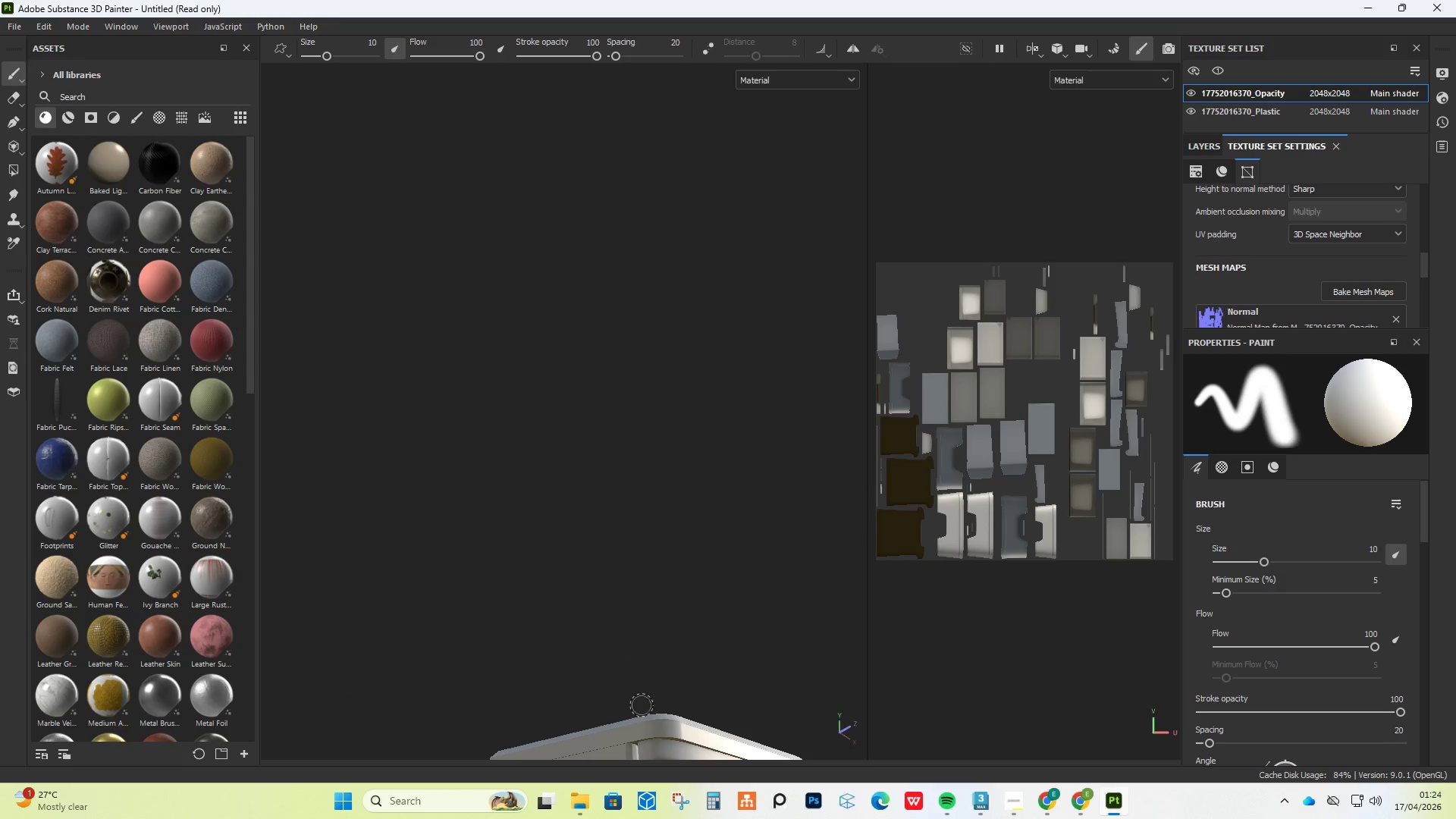 
scroll: coordinate [704, 596], scroll_direction: down, amount: 39.0
 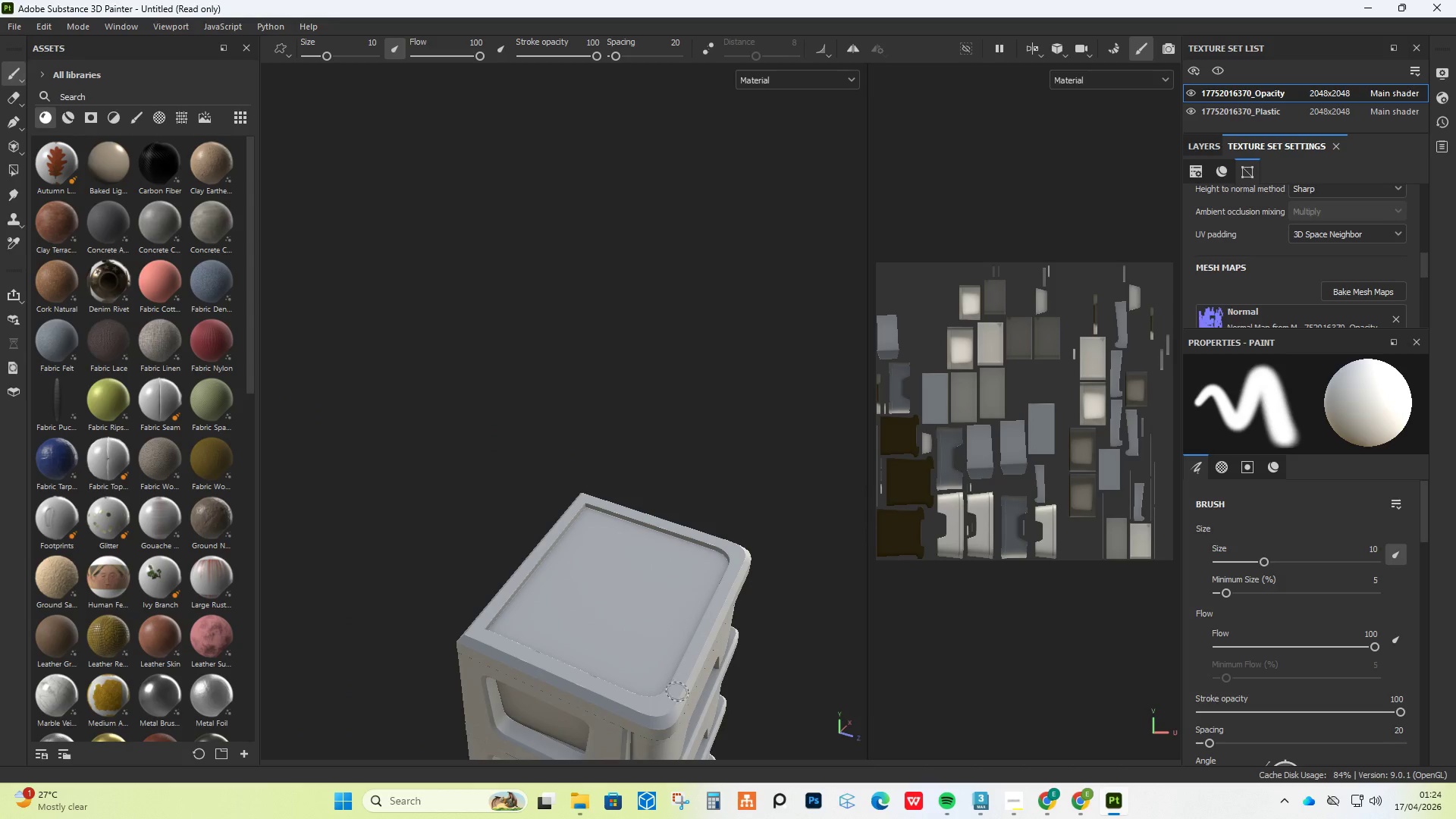 
hold_key(key=AltLeft, duration=0.83)
 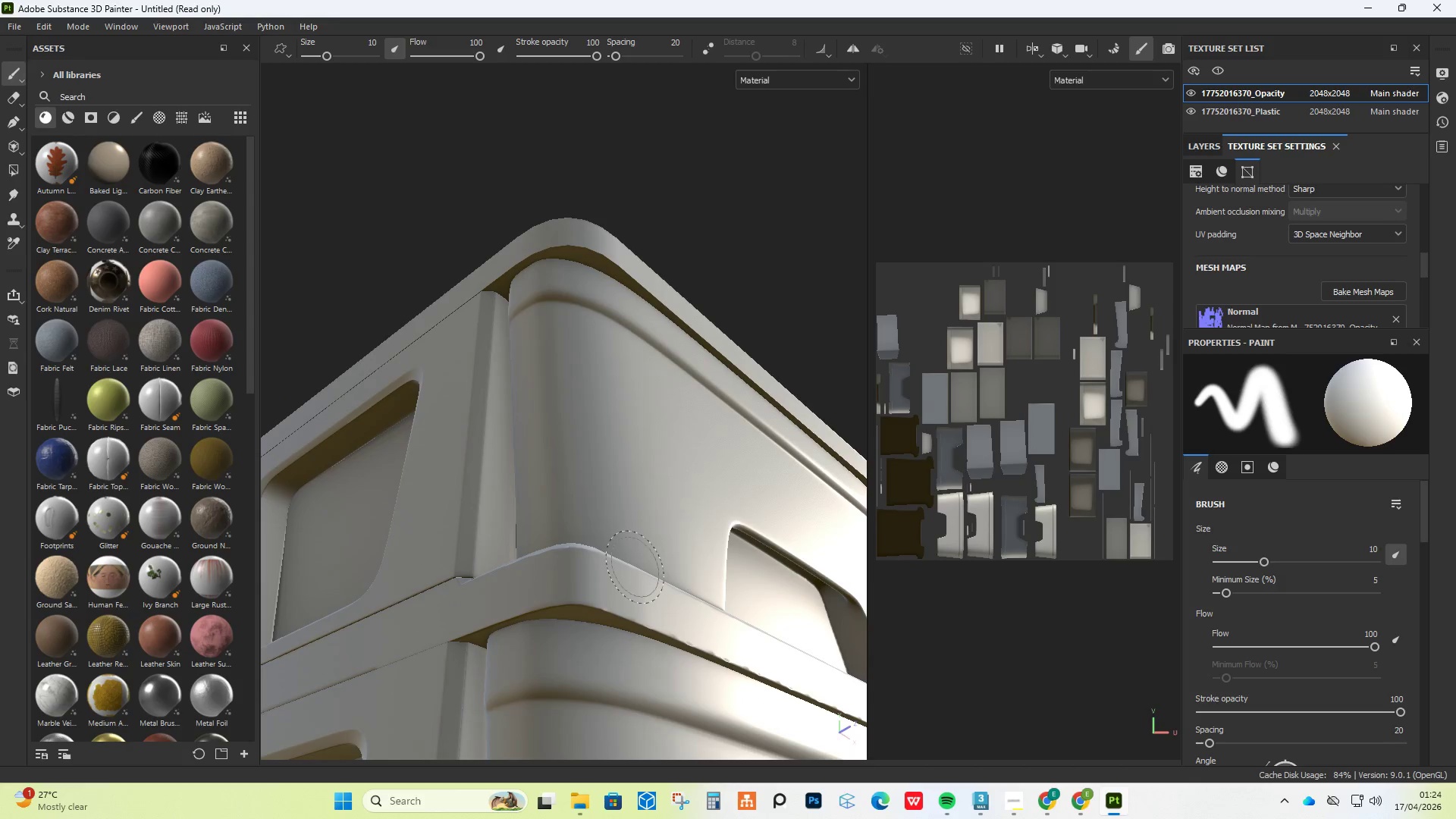 
hold_key(key=AltLeft, duration=1.45)
left_click_drag(start_coordinate=[603, 633], to_coordinate=[647, 811])
 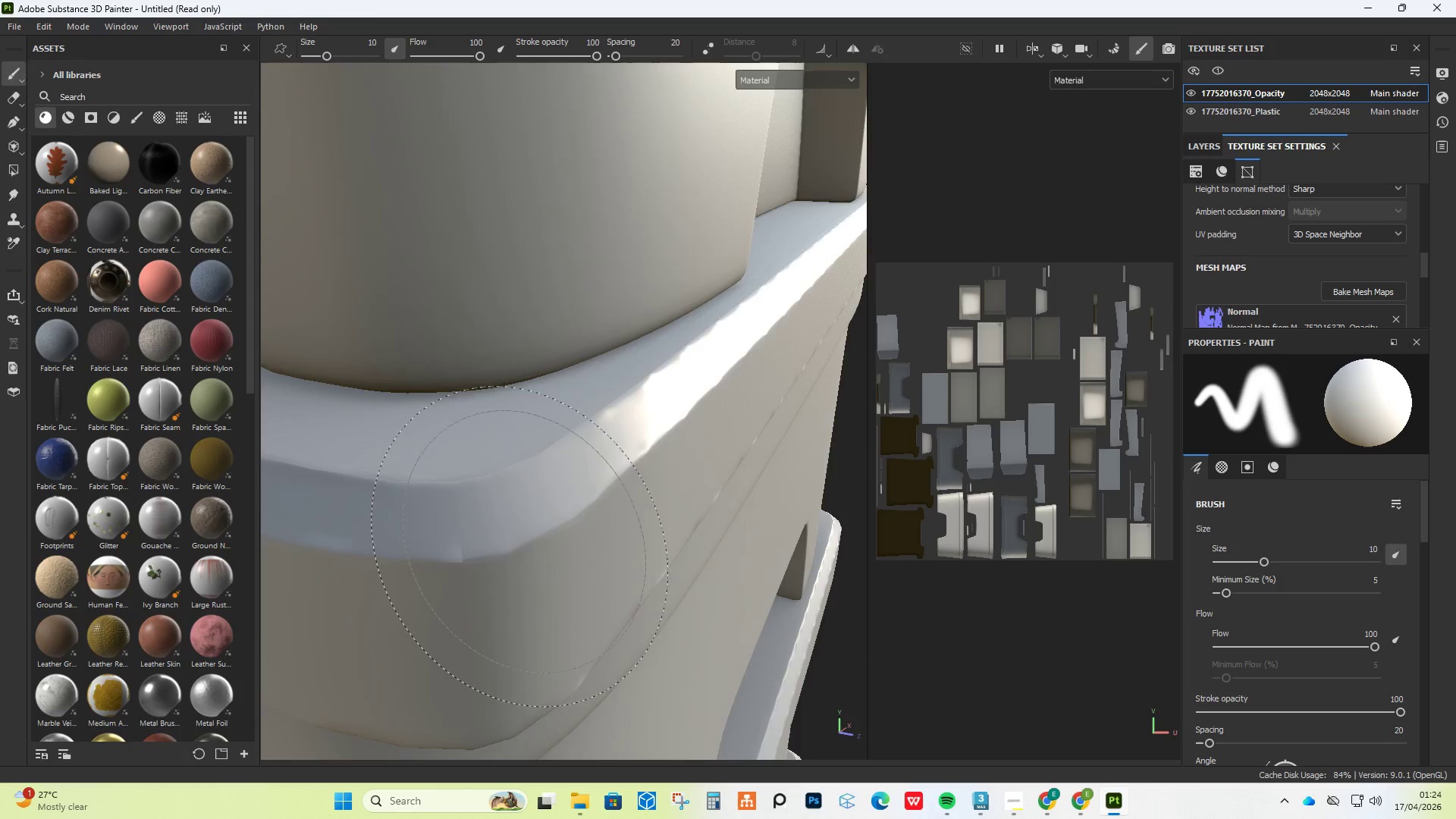 
scroll: coordinate [607, 616], scroll_direction: up, amount: 23.0
 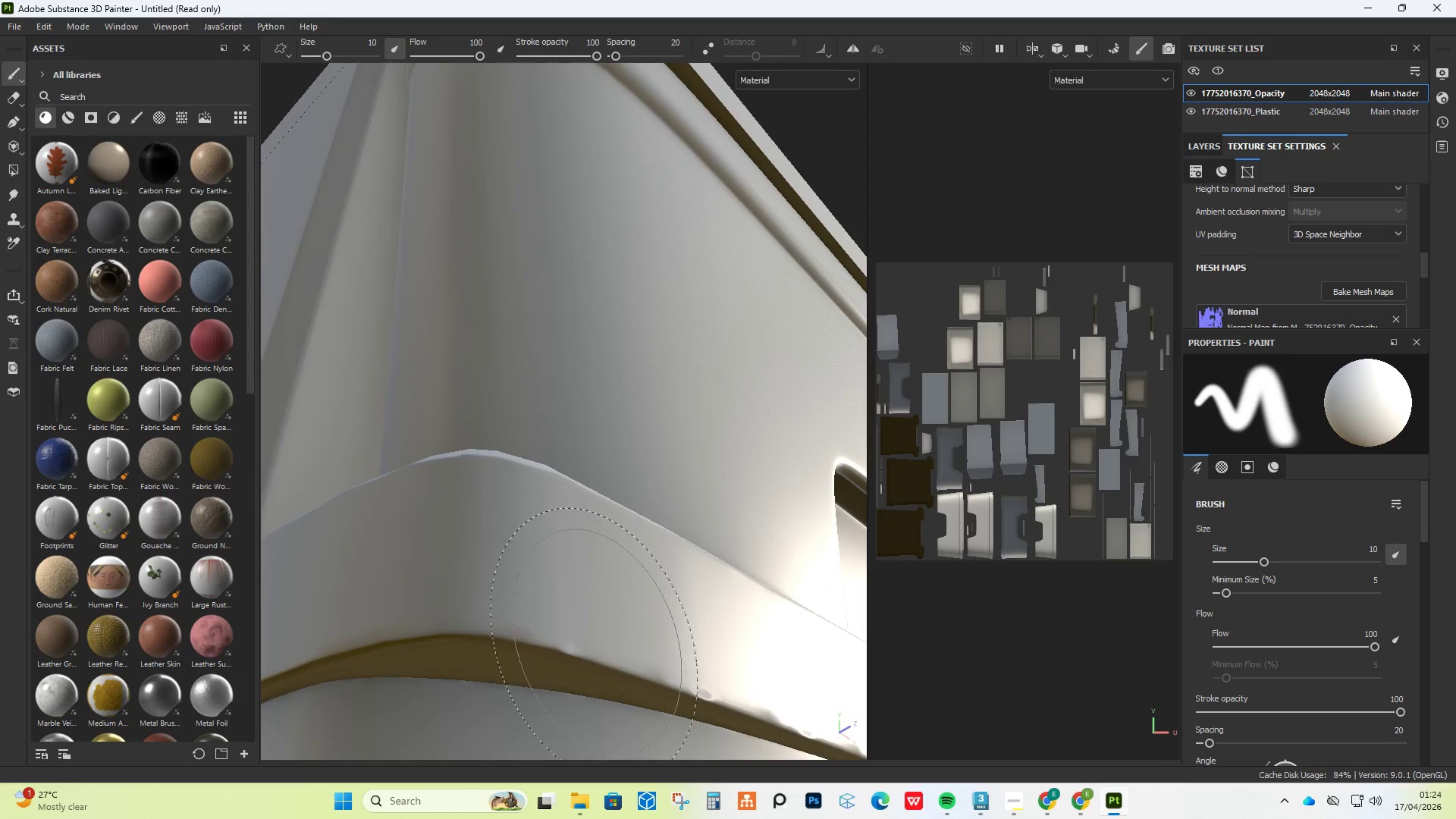 
hold_key(key=AltLeft, duration=0.94)
 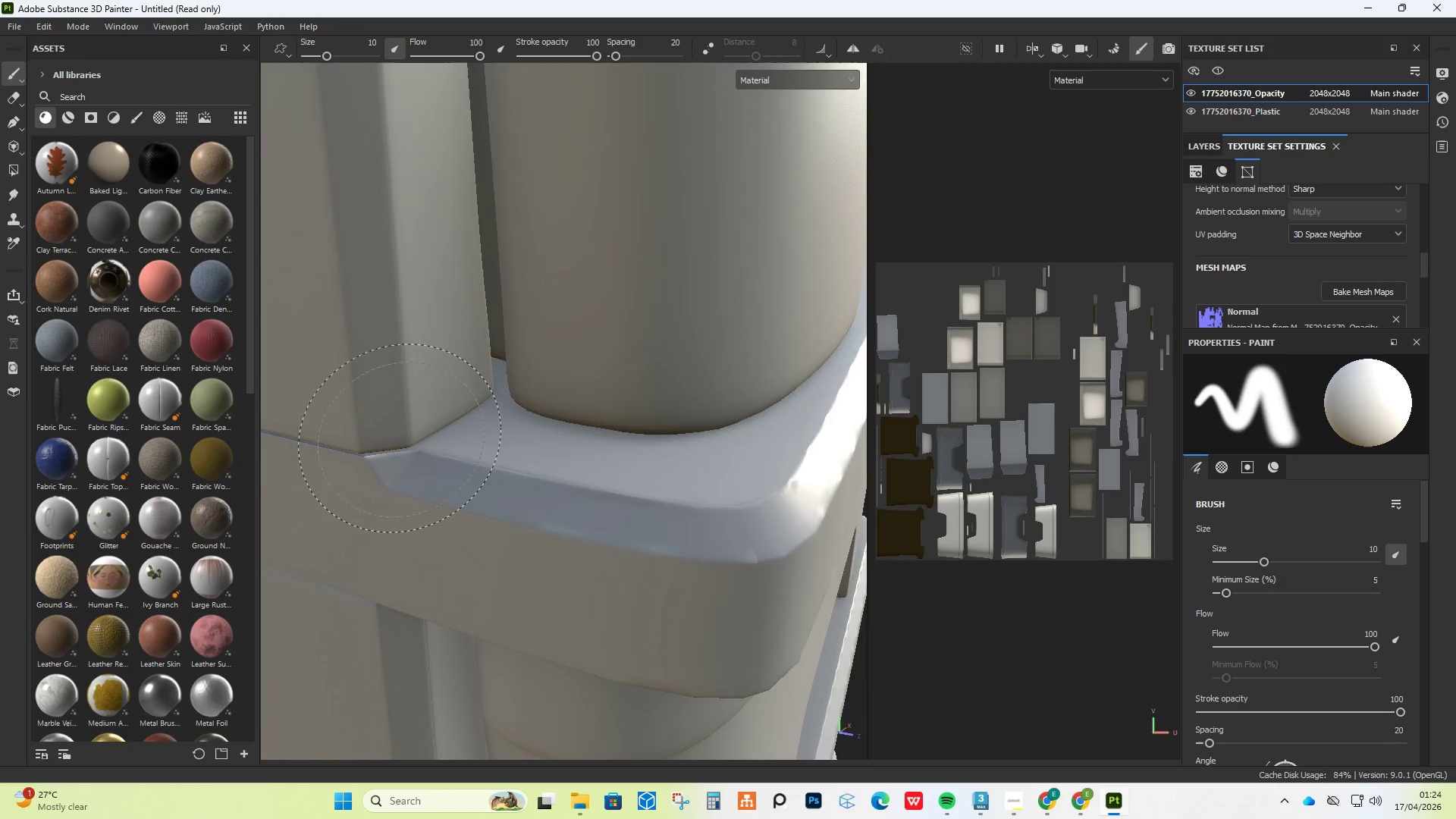 
scroll: coordinate [532, 531], scroll_direction: down, amount: 5.0
 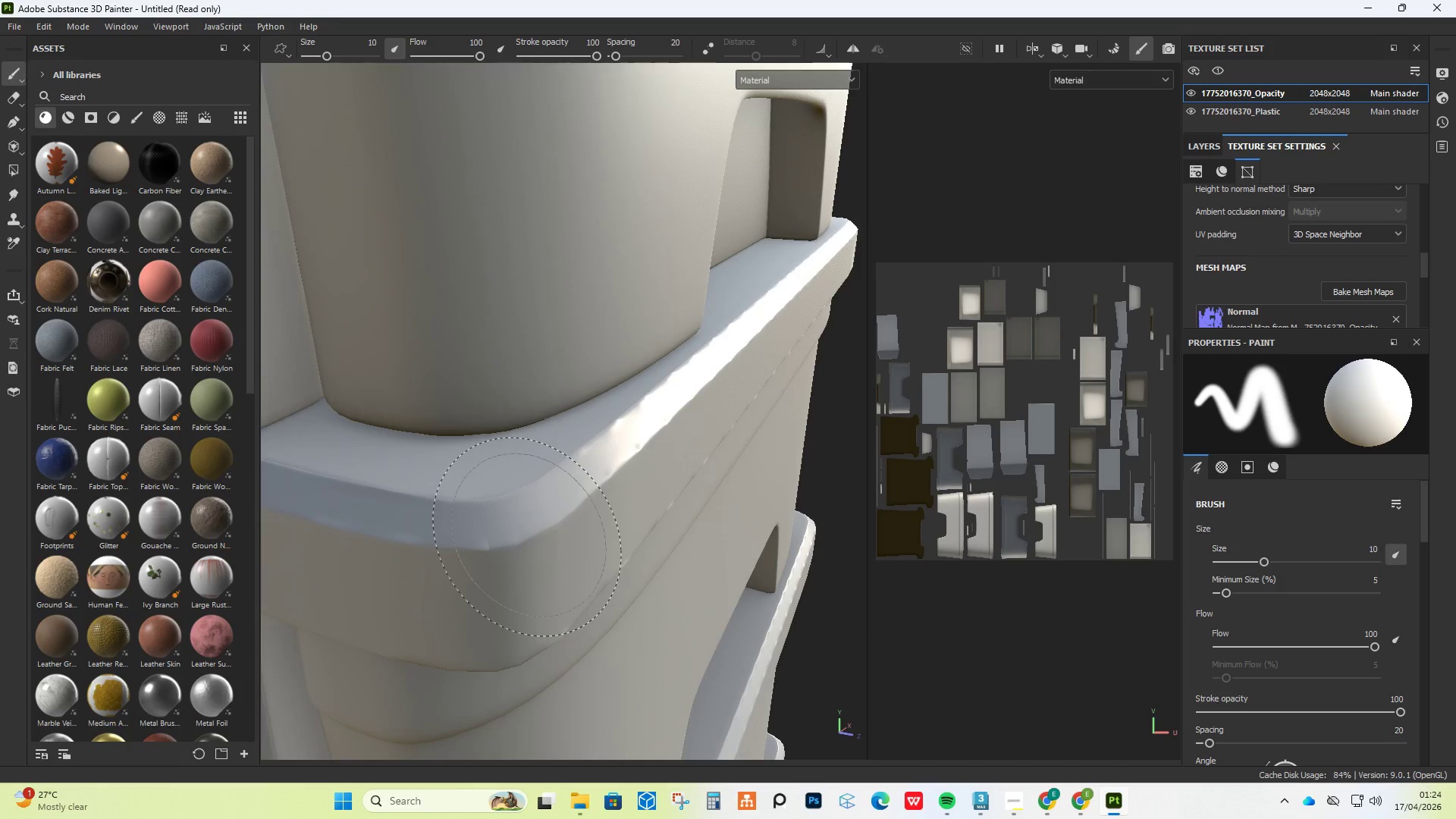 
scroll: coordinate [397, 467], scroll_direction: up, amount: 12.0
 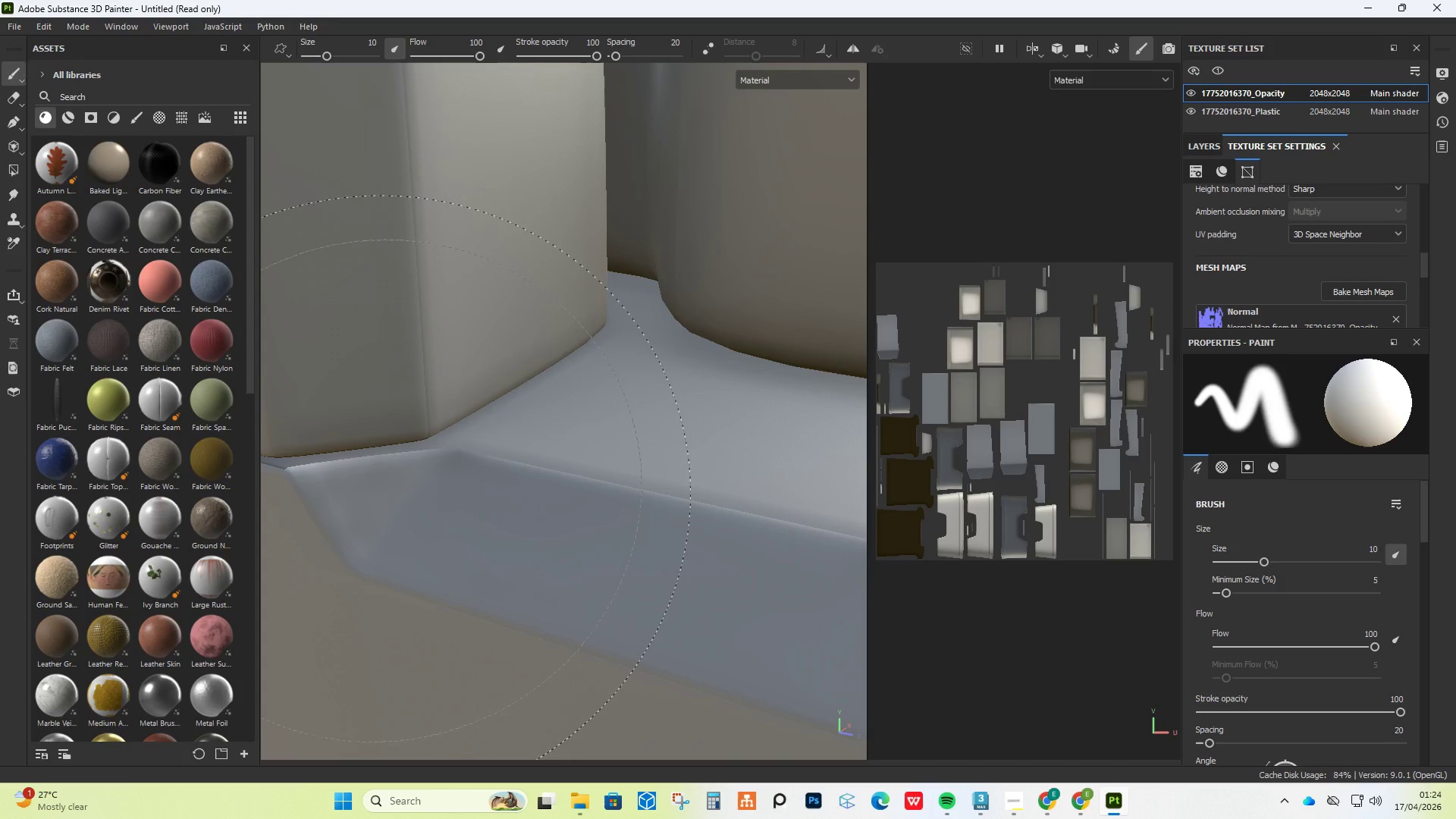 
hold_key(key=AltLeft, duration=0.75)
 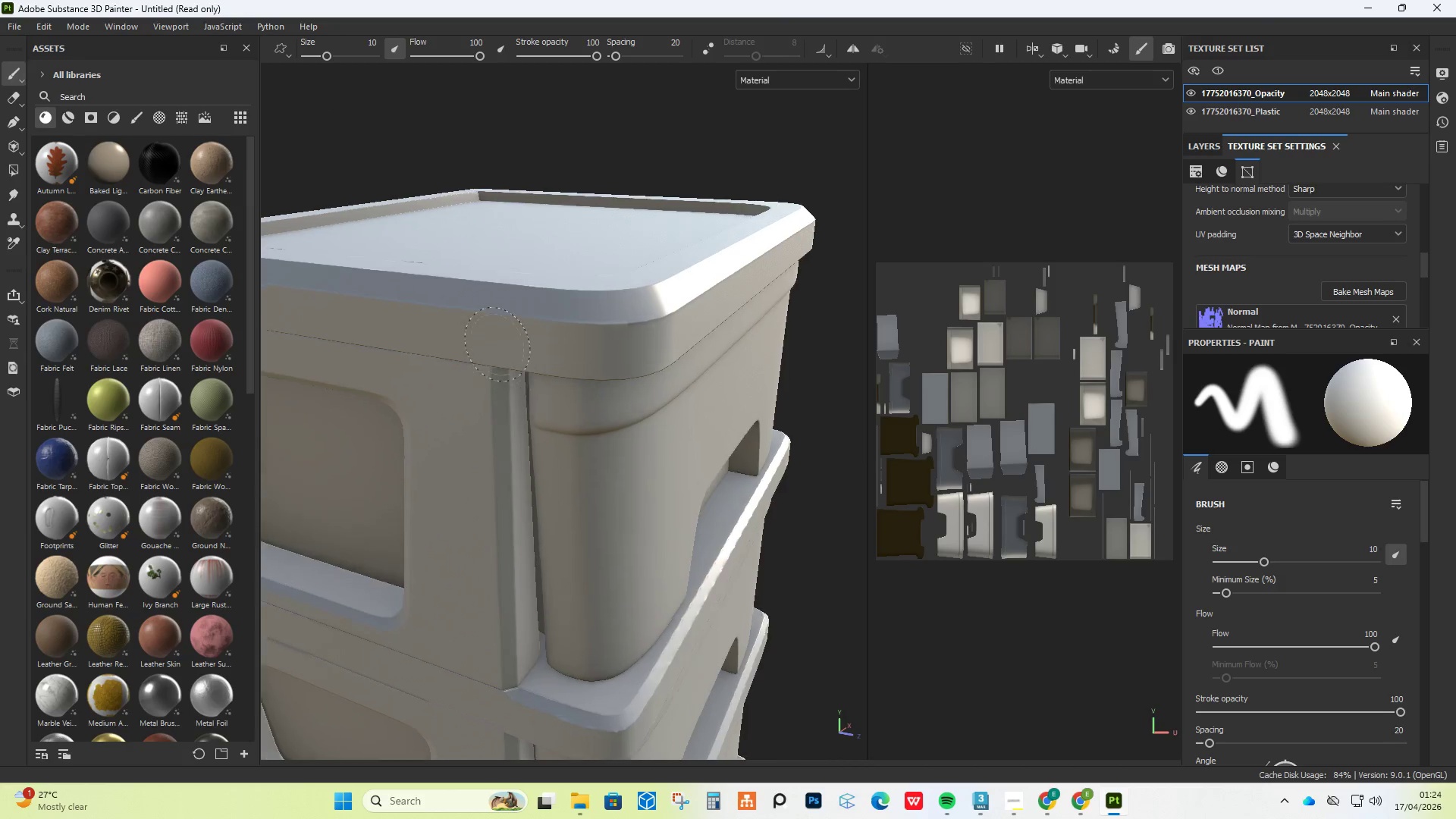 
scroll: coordinate [399, 451], scroll_direction: down, amount: 26.0
 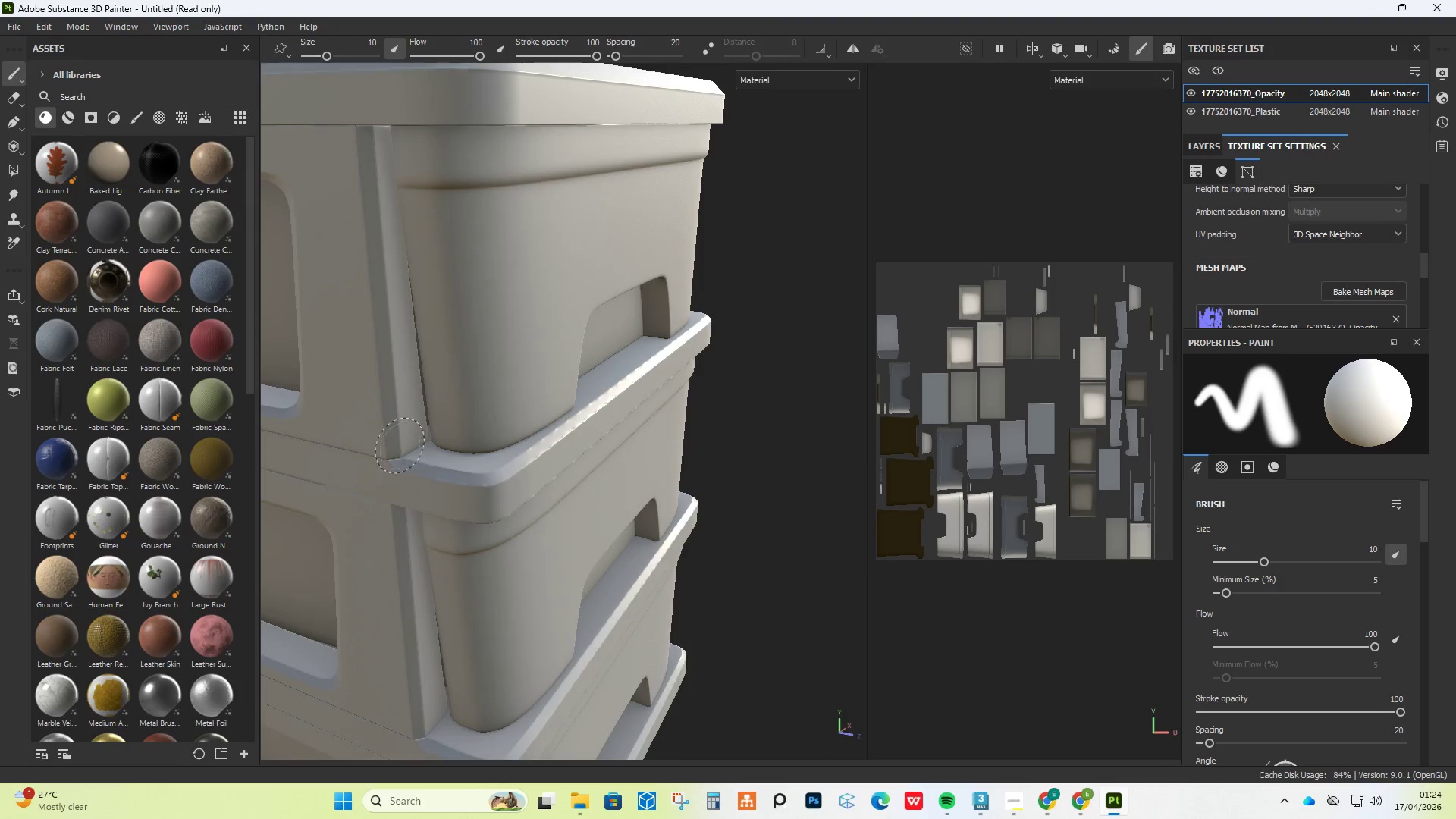 
hold_key(key=AltLeft, duration=3.42)
 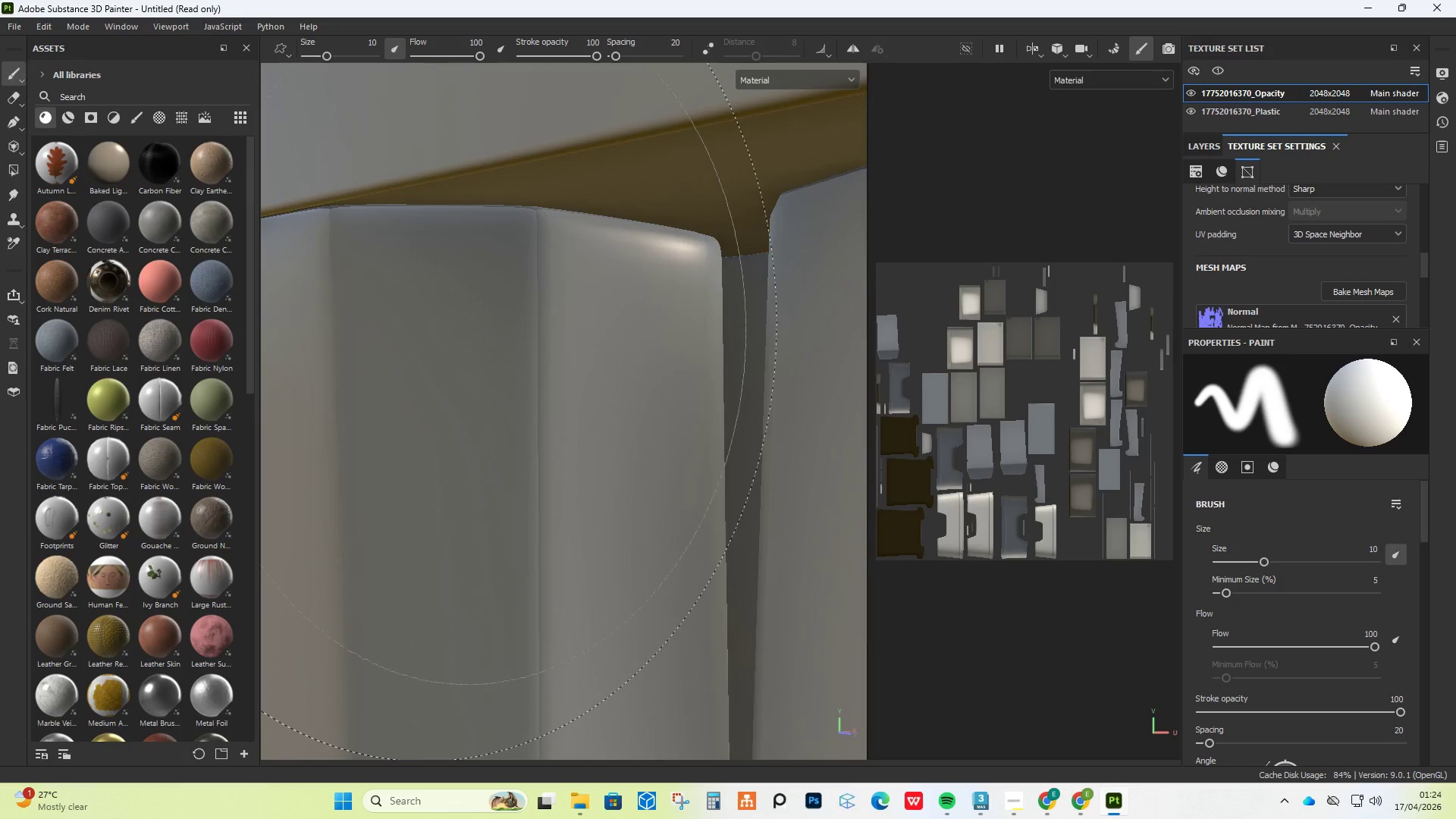 
scroll: coordinate [504, 421], scroll_direction: up, amount: 18.0
 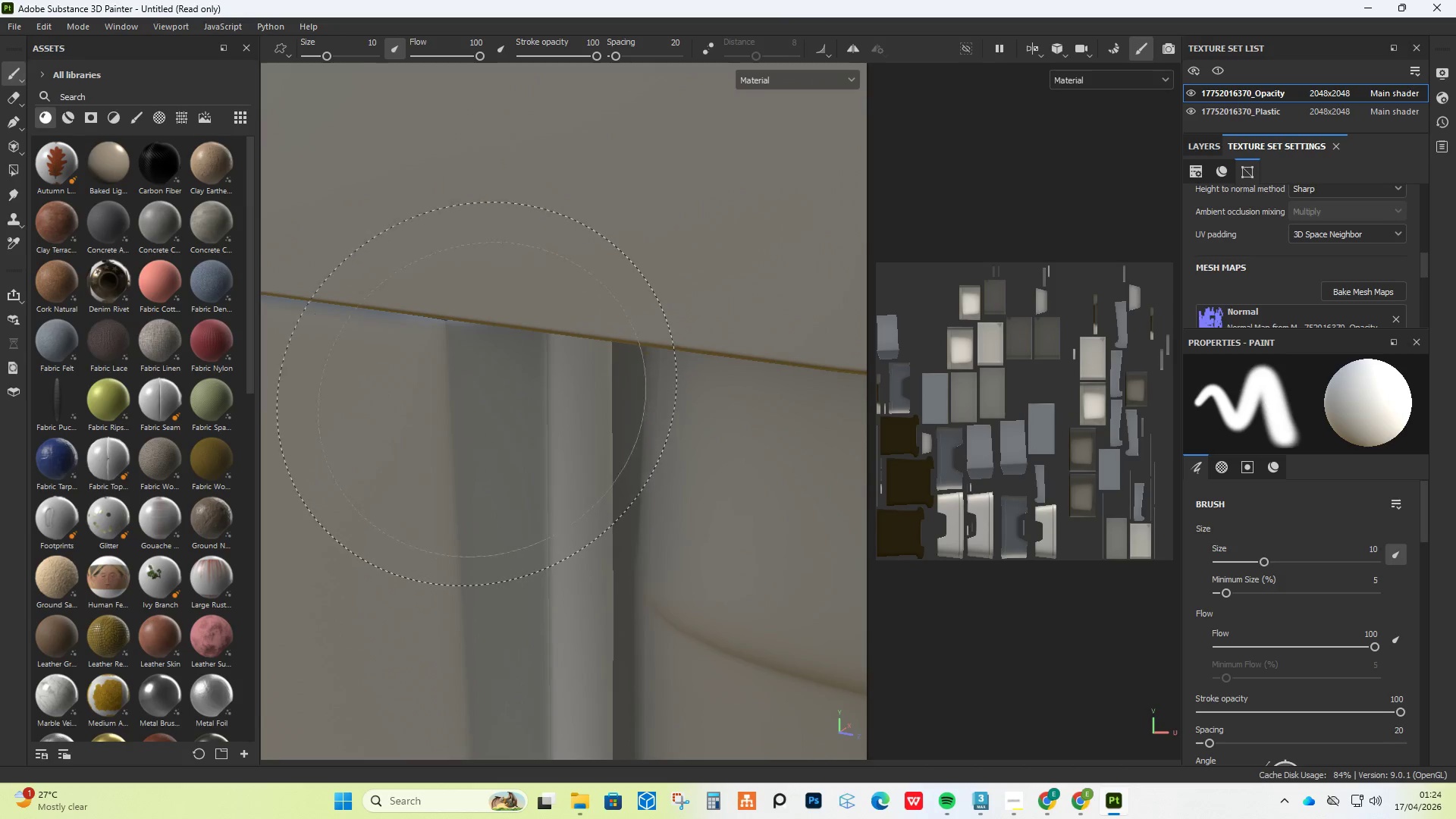 
left_click_drag(start_coordinate=[489, 380], to_coordinate=[446, 337])
 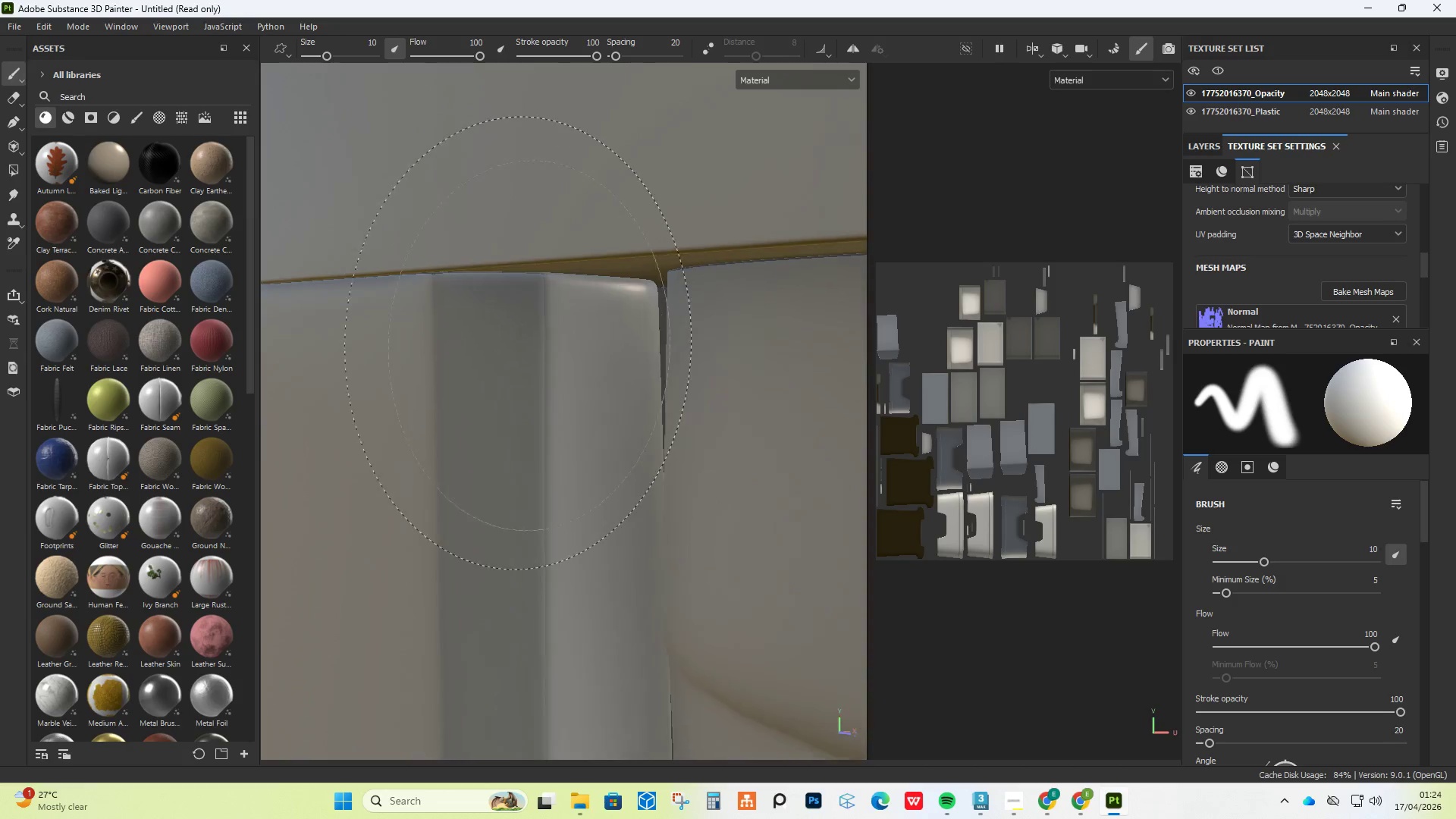 
scroll: coordinate [549, 359], scroll_direction: down, amount: 17.0
 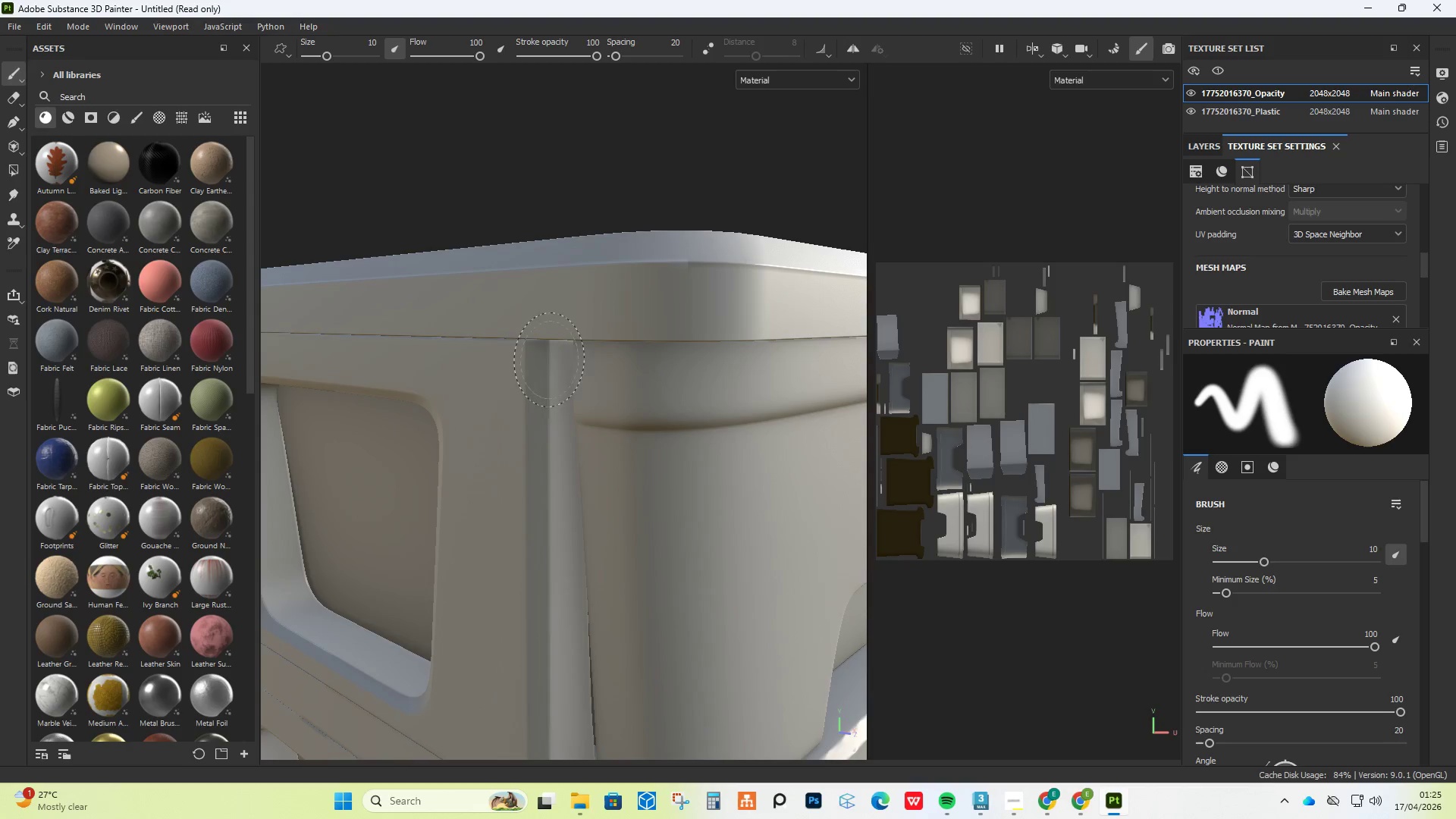 
hold_key(key=AltLeft, duration=1.09)
left_click_drag(start_coordinate=[578, 353], to_coordinate=[447, 441])
 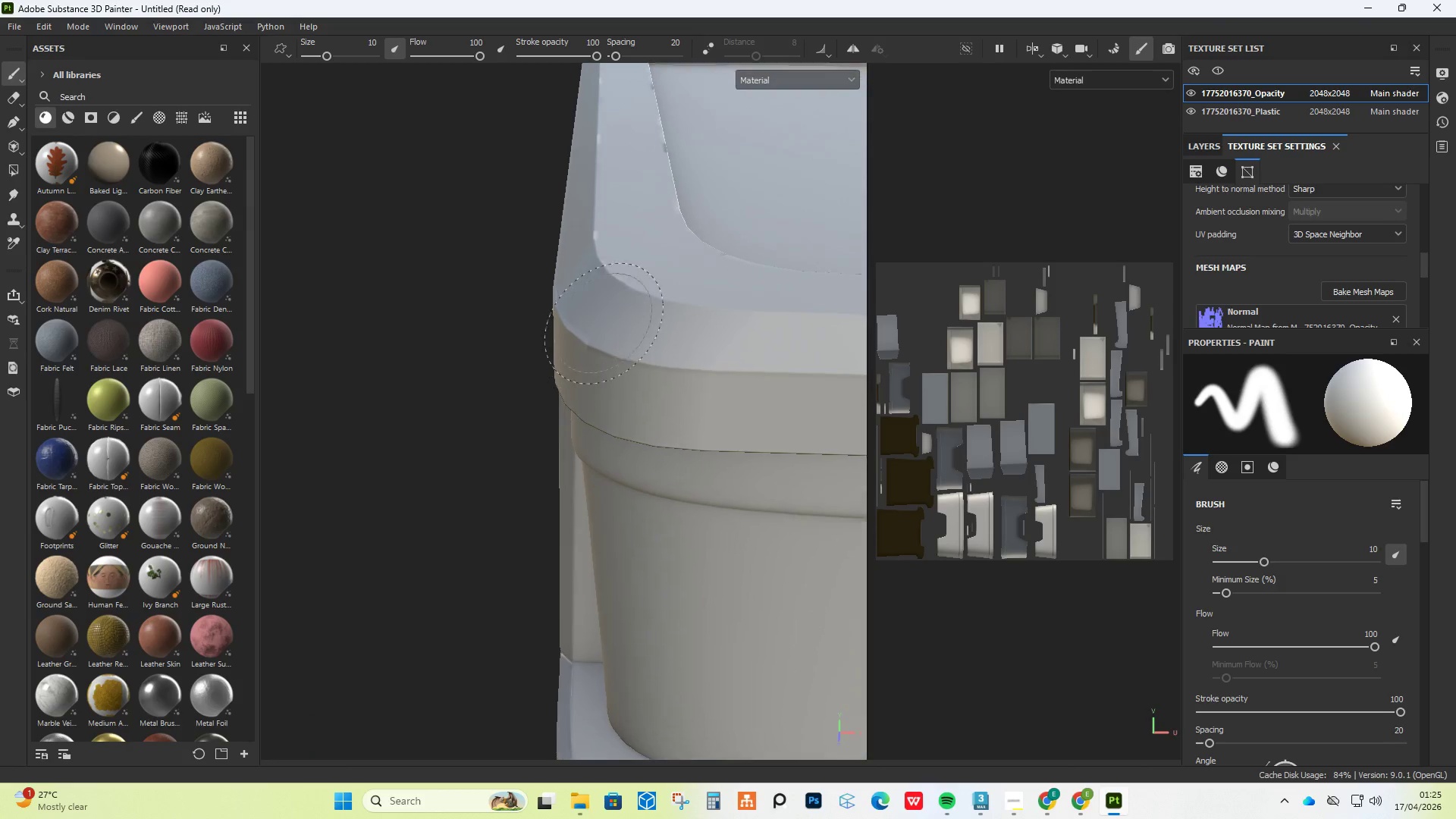 
hold_key(key=AltLeft, duration=0.61)
left_click_drag(start_coordinate=[692, 516], to_coordinate=[716, 354])
 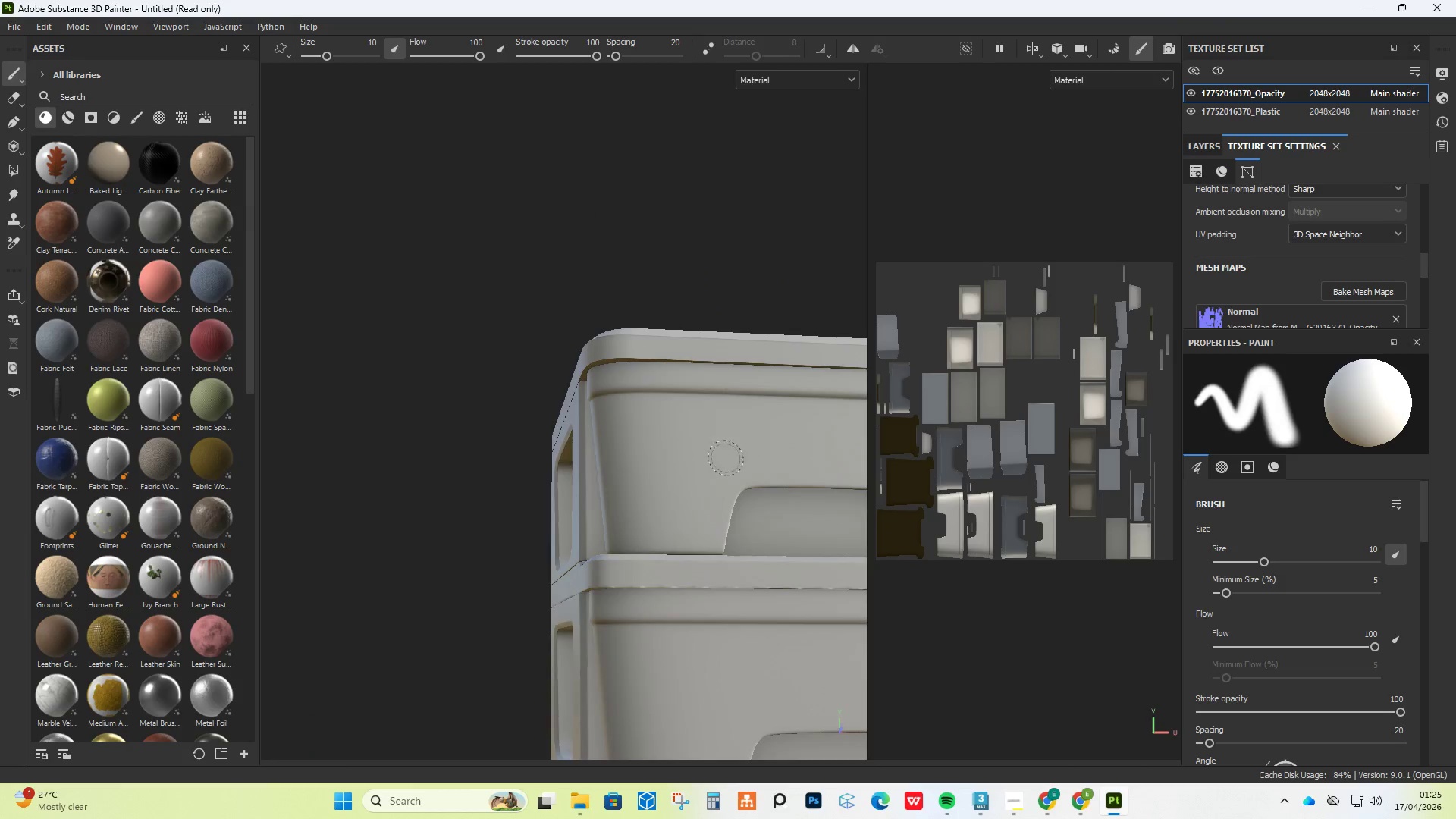 
scroll: coordinate [612, 362], scroll_direction: down, amount: 12.0
 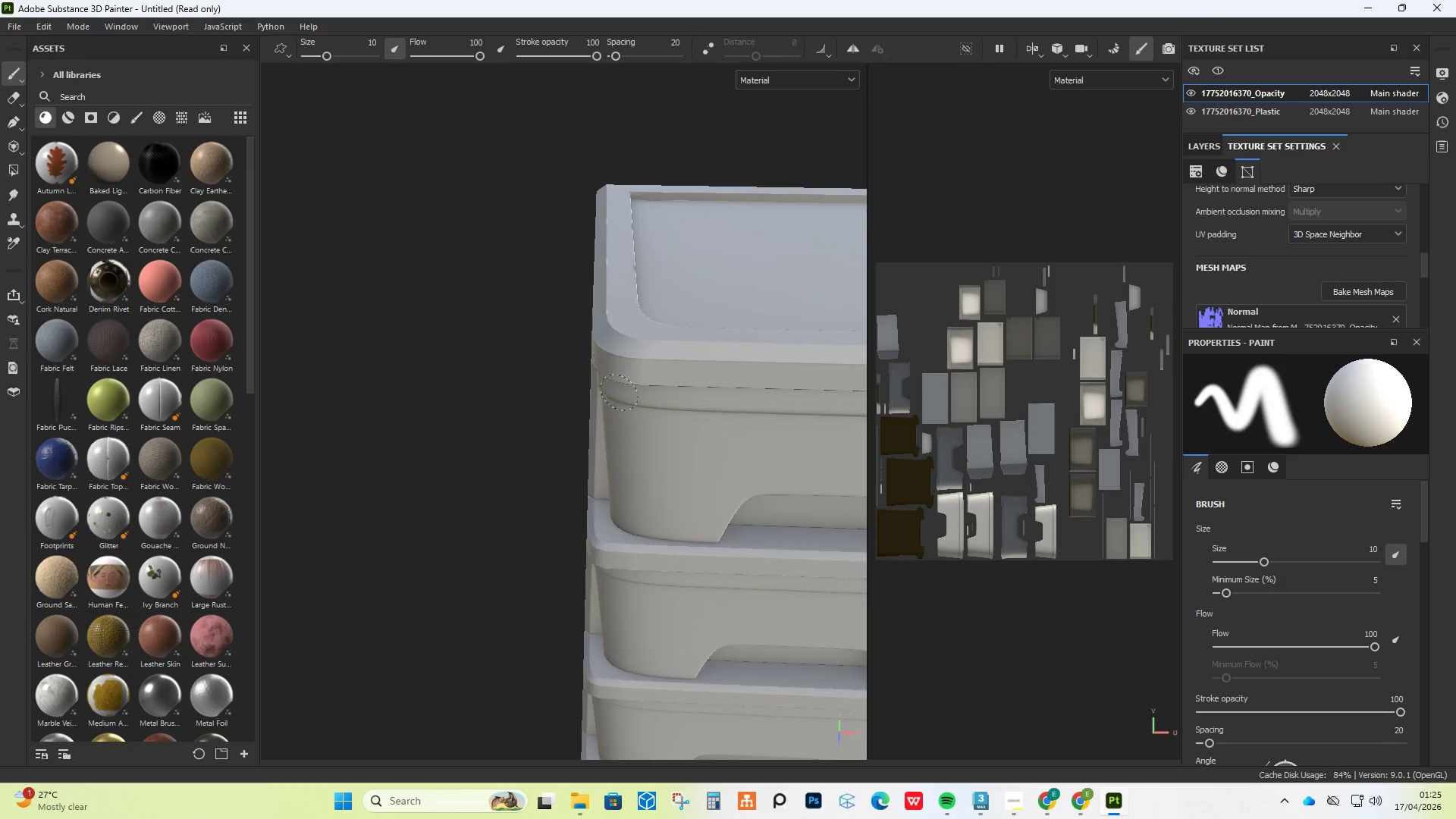 
hold_key(key=AltLeft, duration=1.02)
left_click_drag(start_coordinate=[724, 567], to_coordinate=[611, 544])
 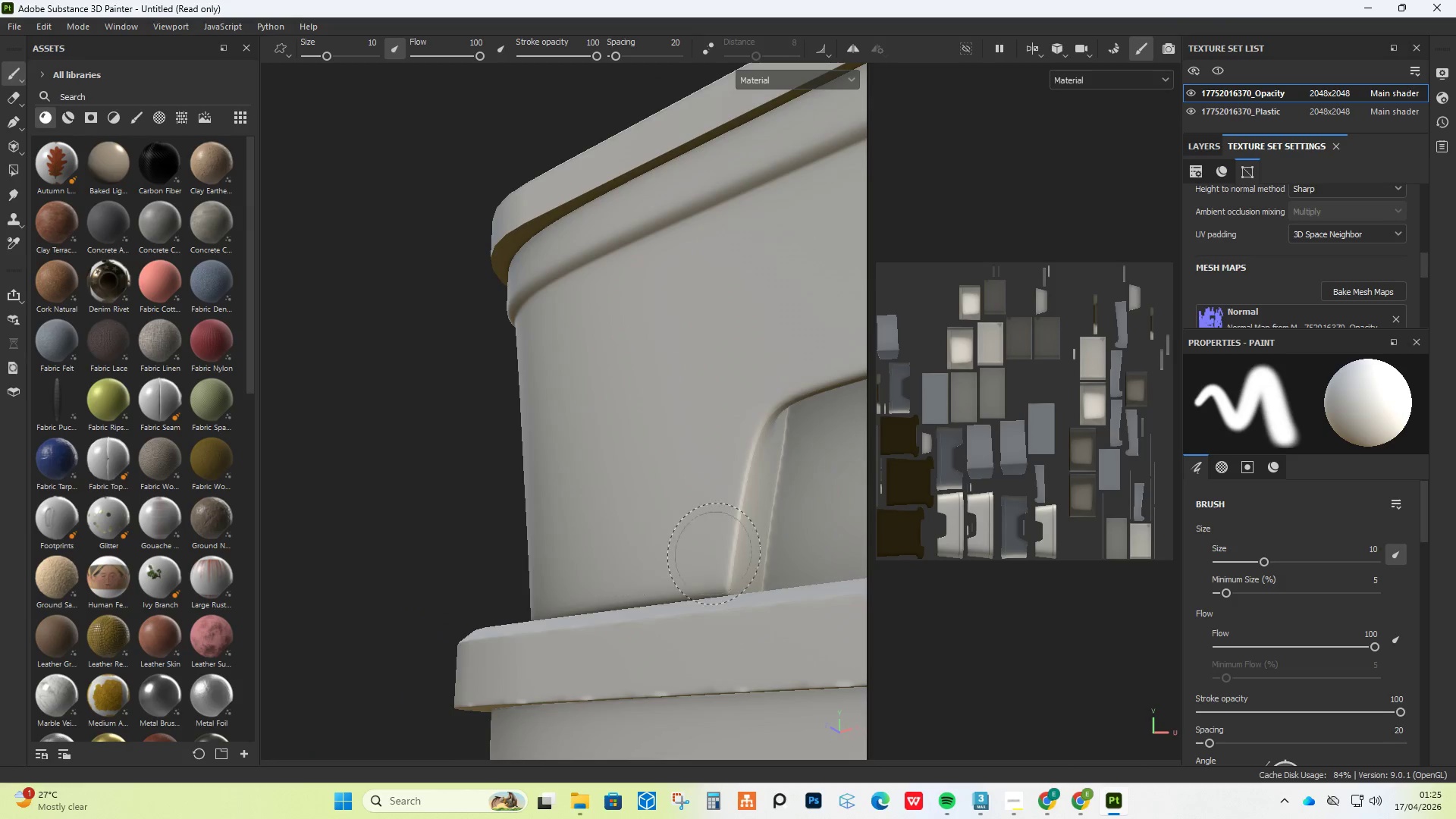 
scroll: coordinate [748, 554], scroll_direction: up, amount: 26.0
 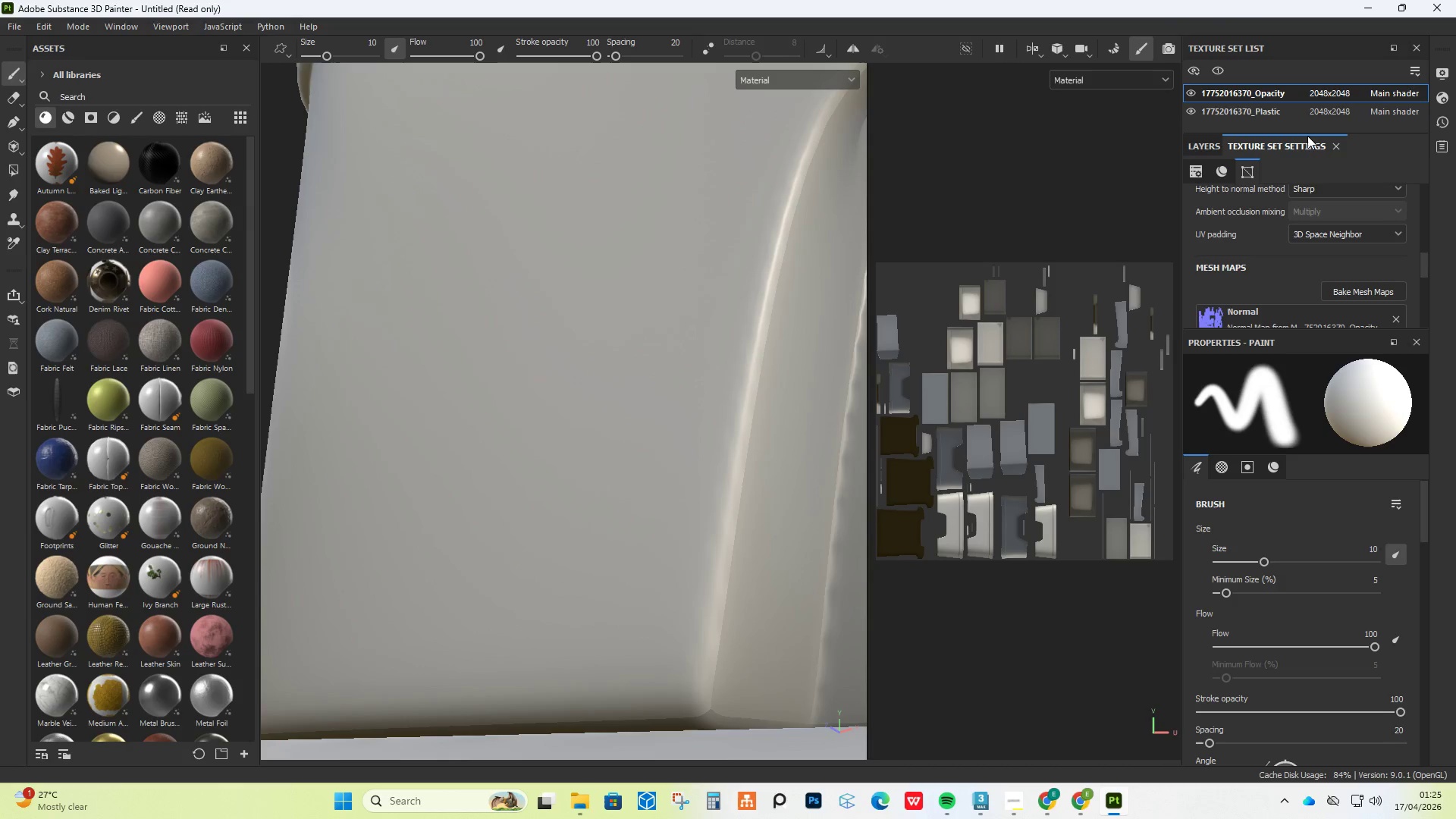 
left_click([1329, 93])
 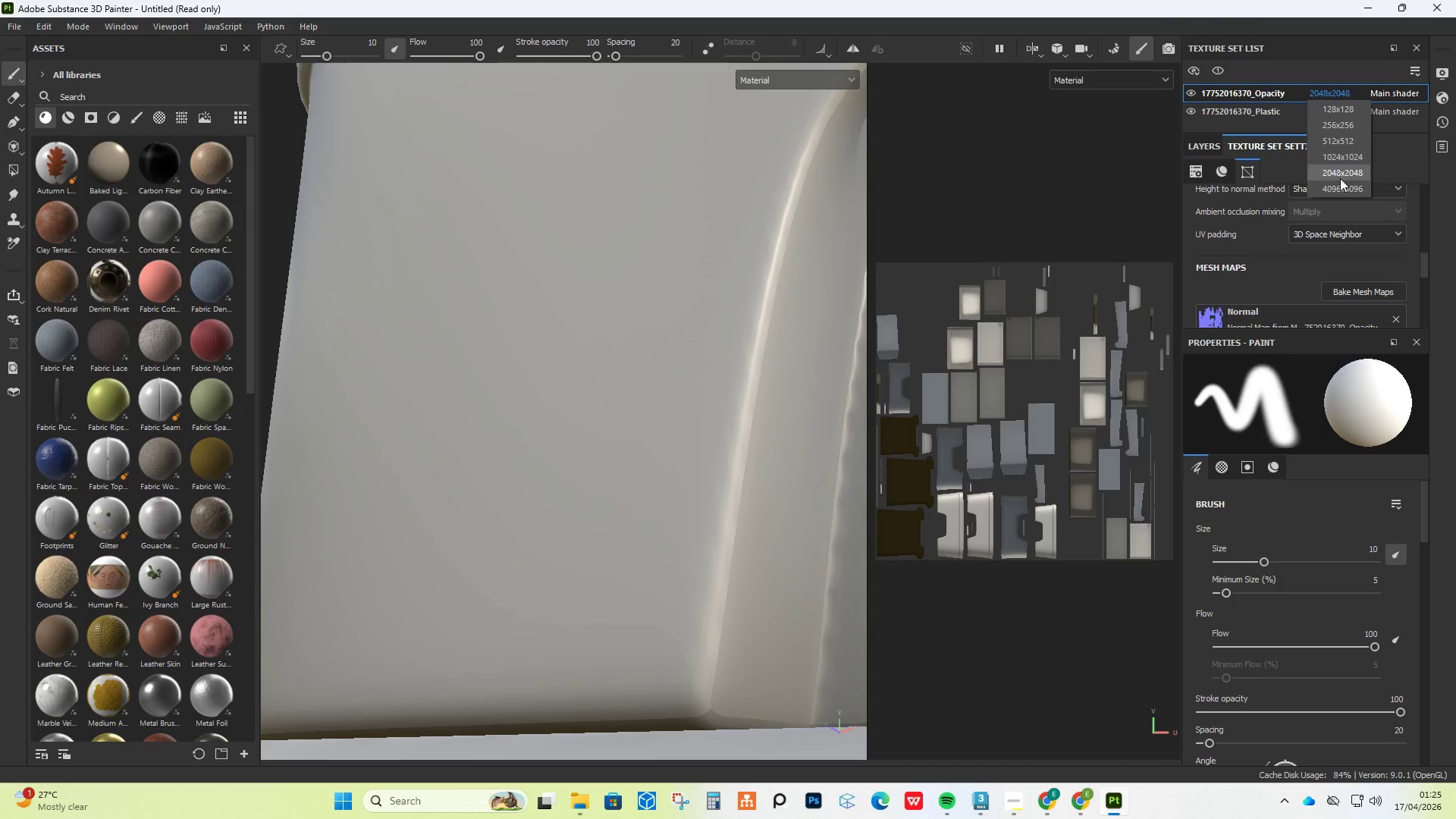 
left_click([1340, 183])
 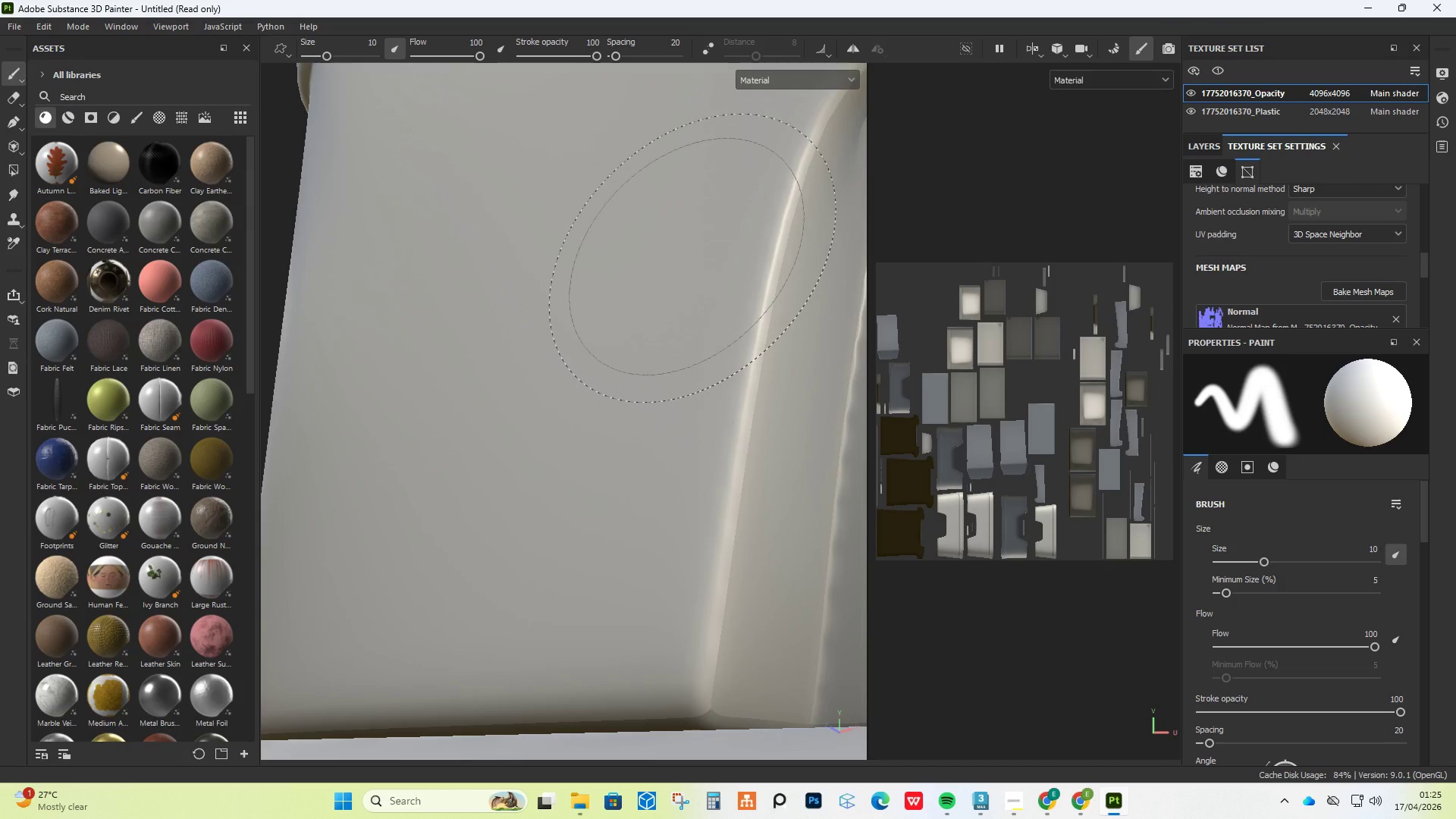 
hold_key(key=AltLeft, duration=1.64)
left_click_drag(start_coordinate=[672, 260], to_coordinate=[732, 405])
 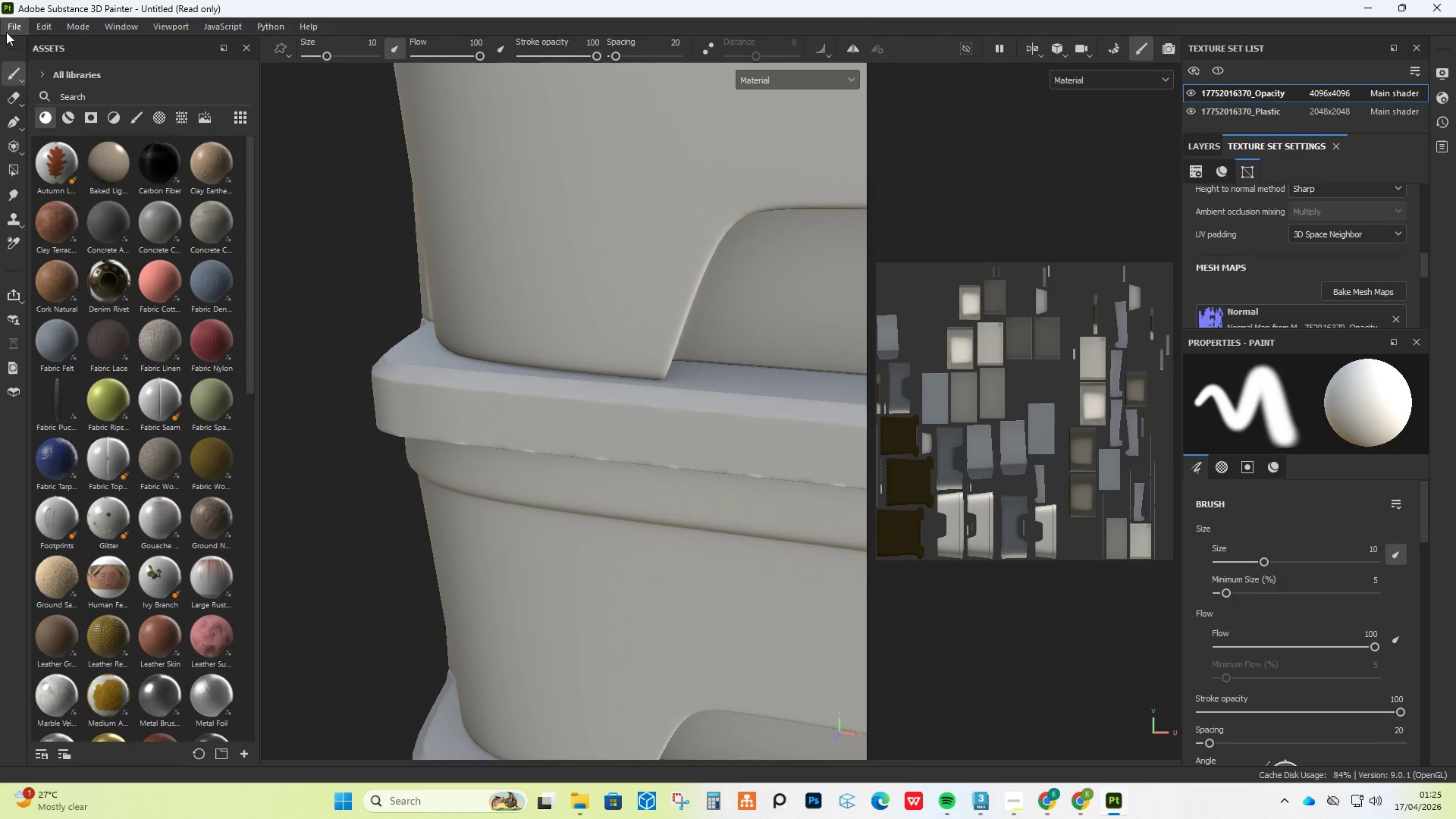 
scroll: coordinate [672, 259], scroll_direction: down, amount: 13.0
 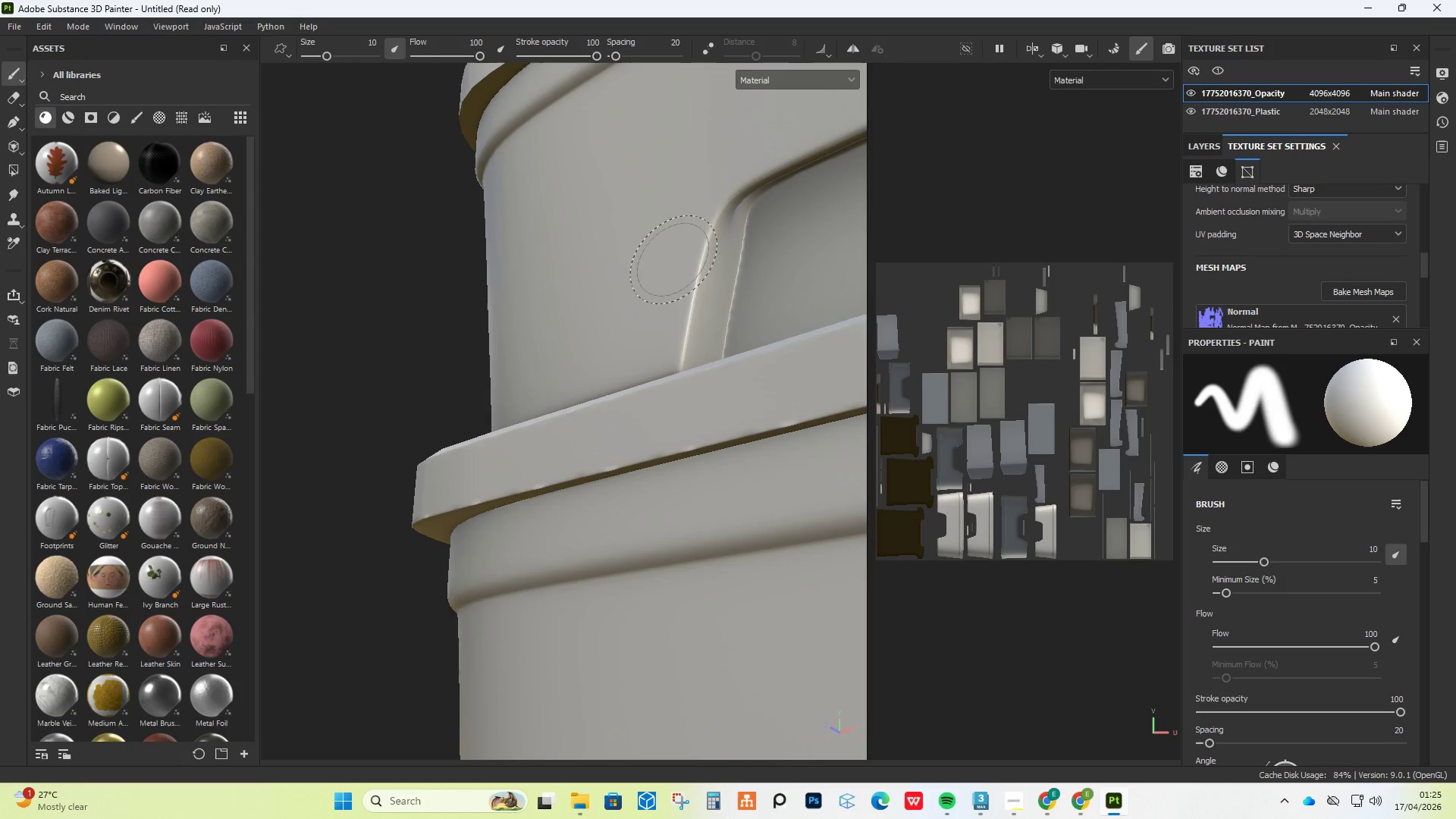 
left_click([8, 30])
 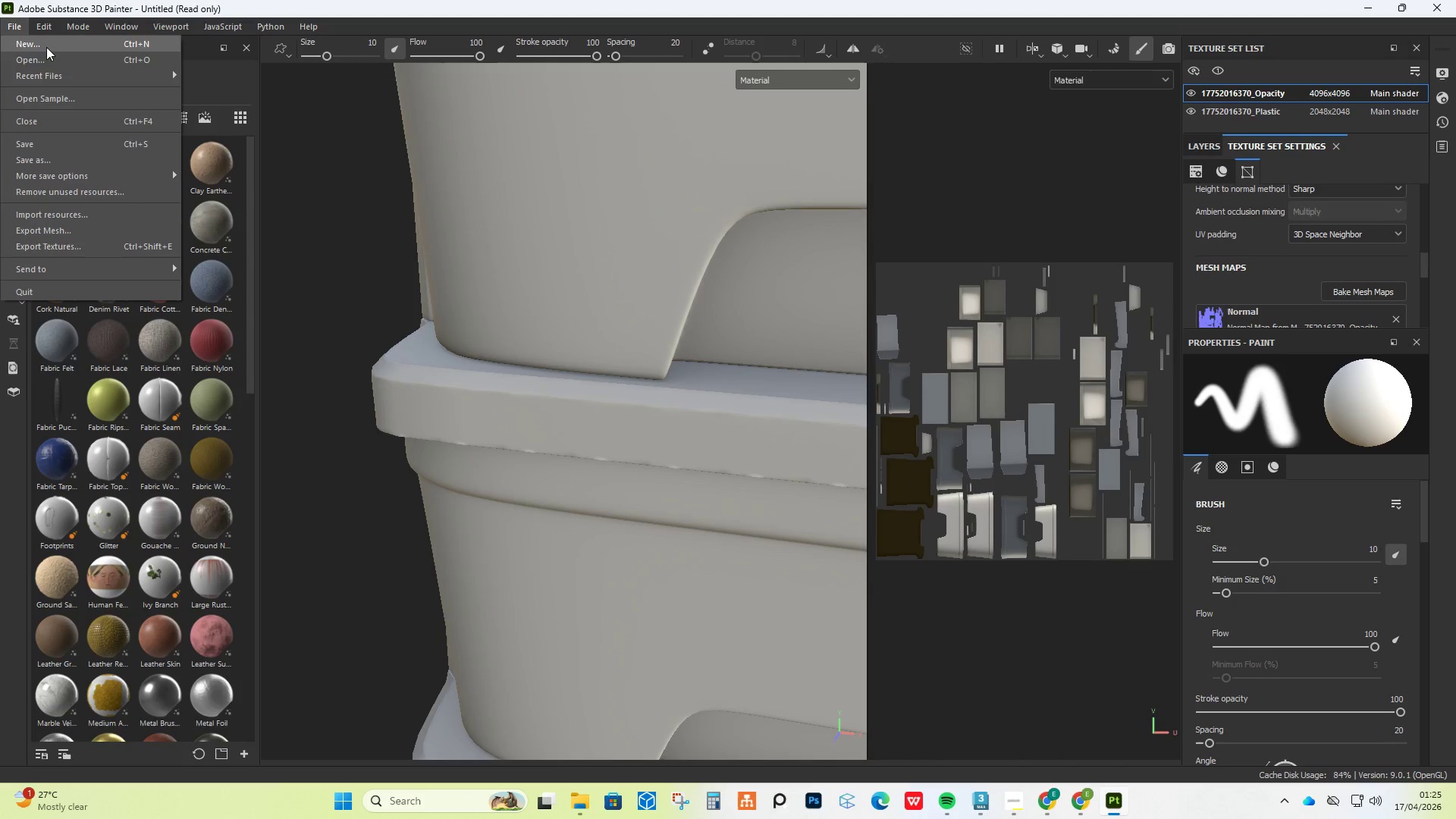 
left_click([47, 46])
 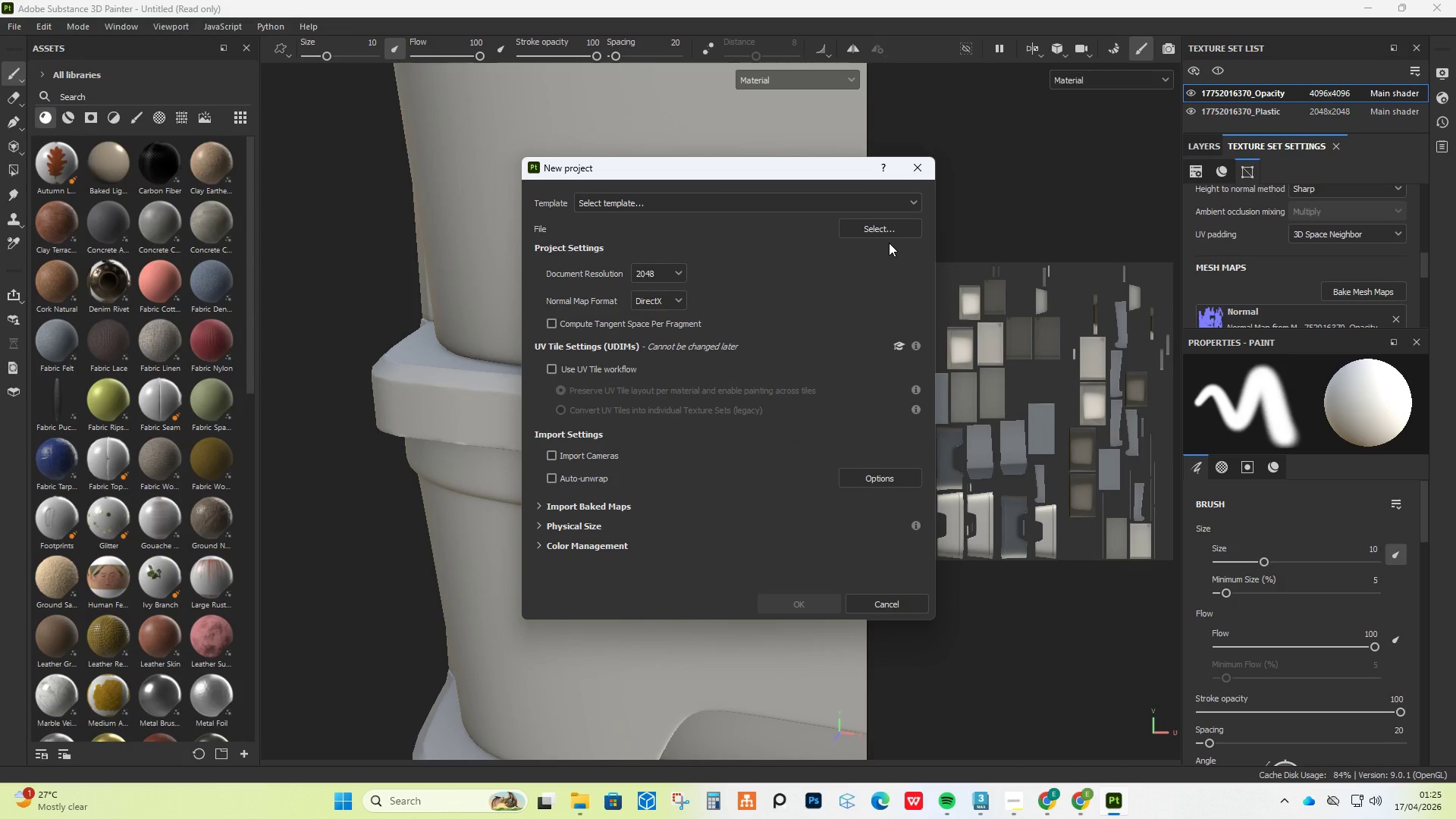 
left_click([892, 231])
 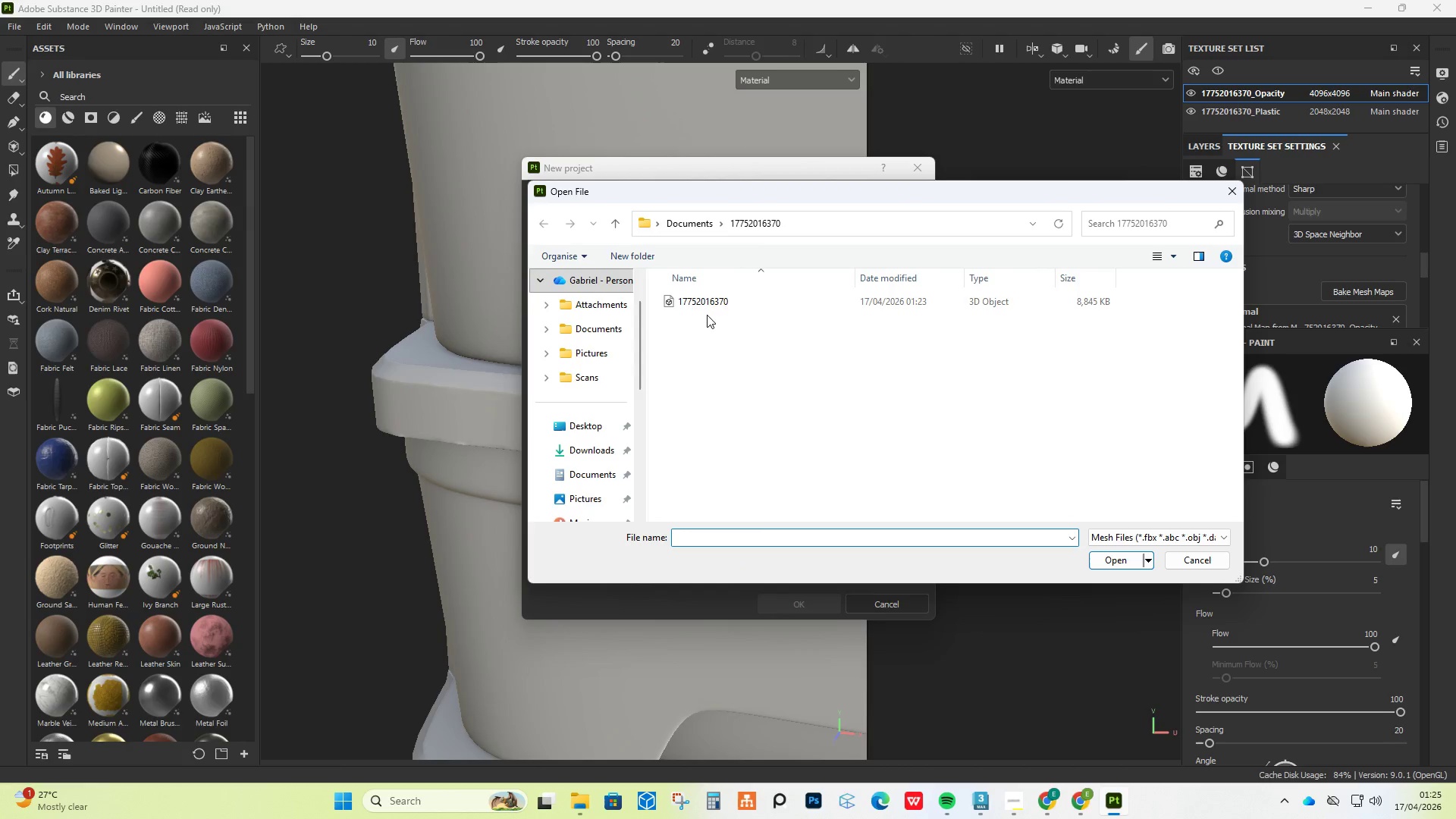 
left_click([710, 300])
 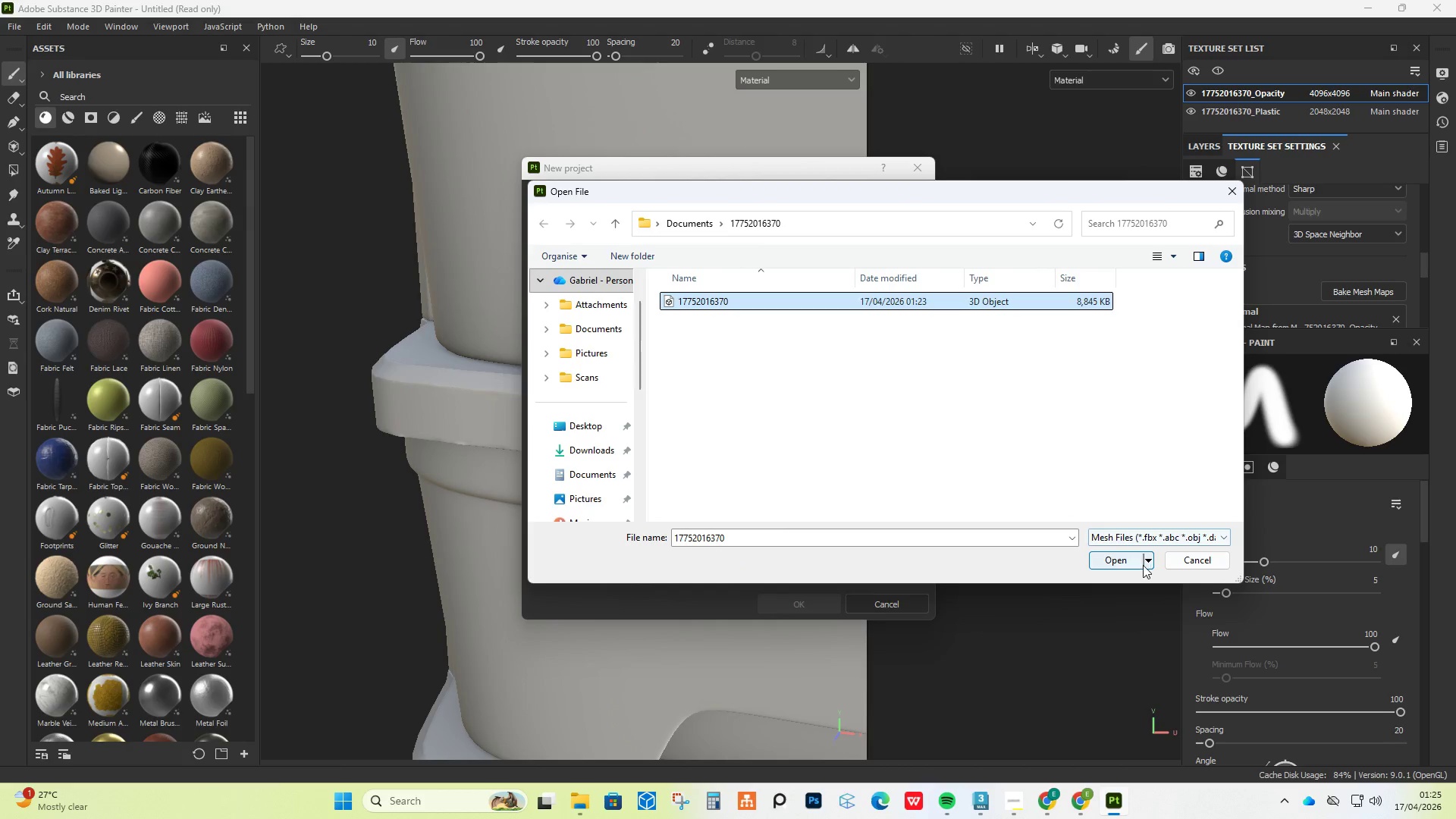 
left_click([1130, 560])
 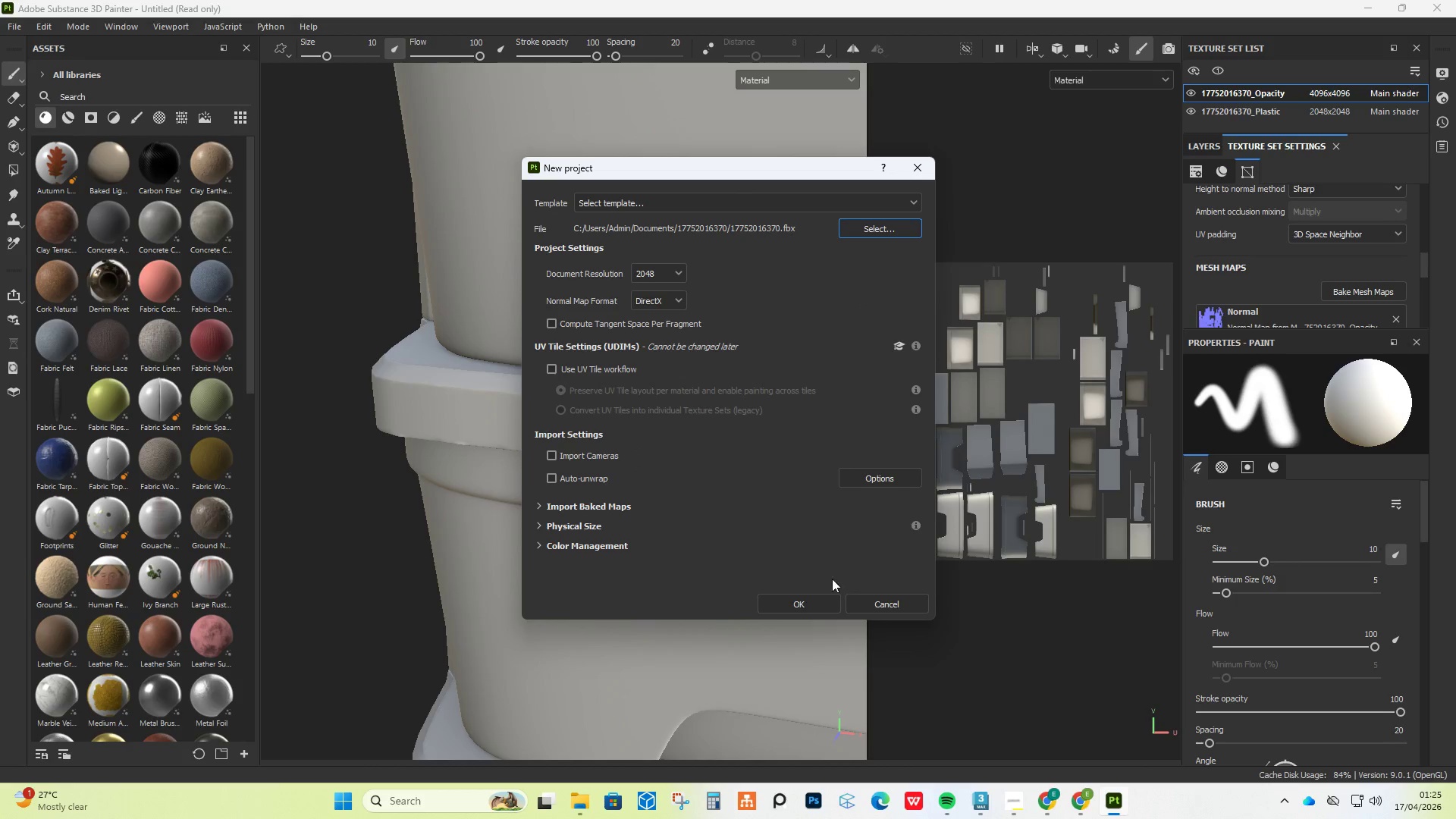 
left_click([820, 591])
 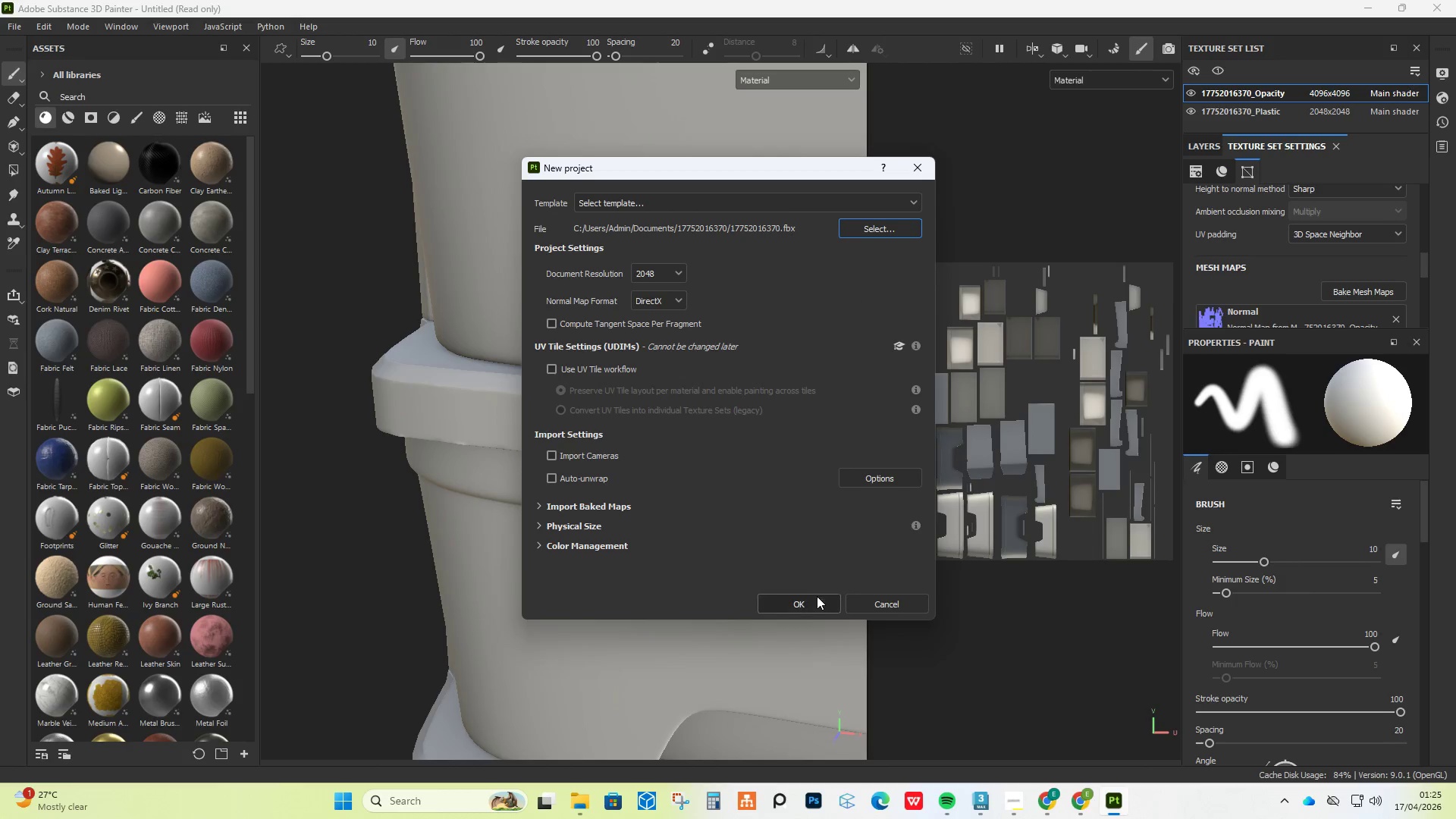 
left_click([817, 601])
 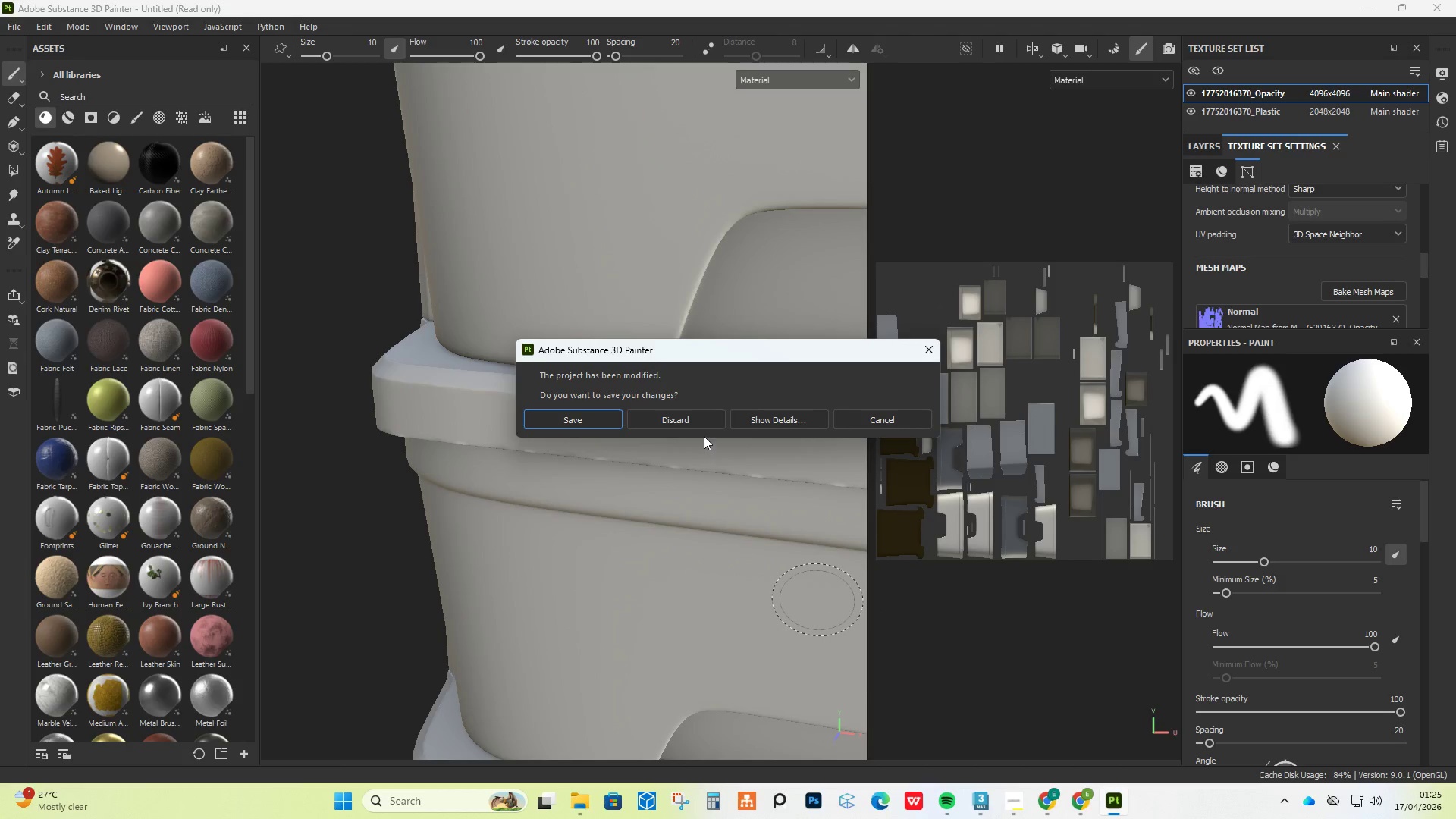 
left_click([701, 425])
 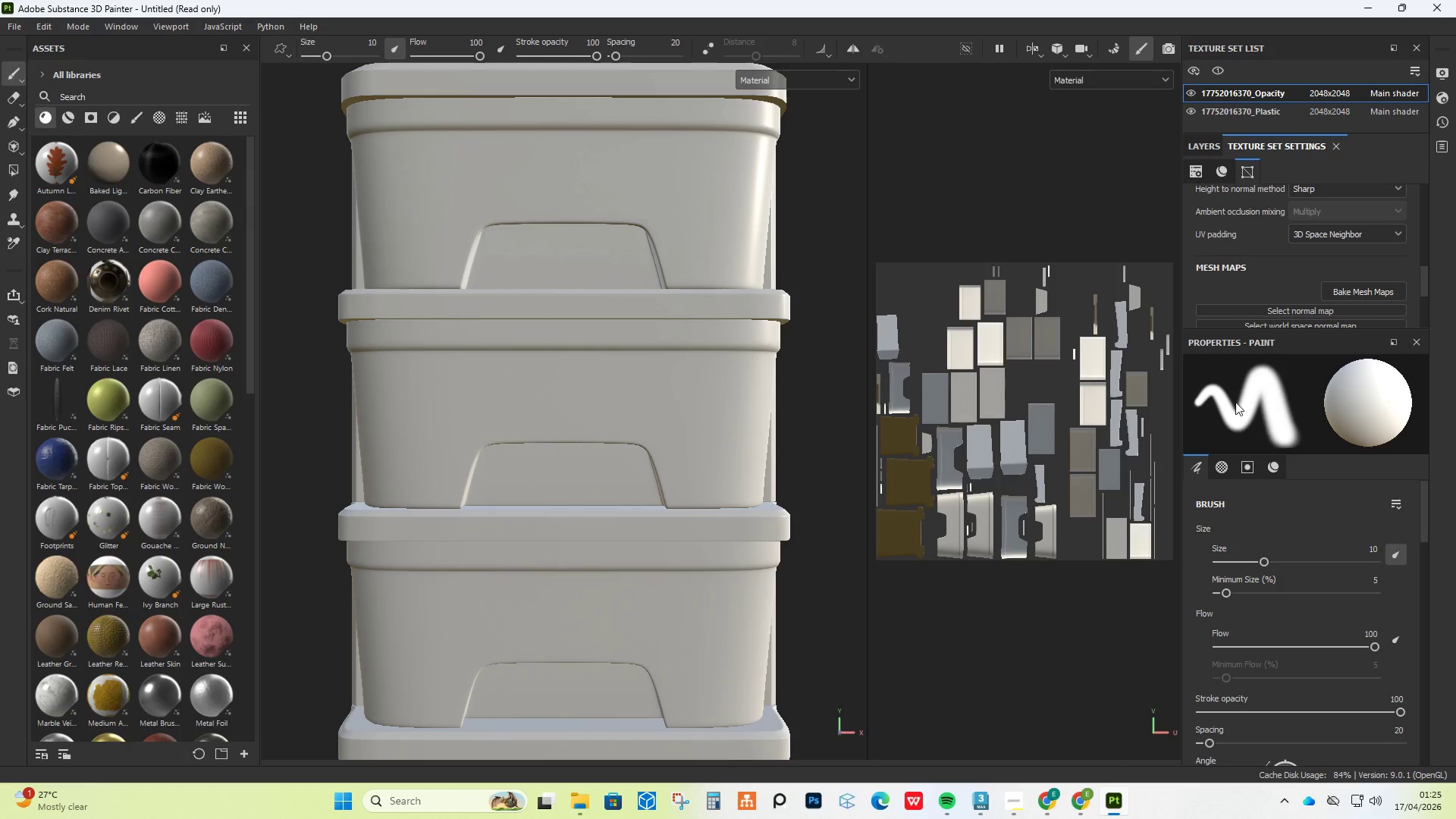 
left_click([1378, 286])
 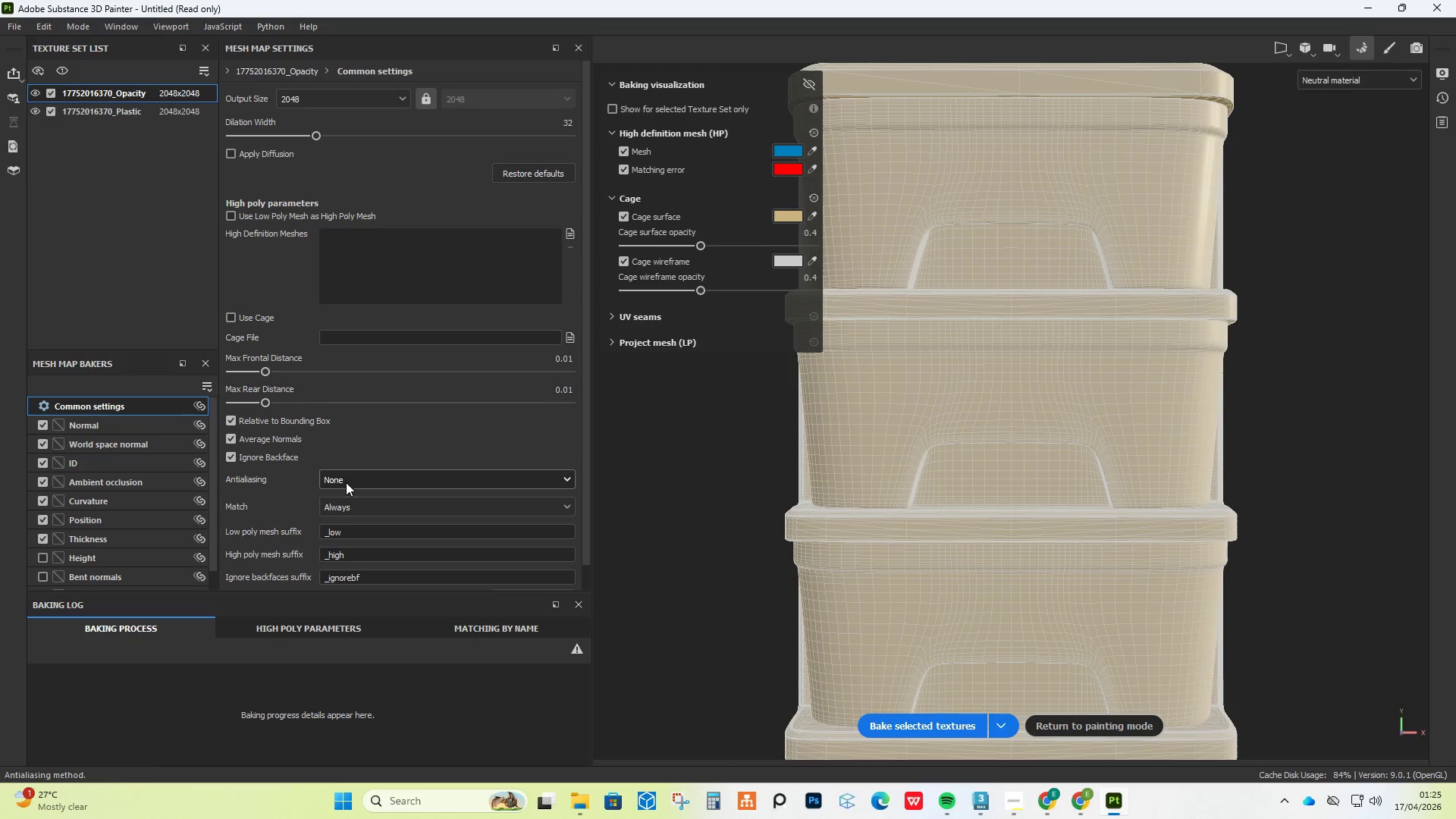 
left_click([341, 513])
 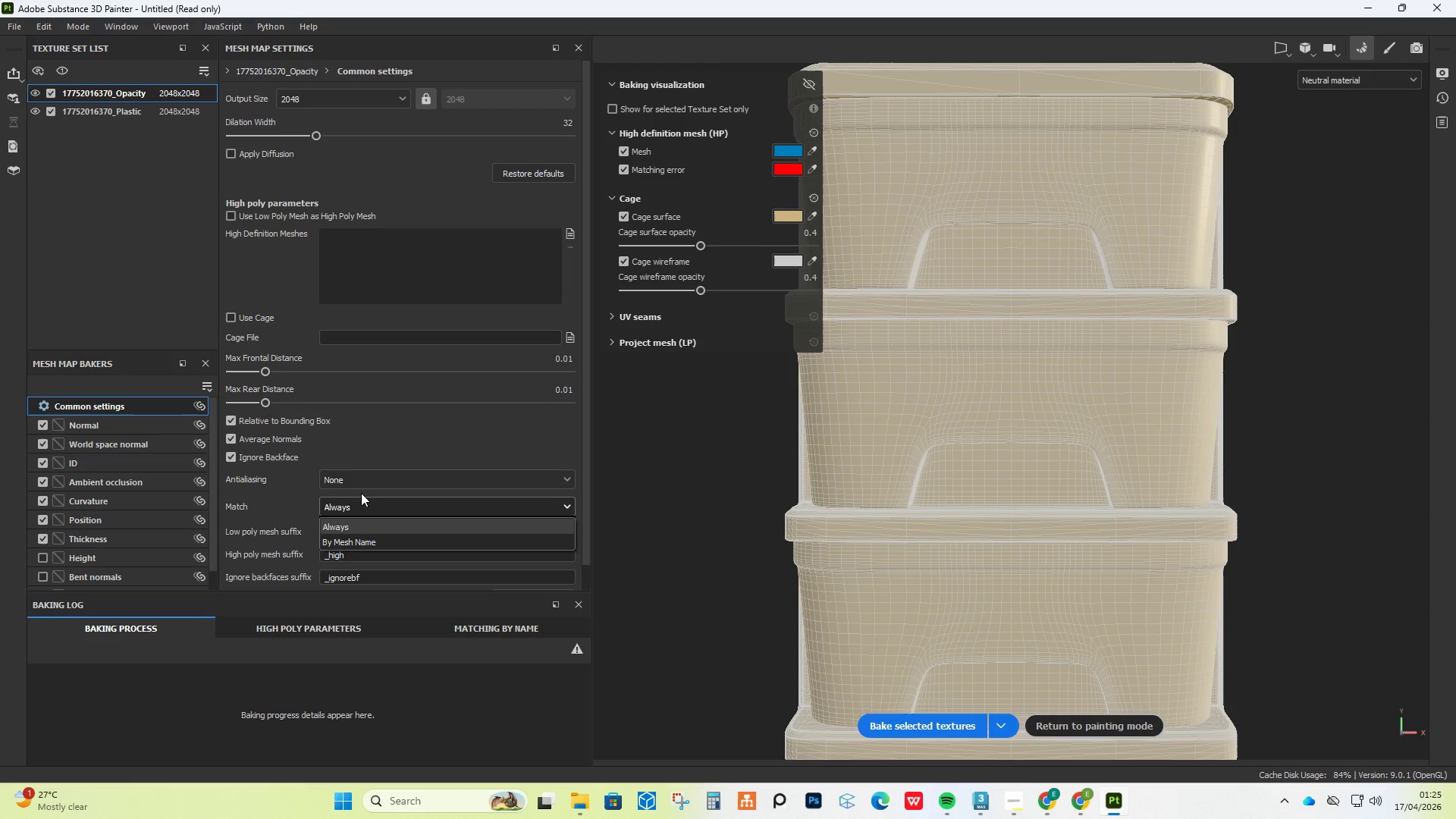 
left_click([375, 480])
 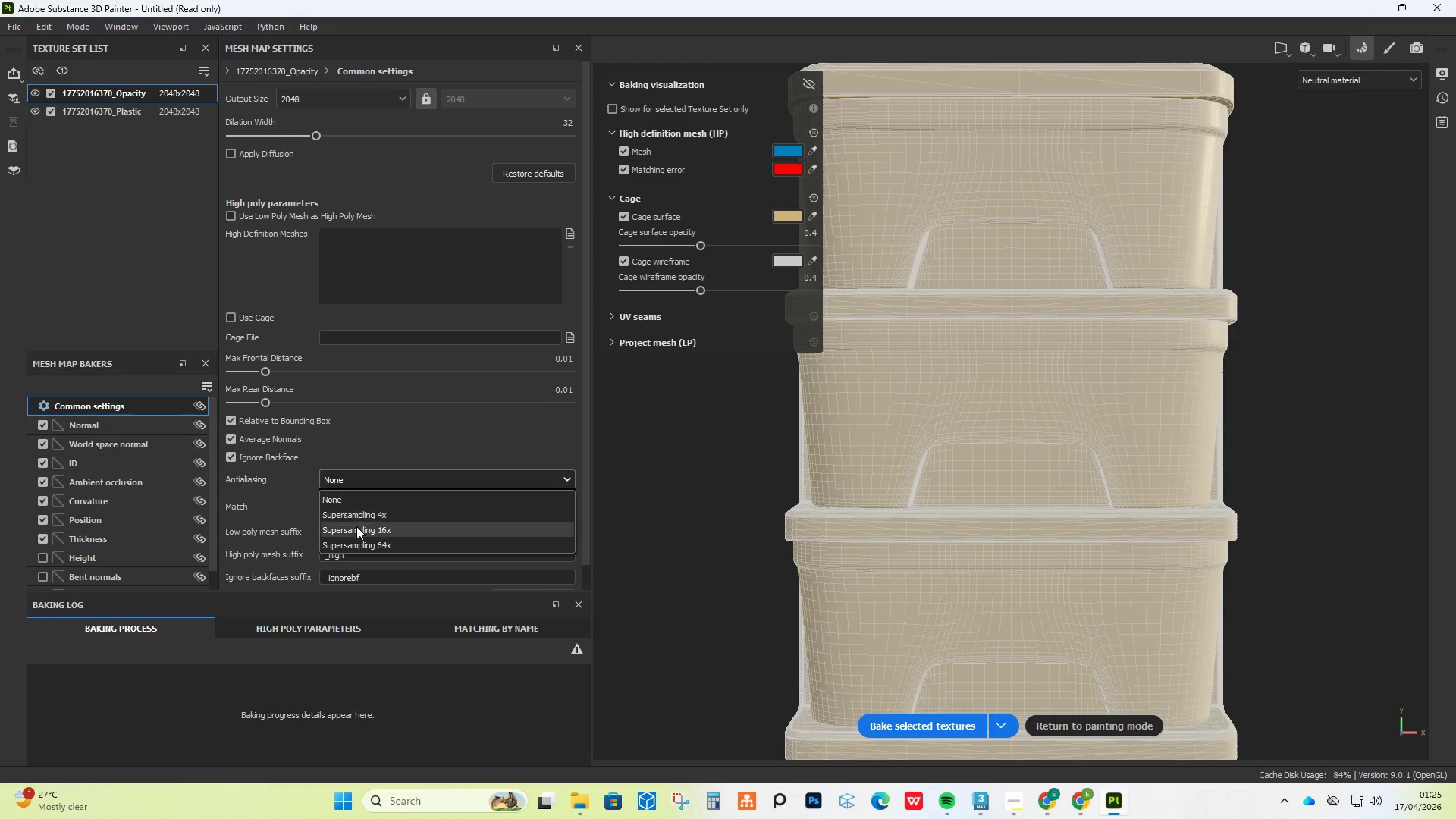 
left_click([356, 526])
 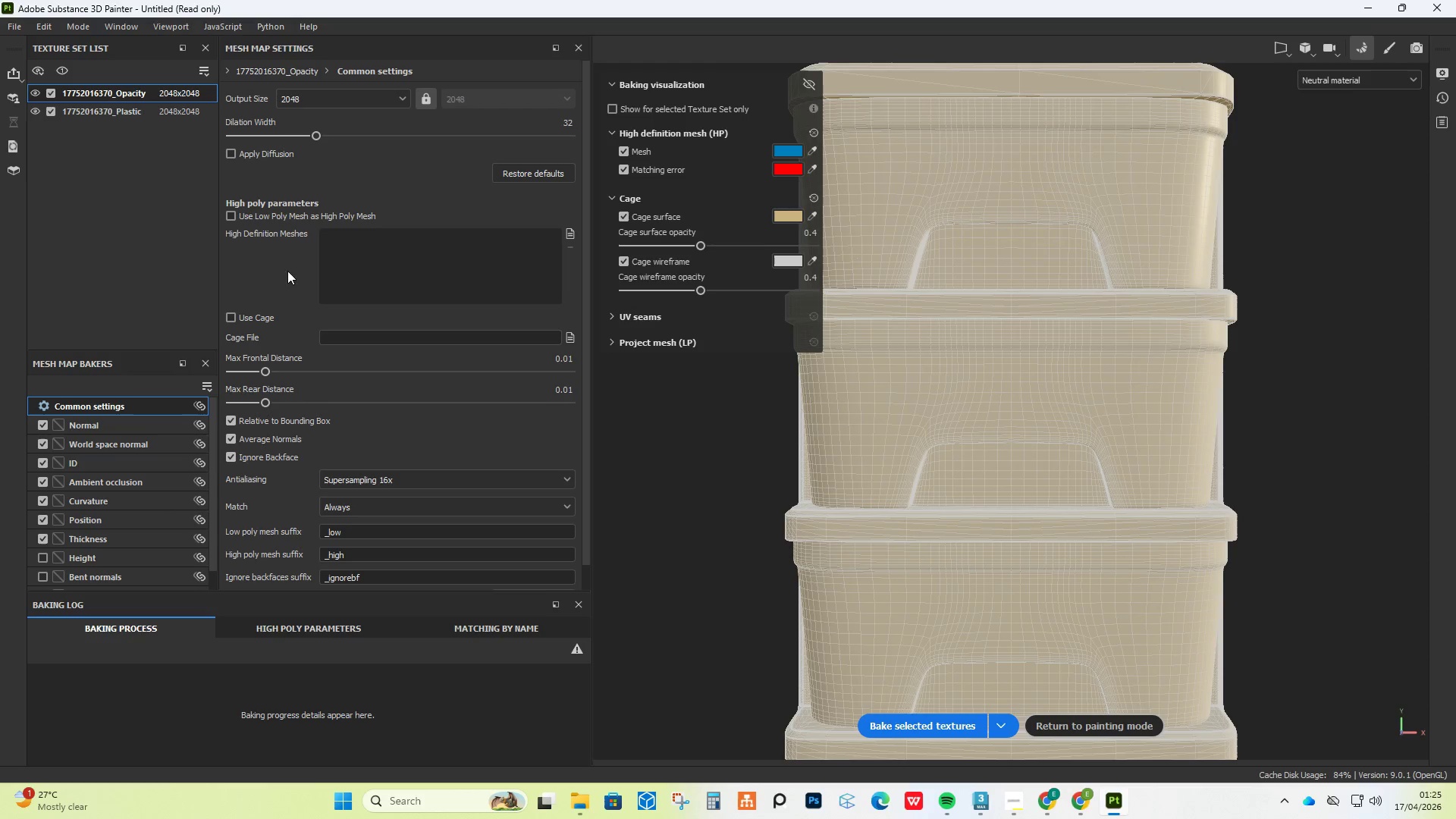 
left_click([303, 215])
 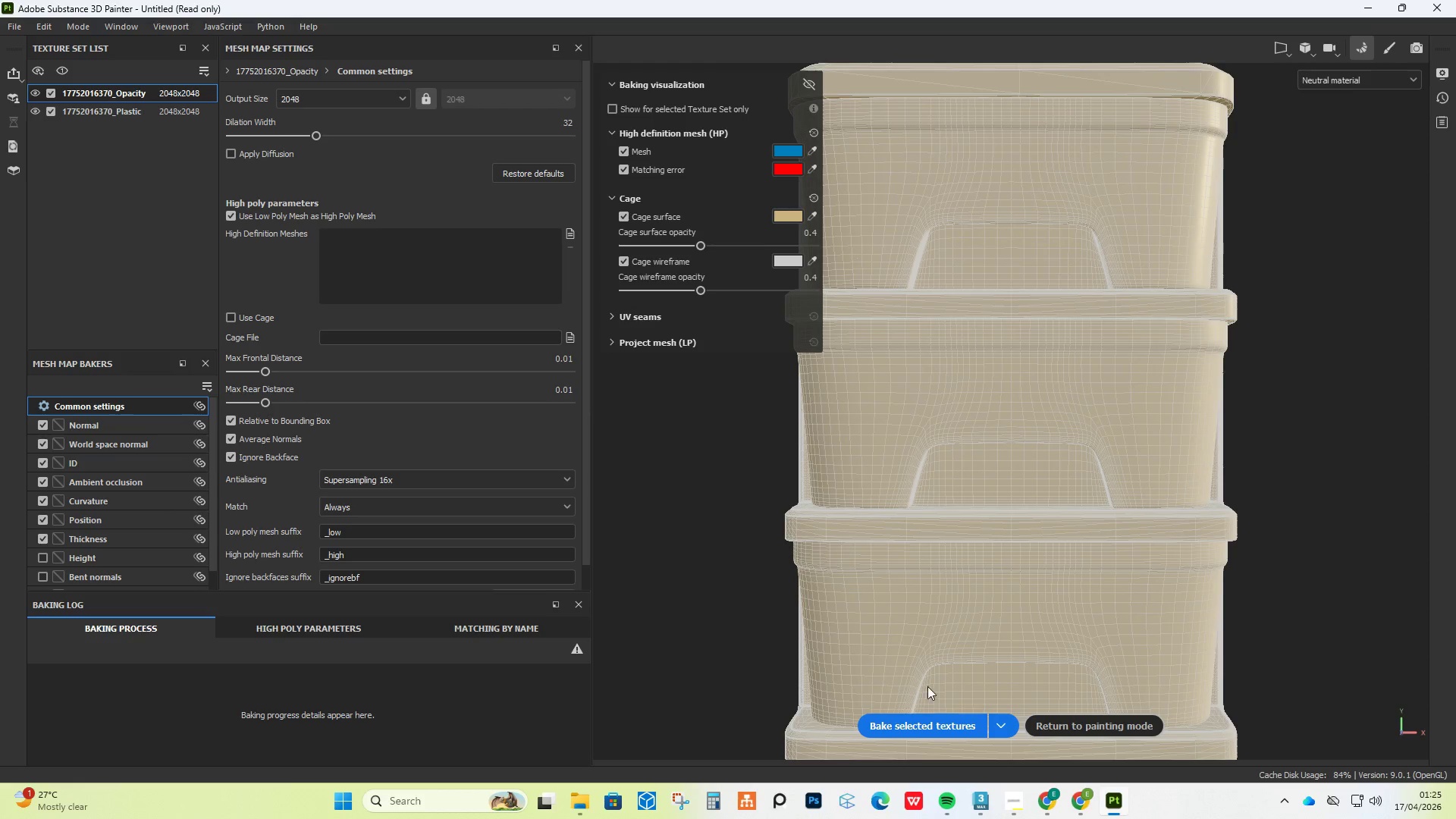 
mouse_move([953, 696])
 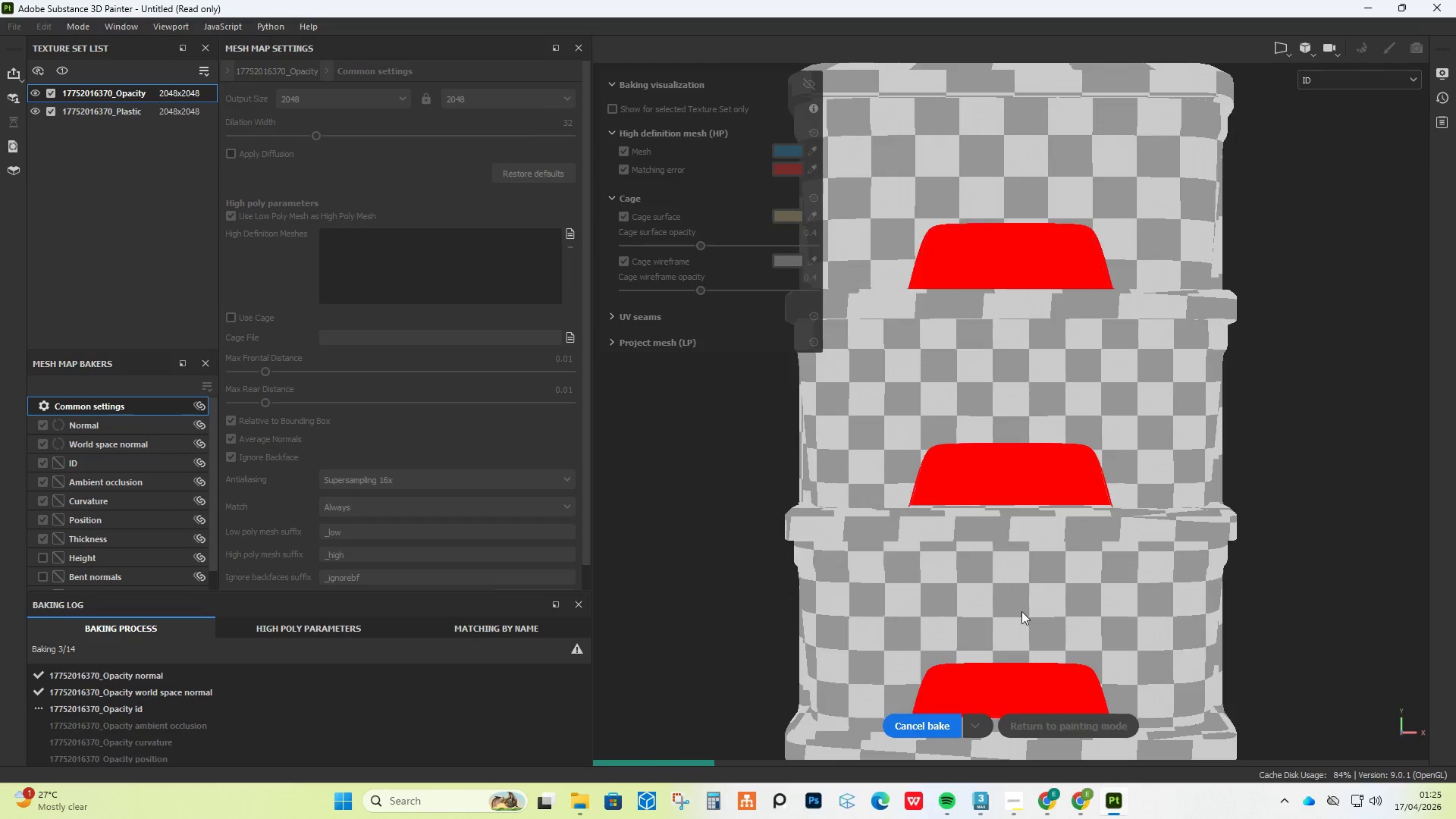 
hold_key(key=AltLeft, duration=1.83)
left_click_drag(start_coordinate=[1068, 564], to_coordinate=[883, 625])
 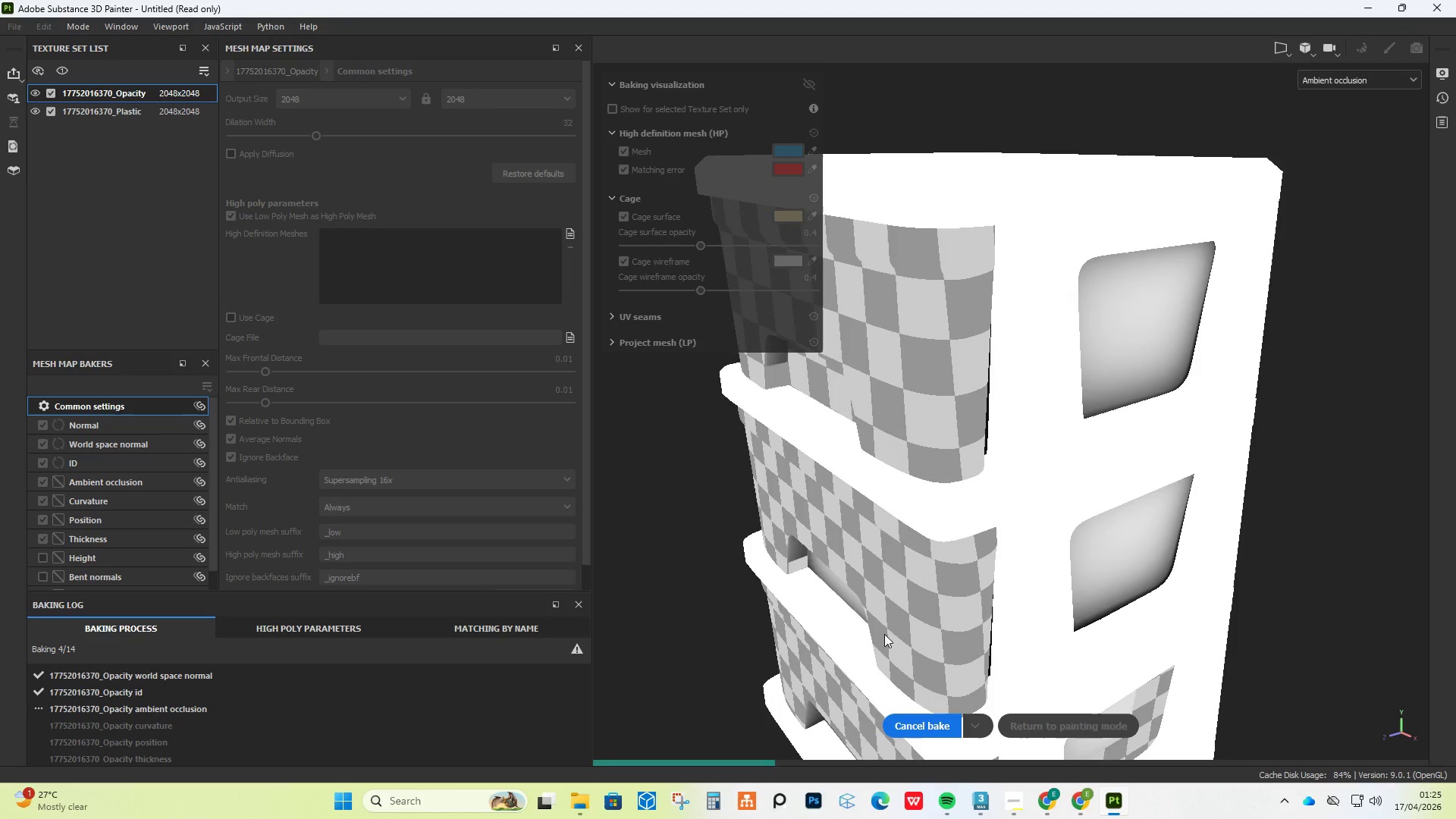 
scroll: coordinate [935, 519], scroll_direction: up, amount: 11.0
 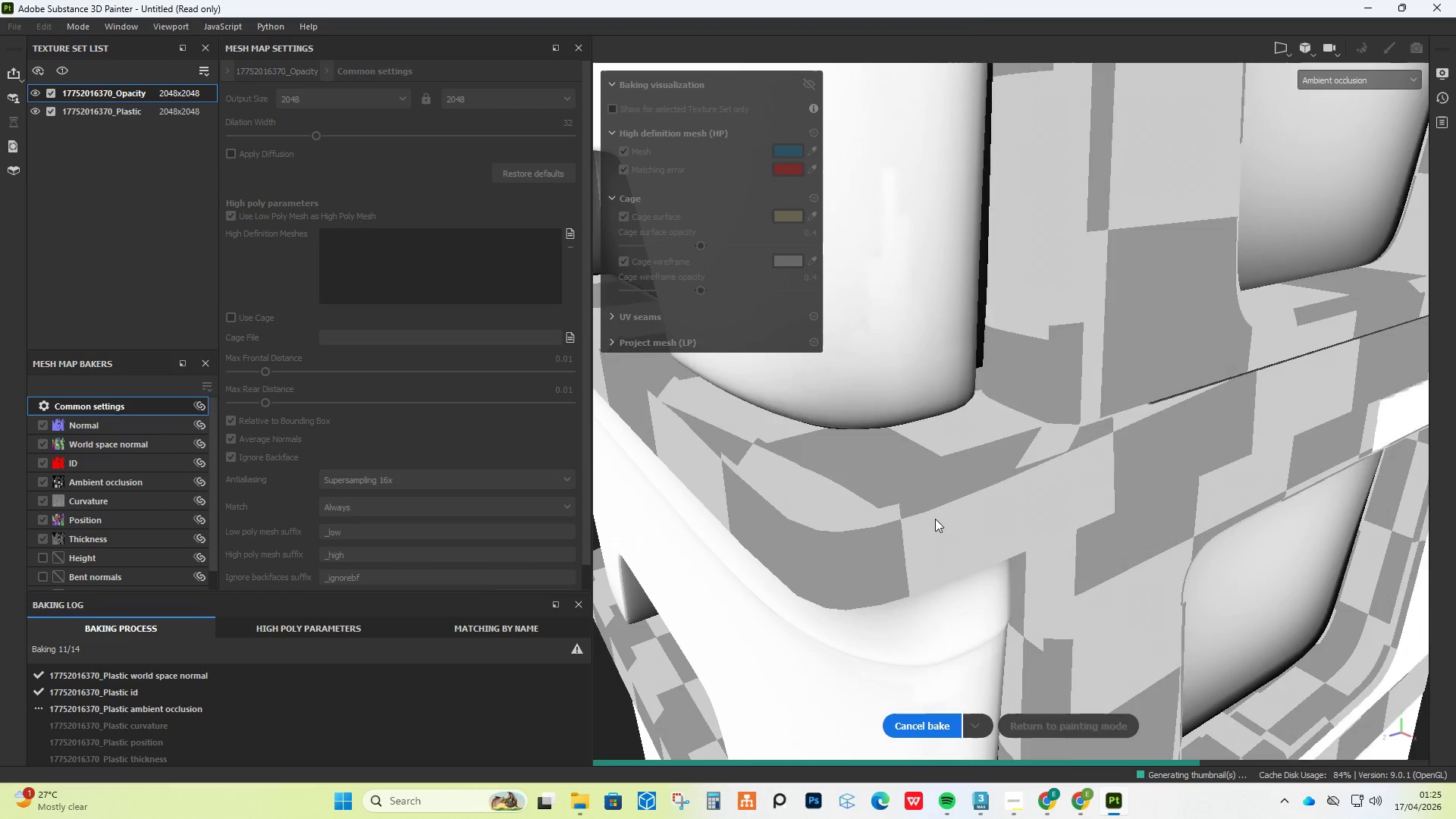 
wait(10.29)
 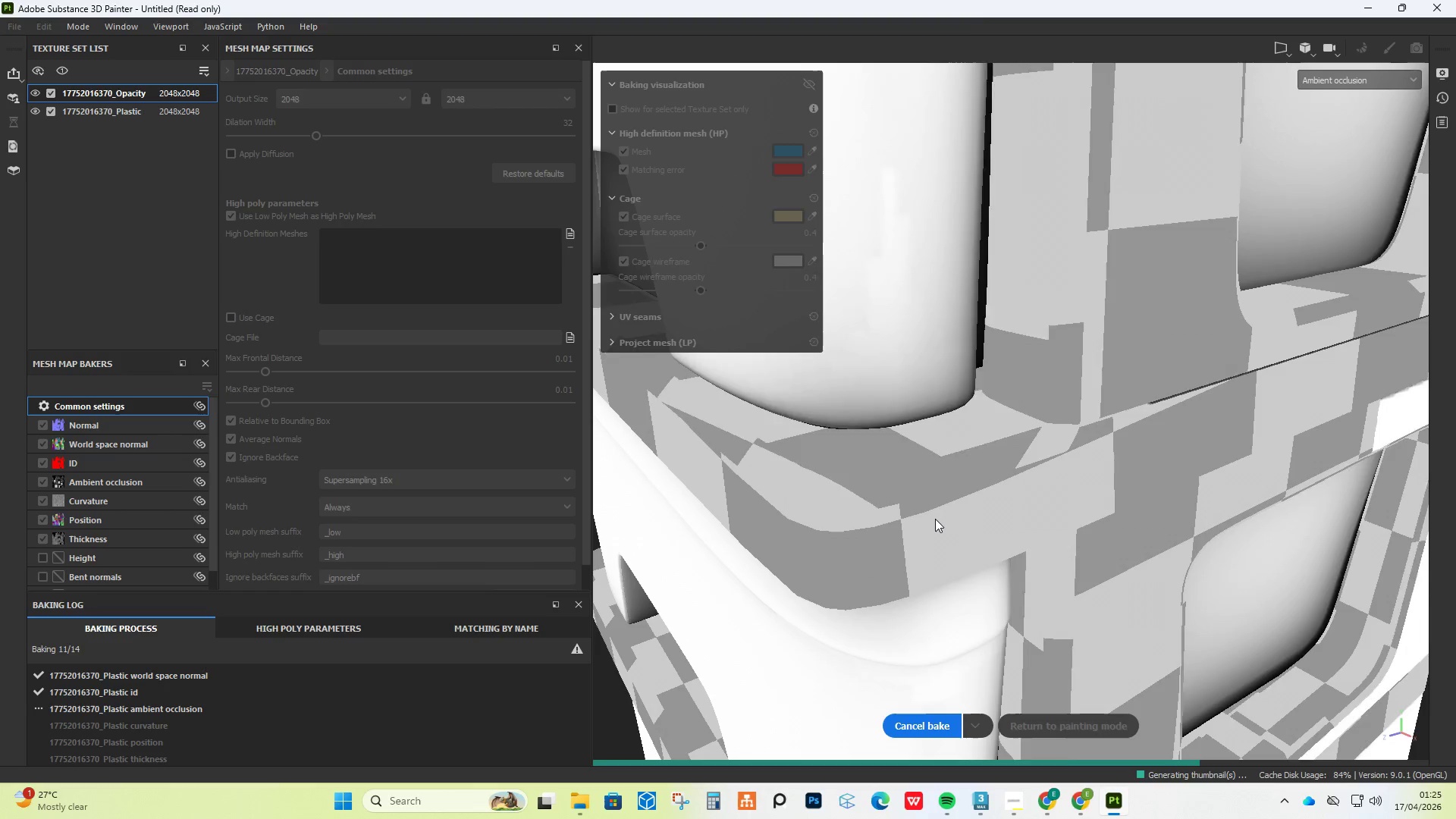 
left_click([1144, 727])
 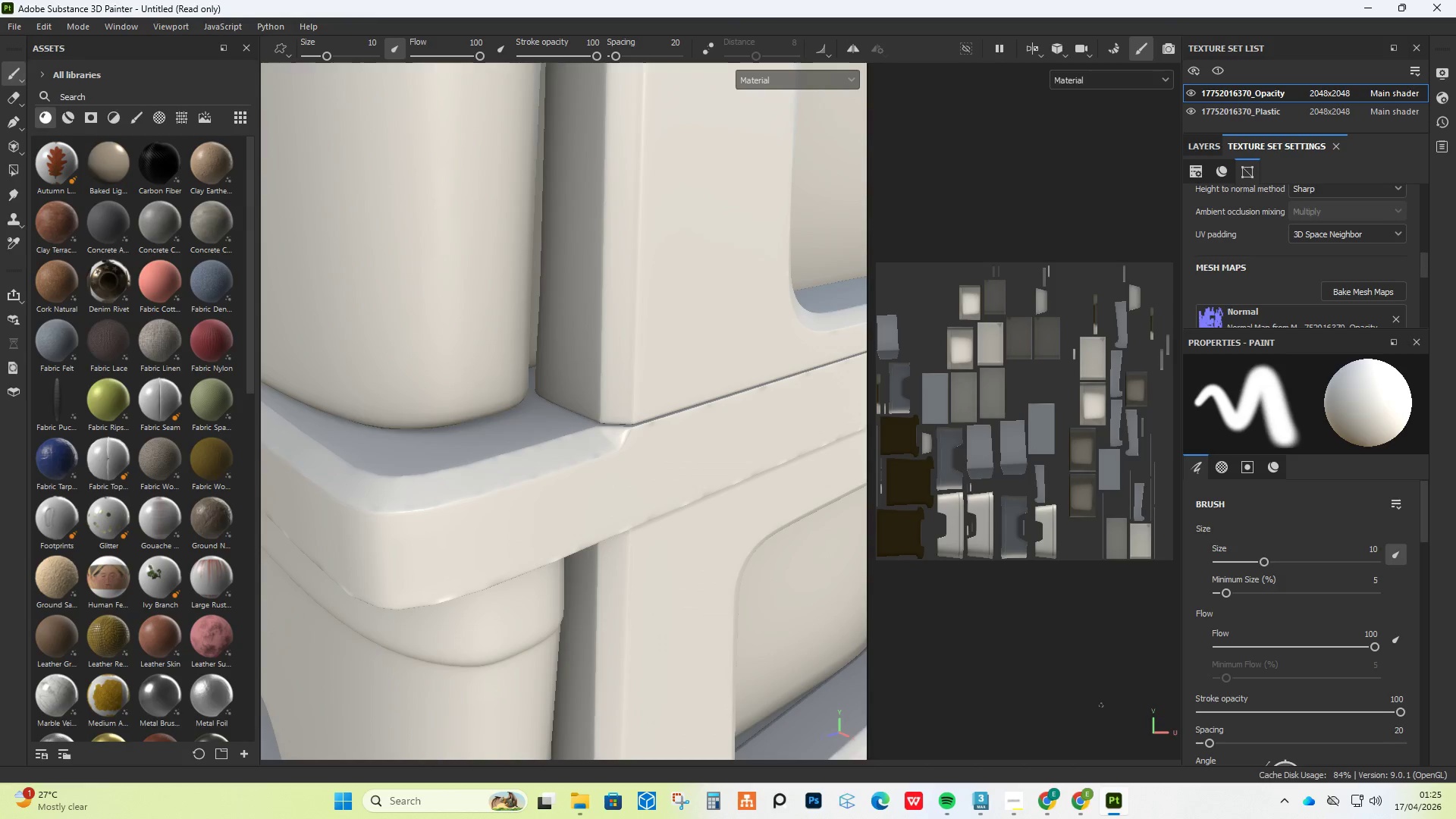 
hold_key(key=AltLeft, duration=0.91)
 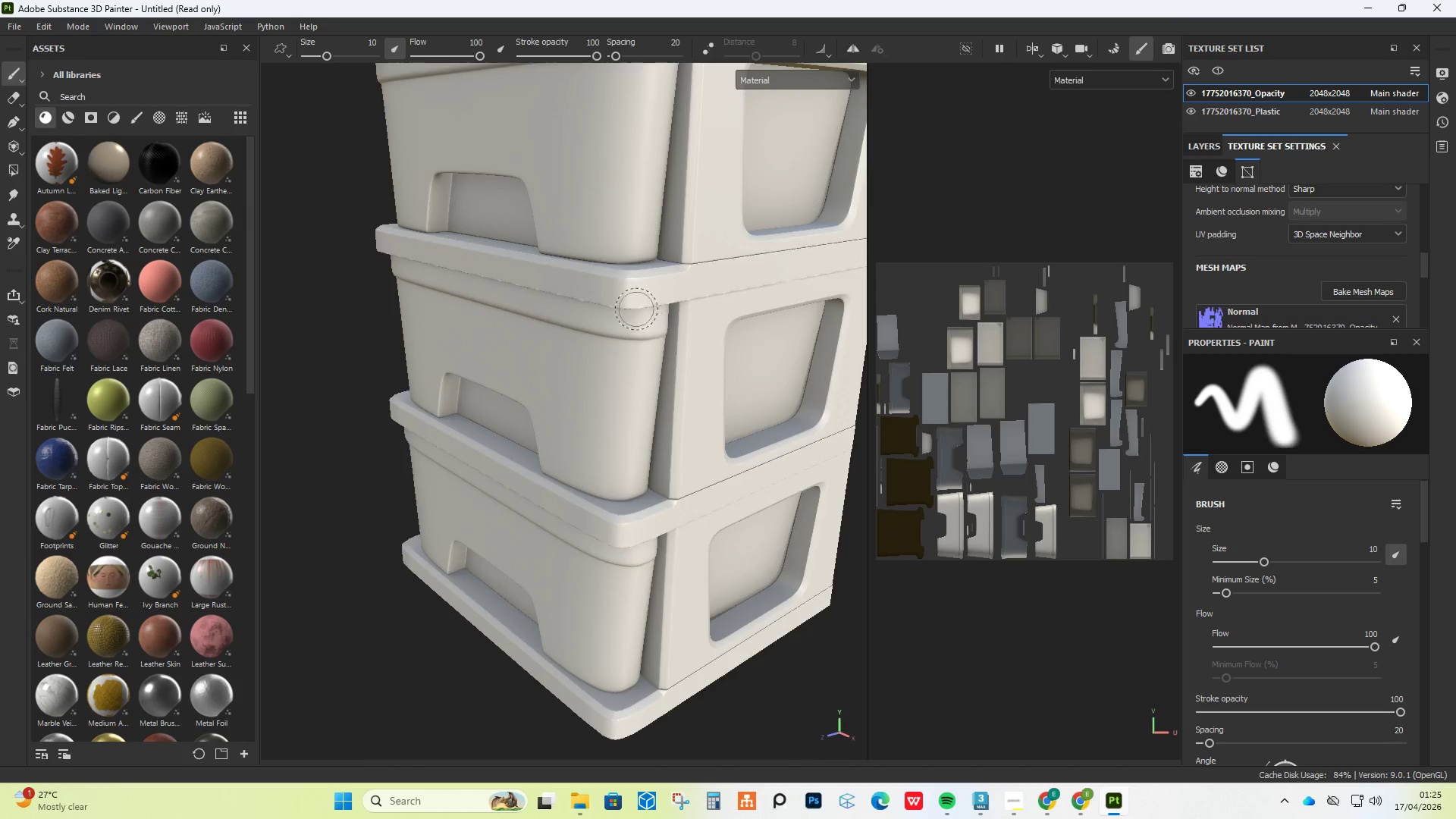 
scroll: coordinate [697, 469], scroll_direction: down, amount: 12.0
 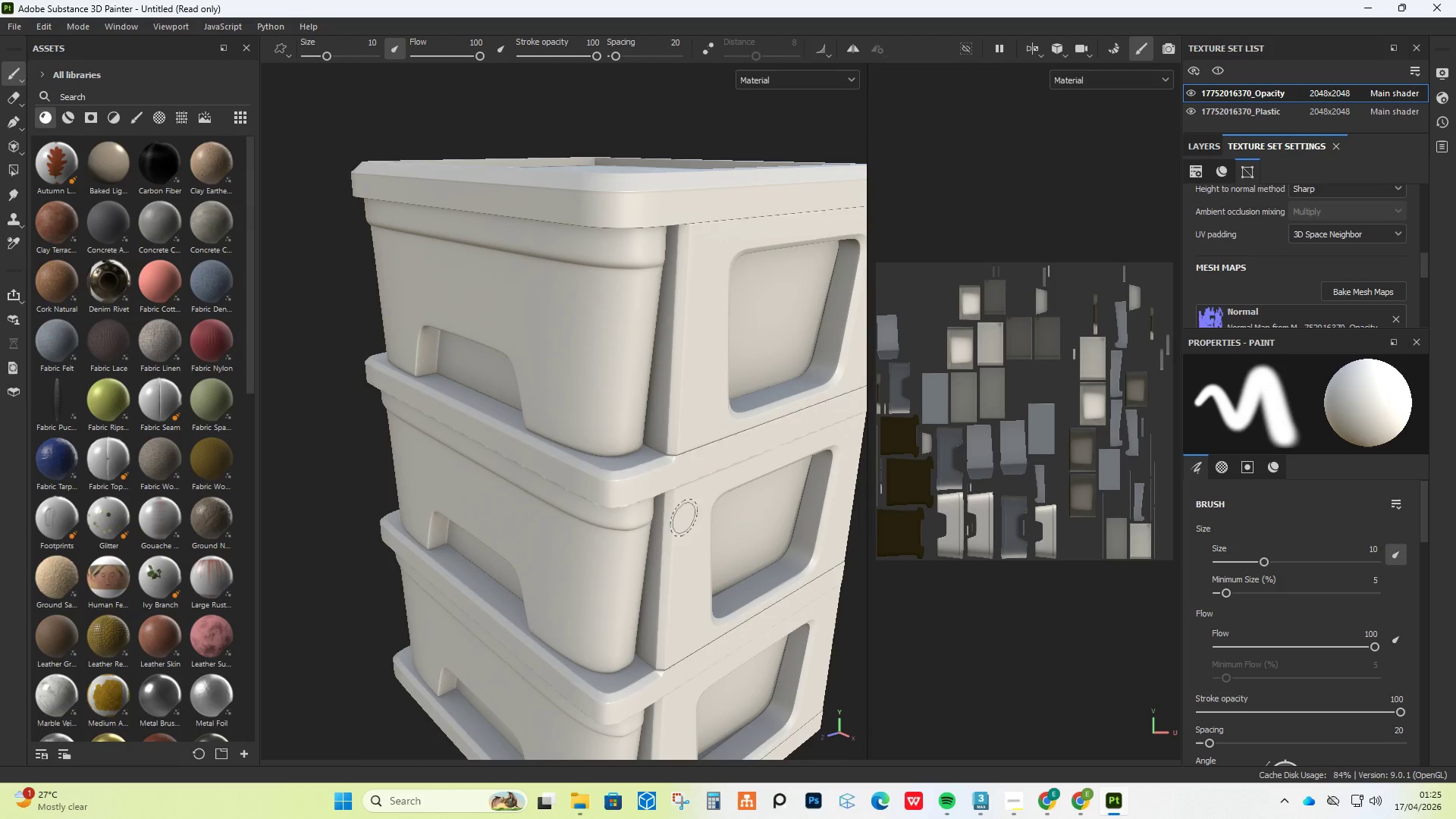 
hold_key(key=AltLeft, duration=0.8)
left_click_drag(start_coordinate=[626, 334], to_coordinate=[599, 191])
 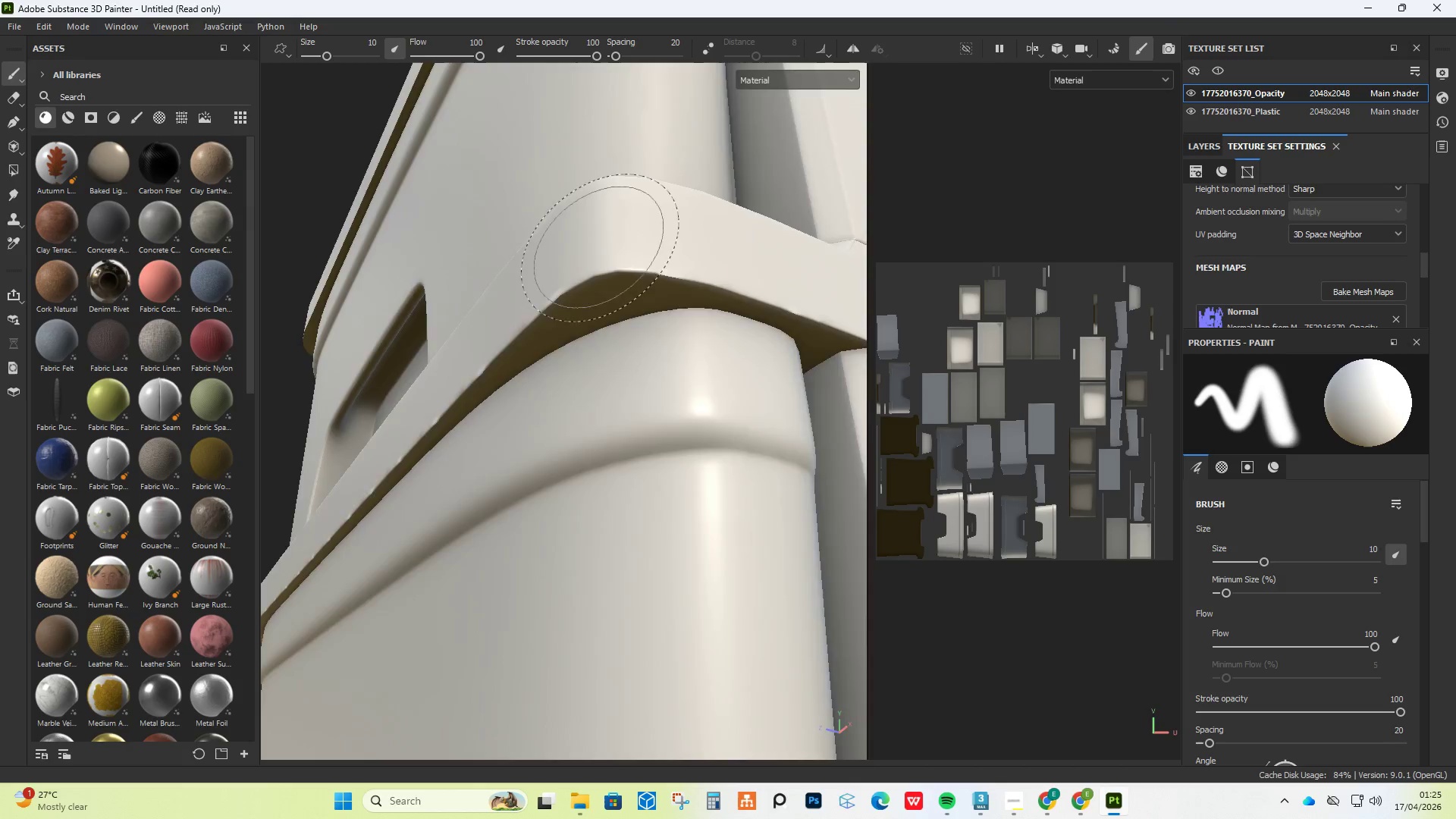 
scroll: coordinate [596, 253], scroll_direction: up, amount: 19.0
 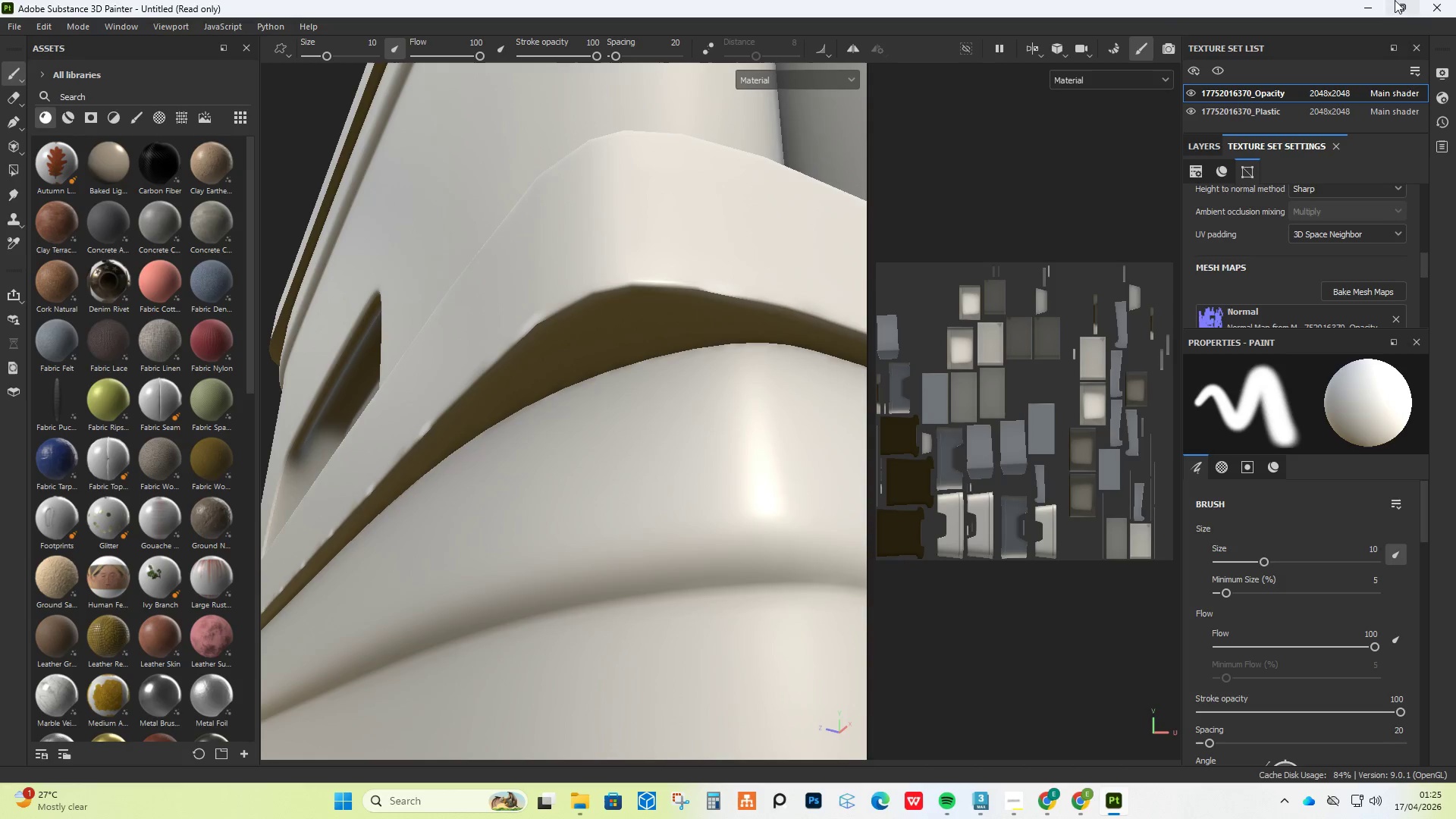 
left_click([1444, 6])
 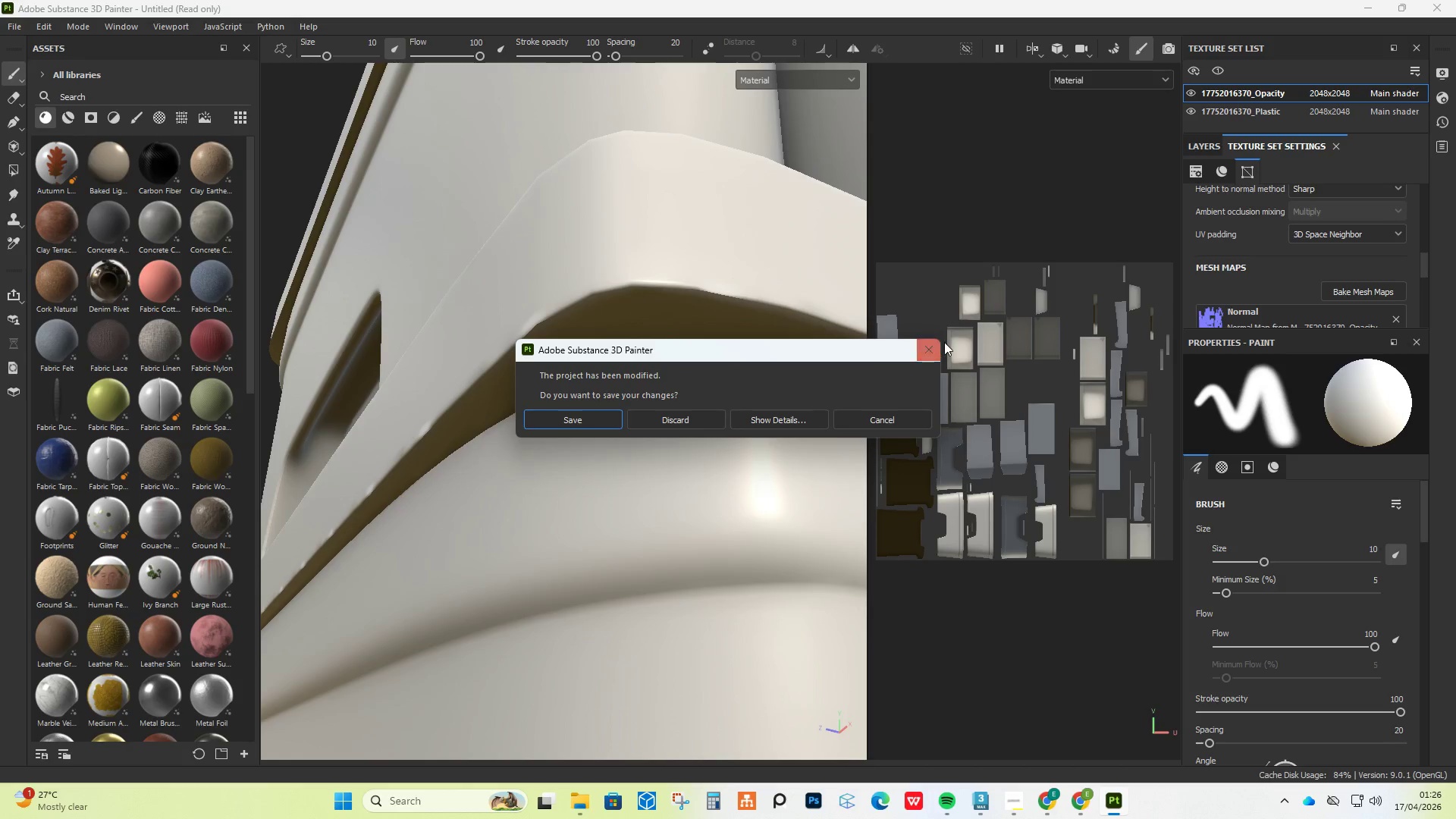 
left_click([929, 347])
 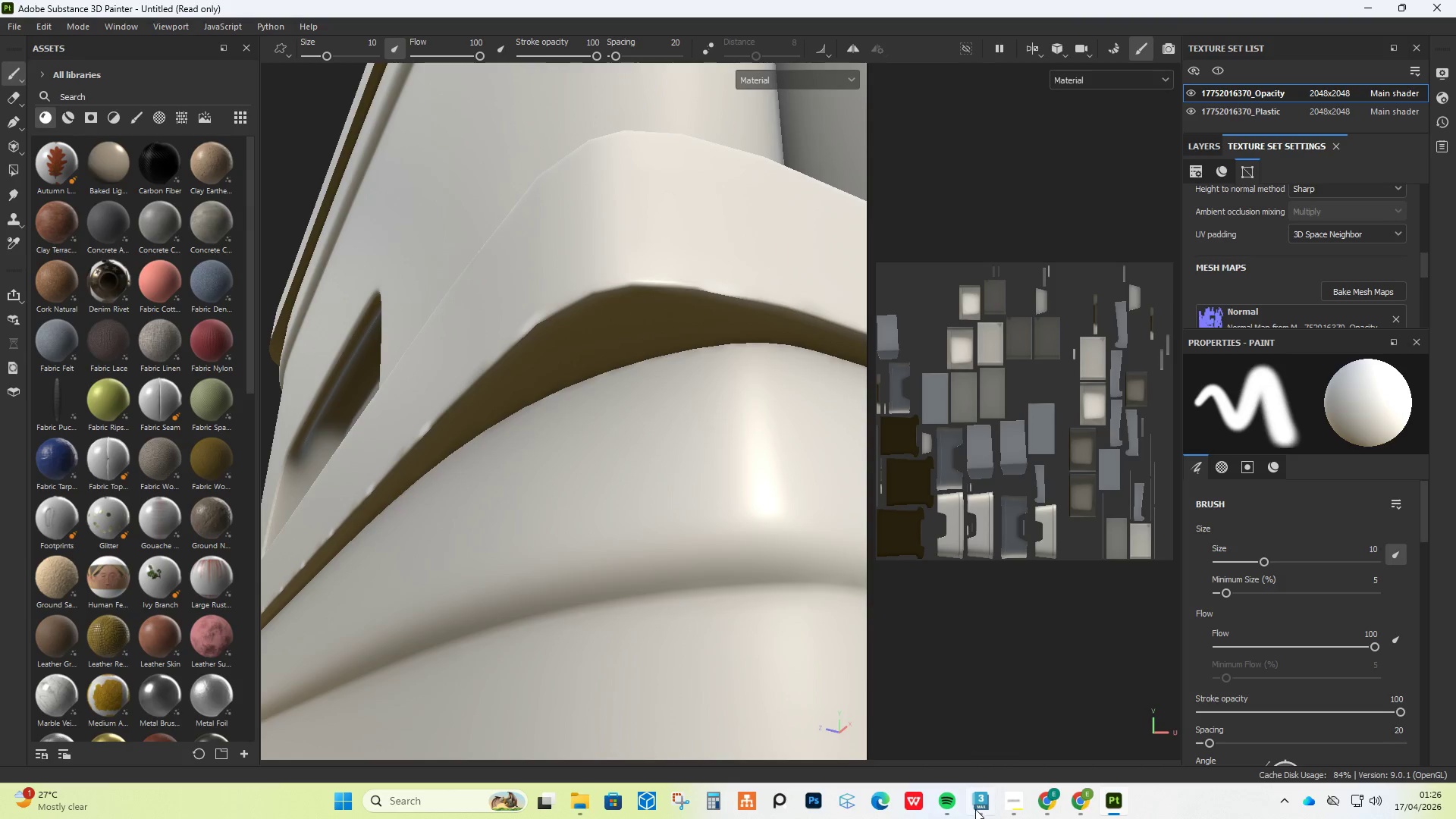 
left_click([977, 809])
 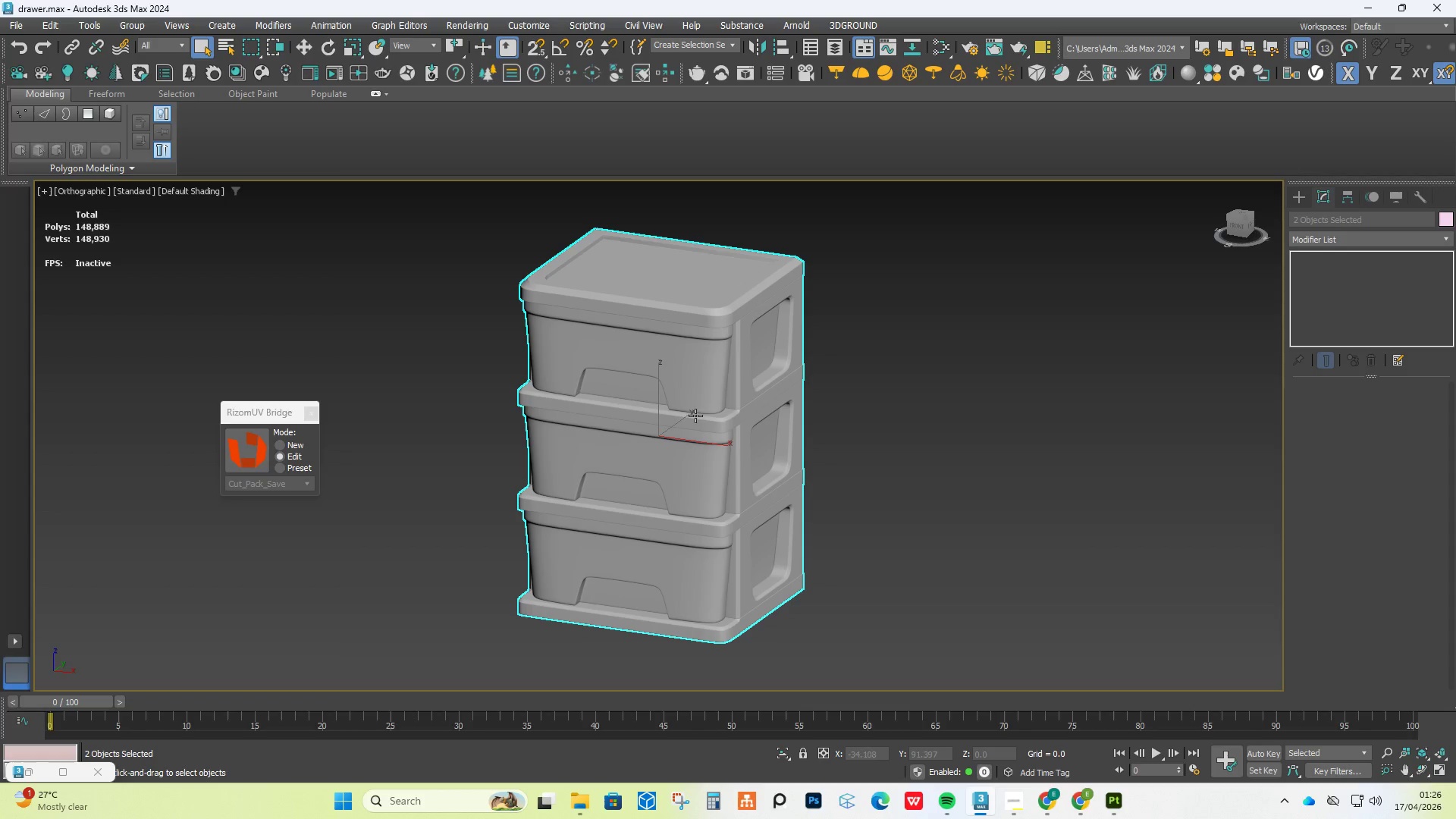 
scroll: coordinate [726, 410], scroll_direction: up, amount: 5.0
 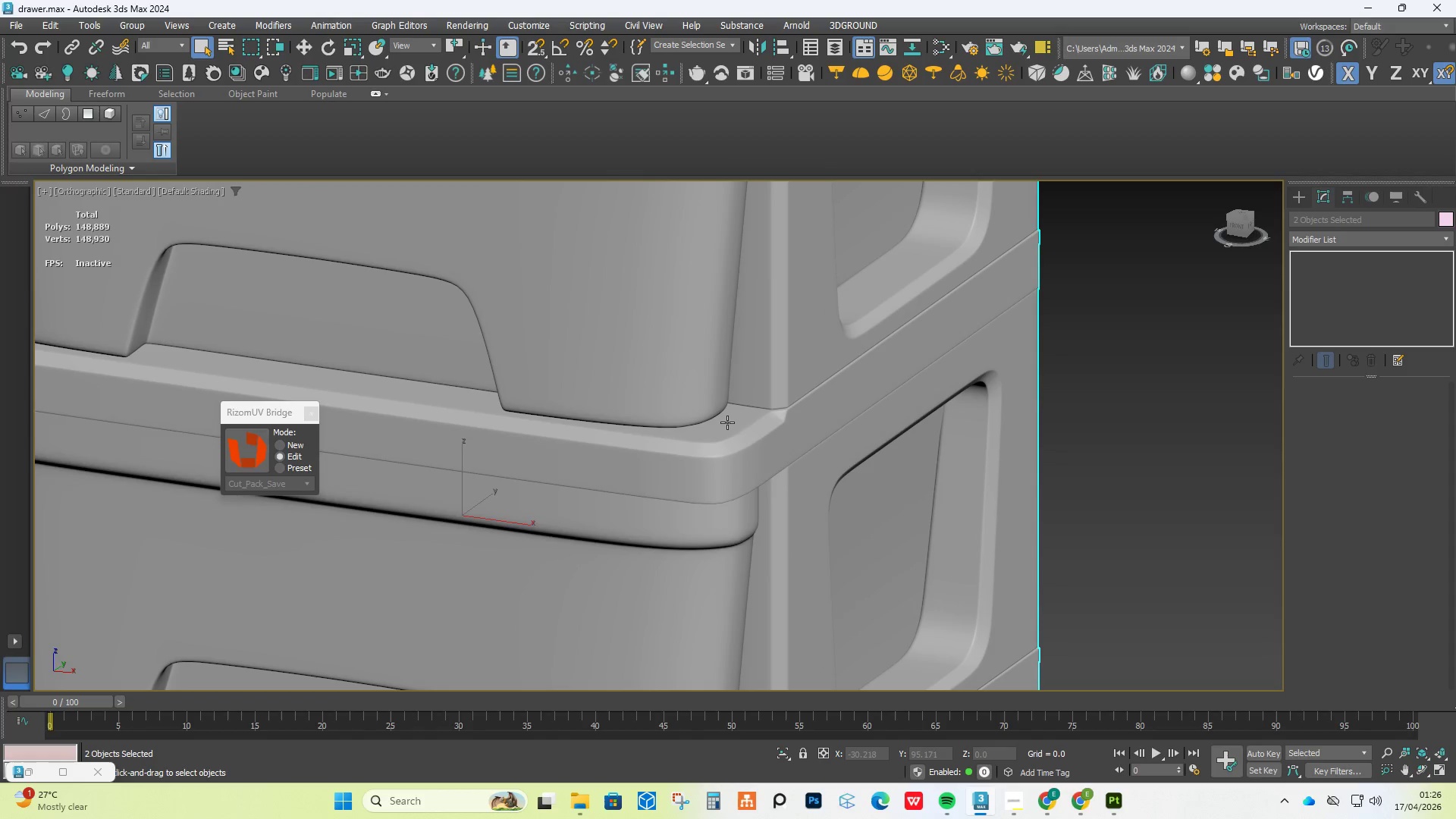 
left_click([727, 422])
 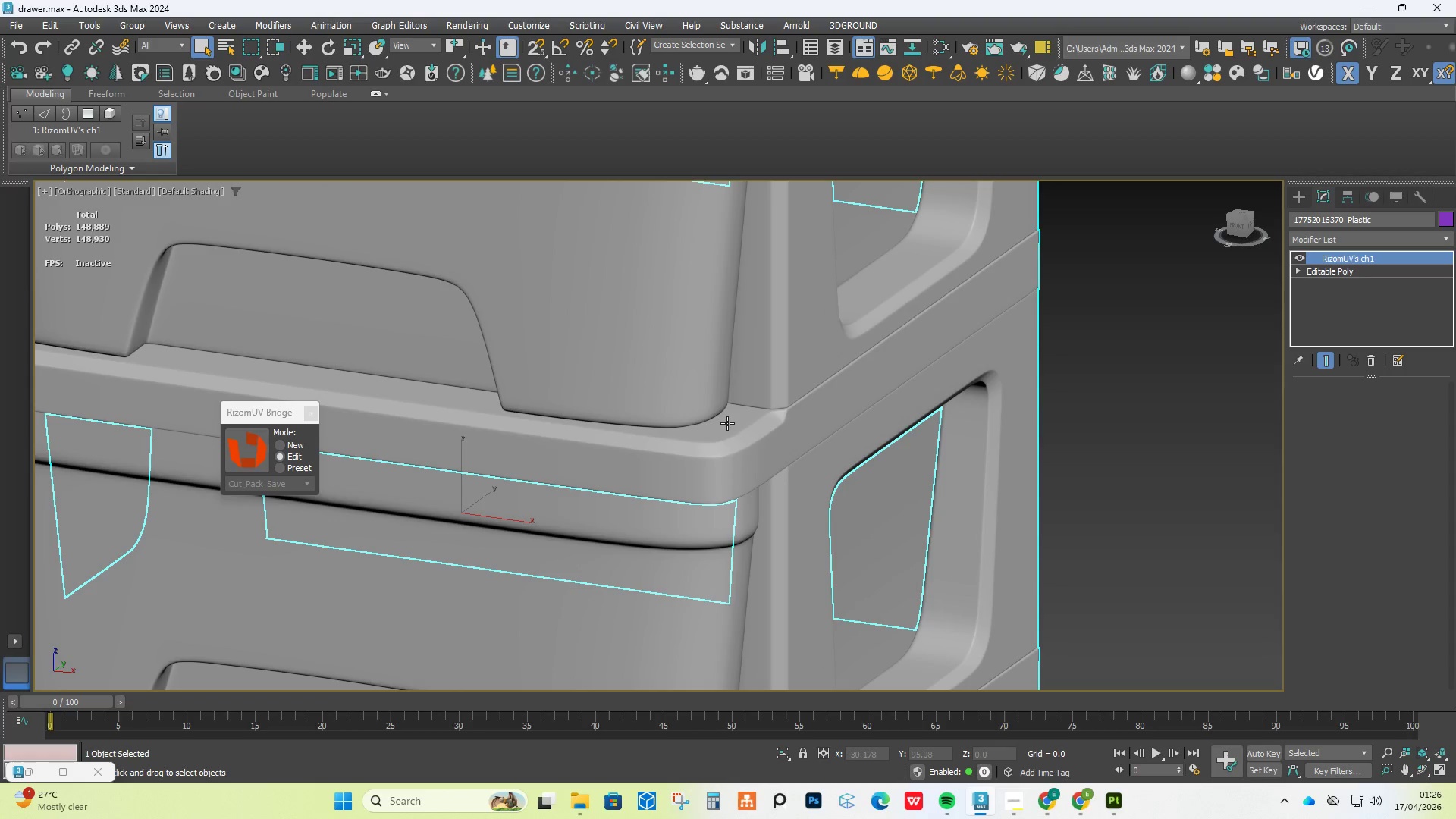 
key(F4)
 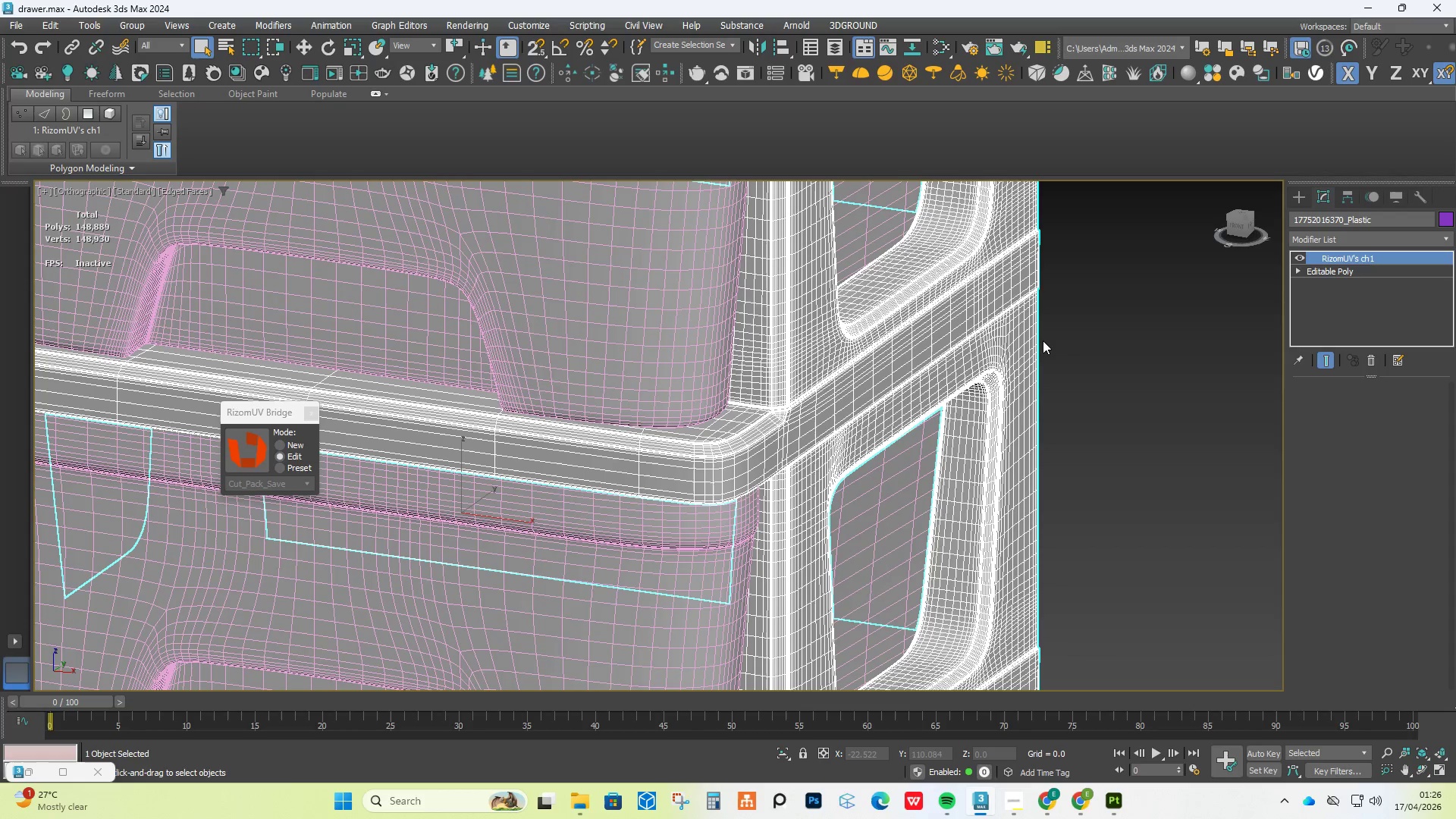 
left_click([1074, 322])
 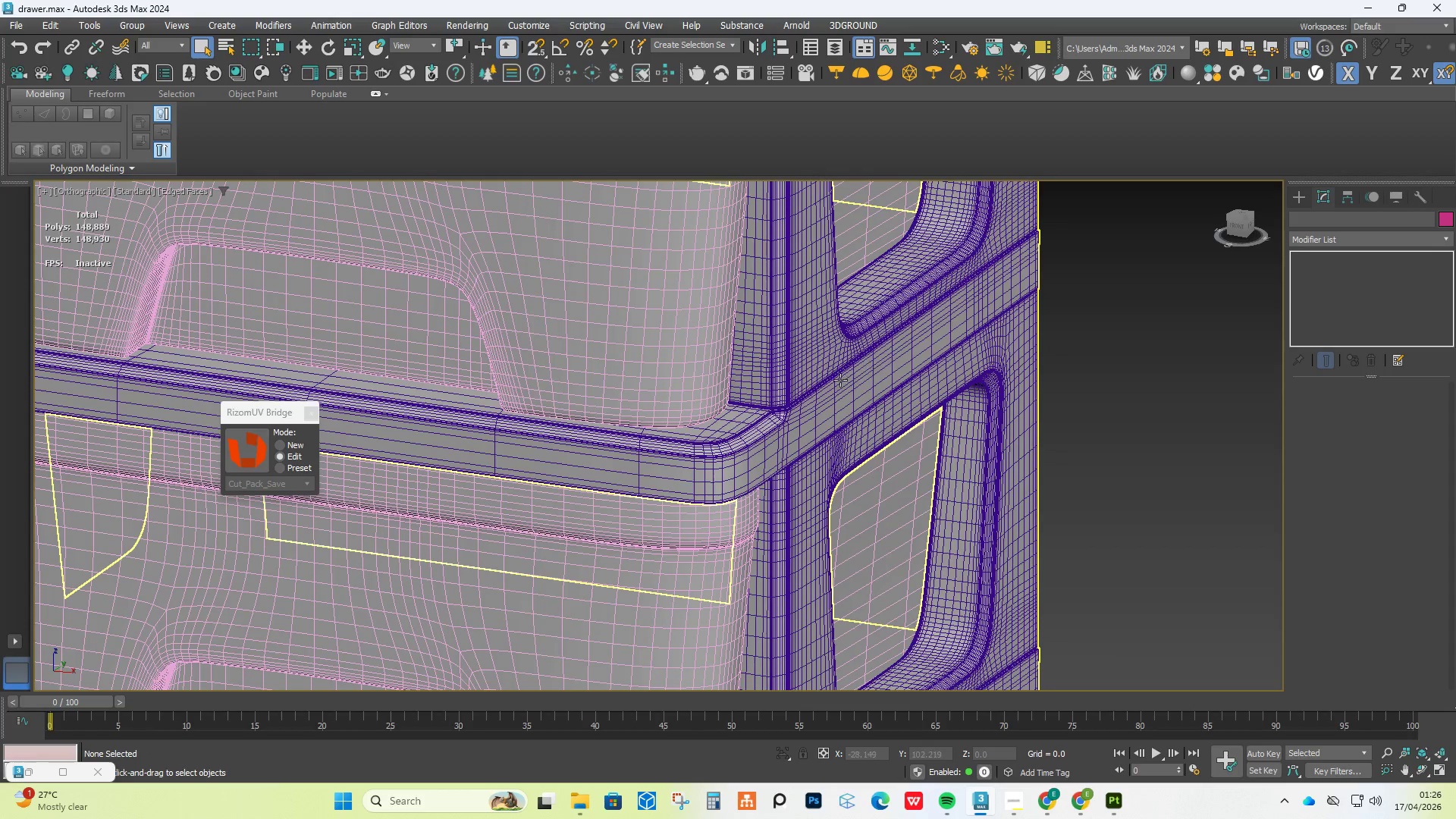 
left_click([839, 381])
 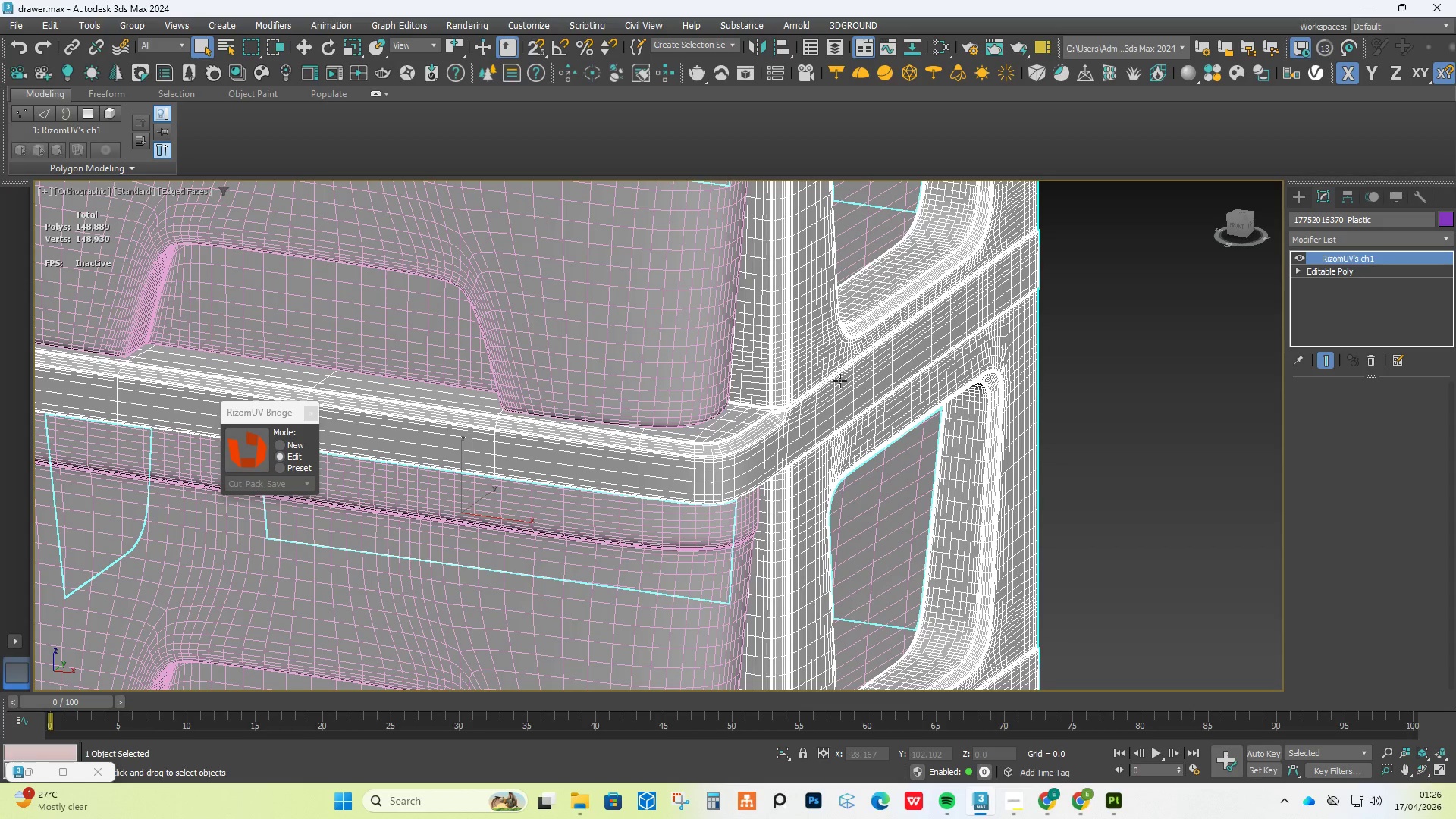 
scroll: coordinate [848, 376], scroll_direction: down, amount: 3.0
 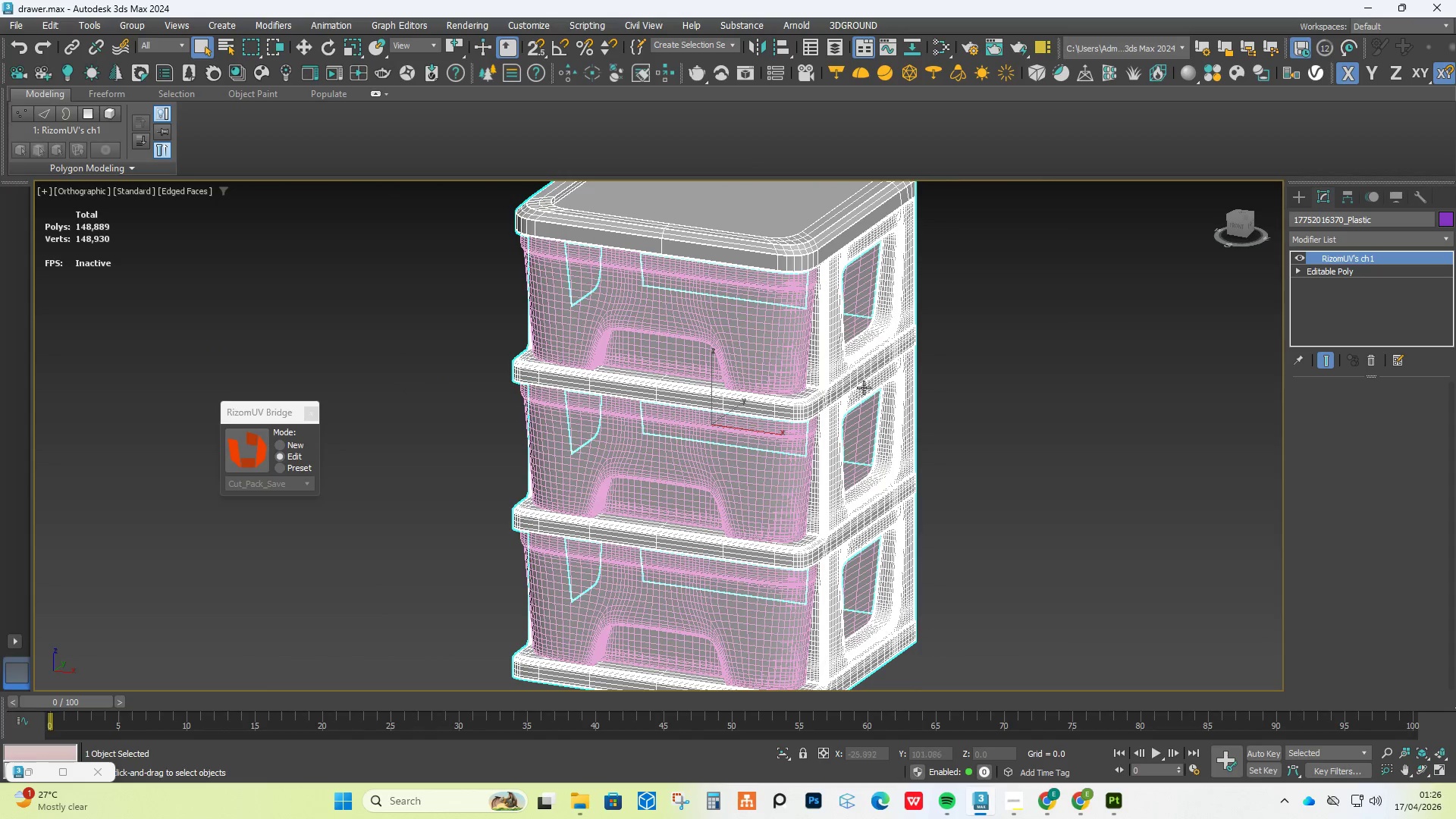 
hold_key(key=AltLeft, duration=2.08)
 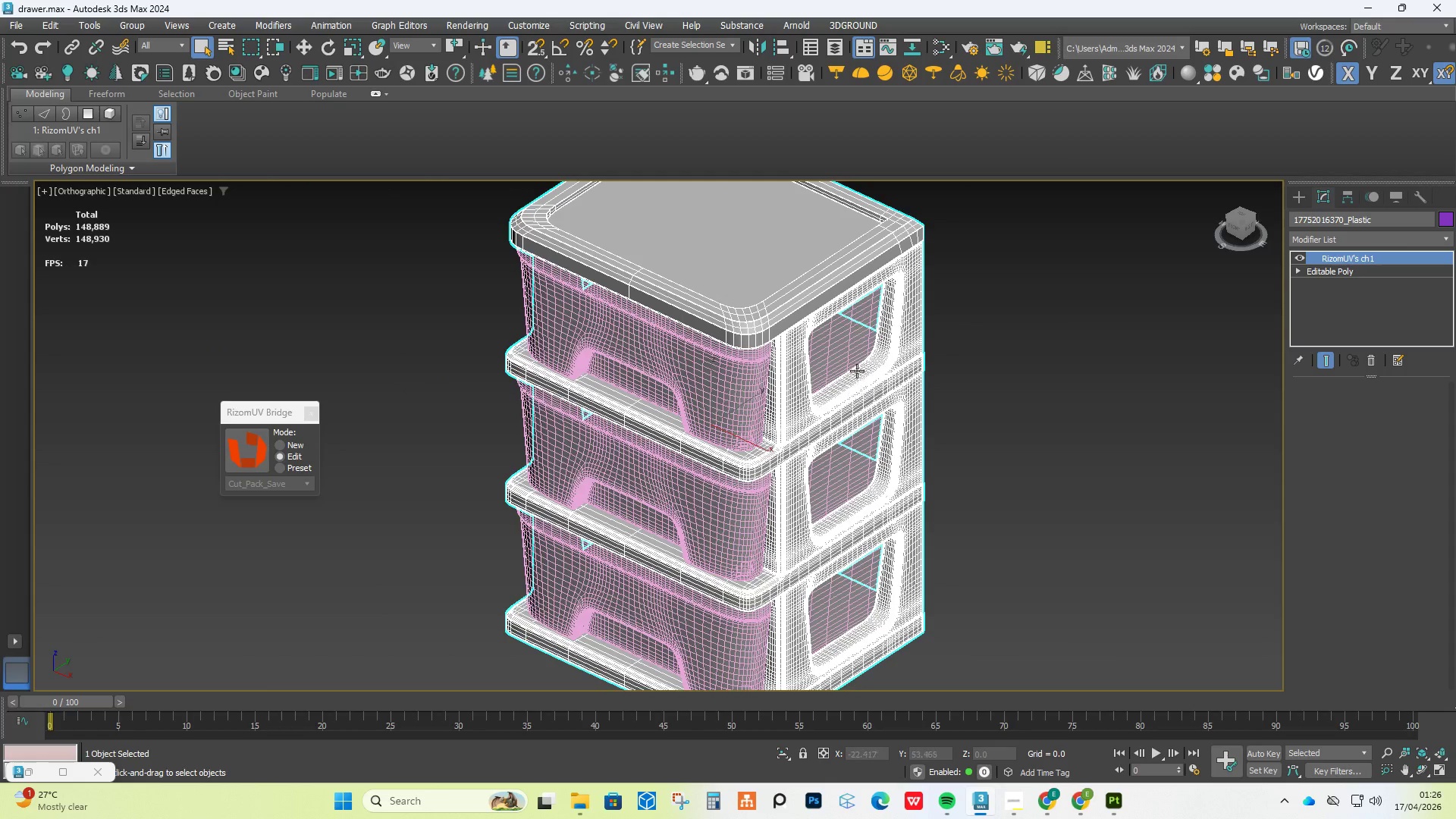 
hold_key(key=AltLeft, duration=0.66)
 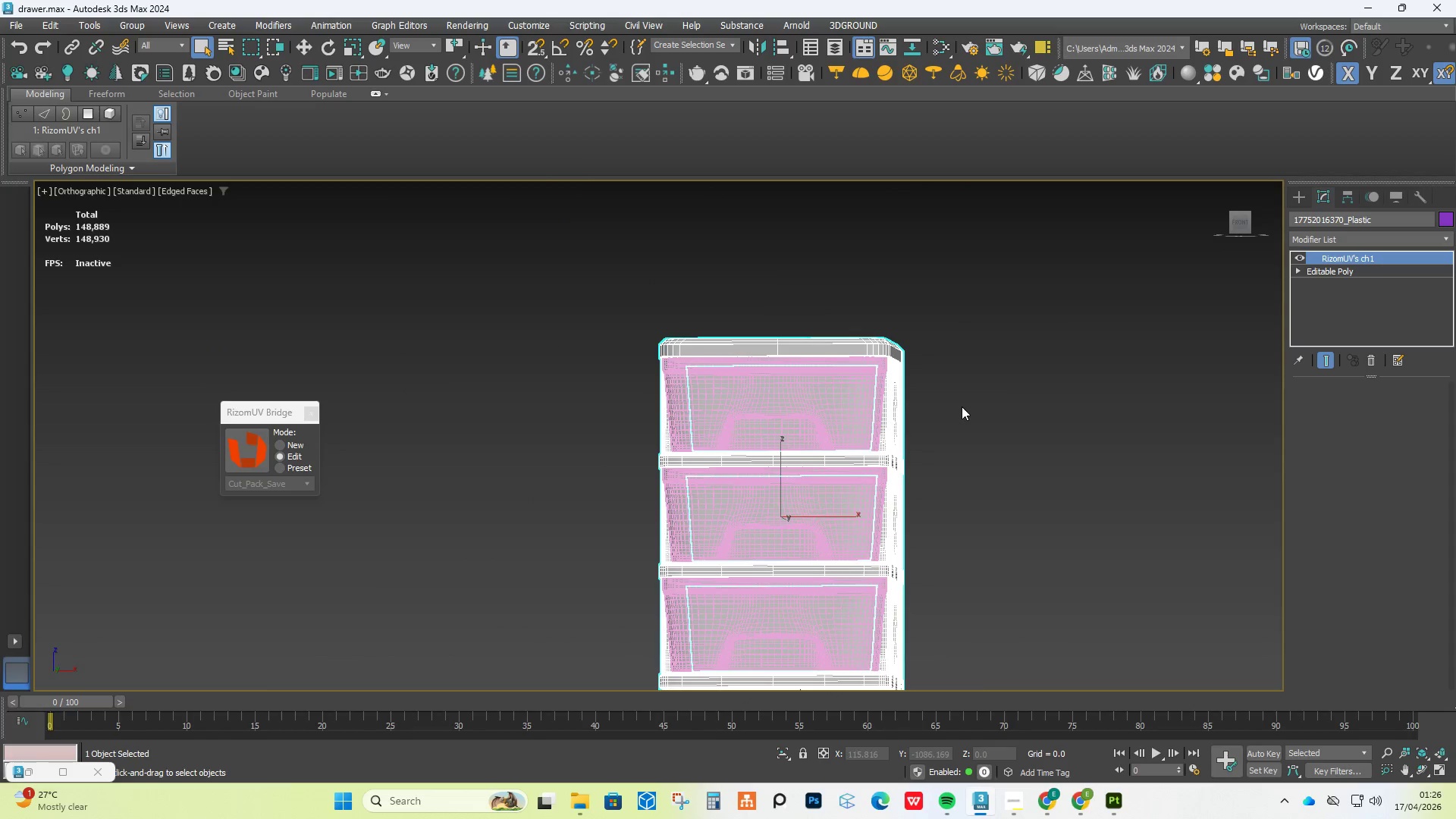 
scroll: coordinate [857, 371], scroll_direction: down, amount: 1.0
 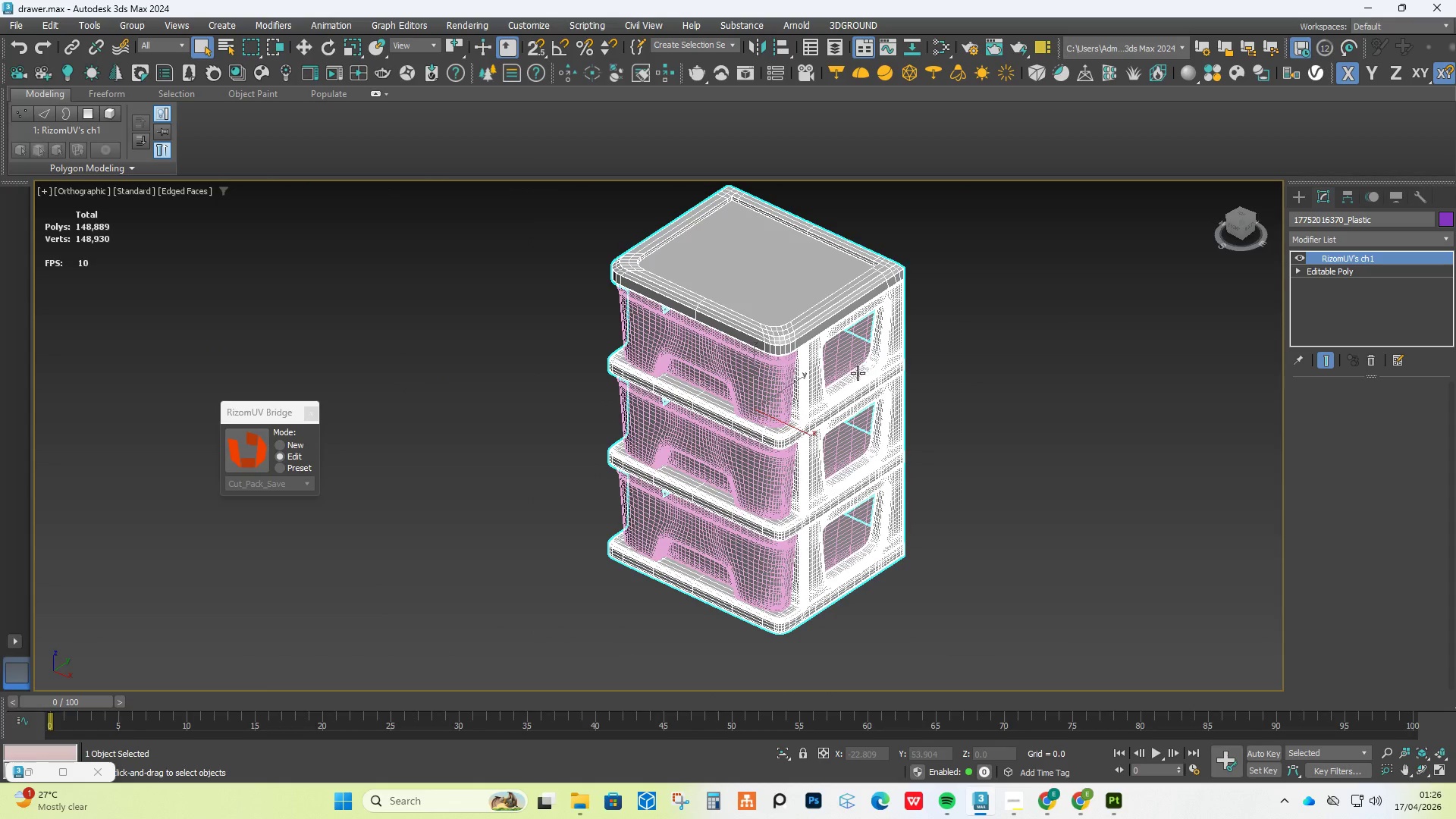 
hold_key(key=AltLeft, duration=0.86)
 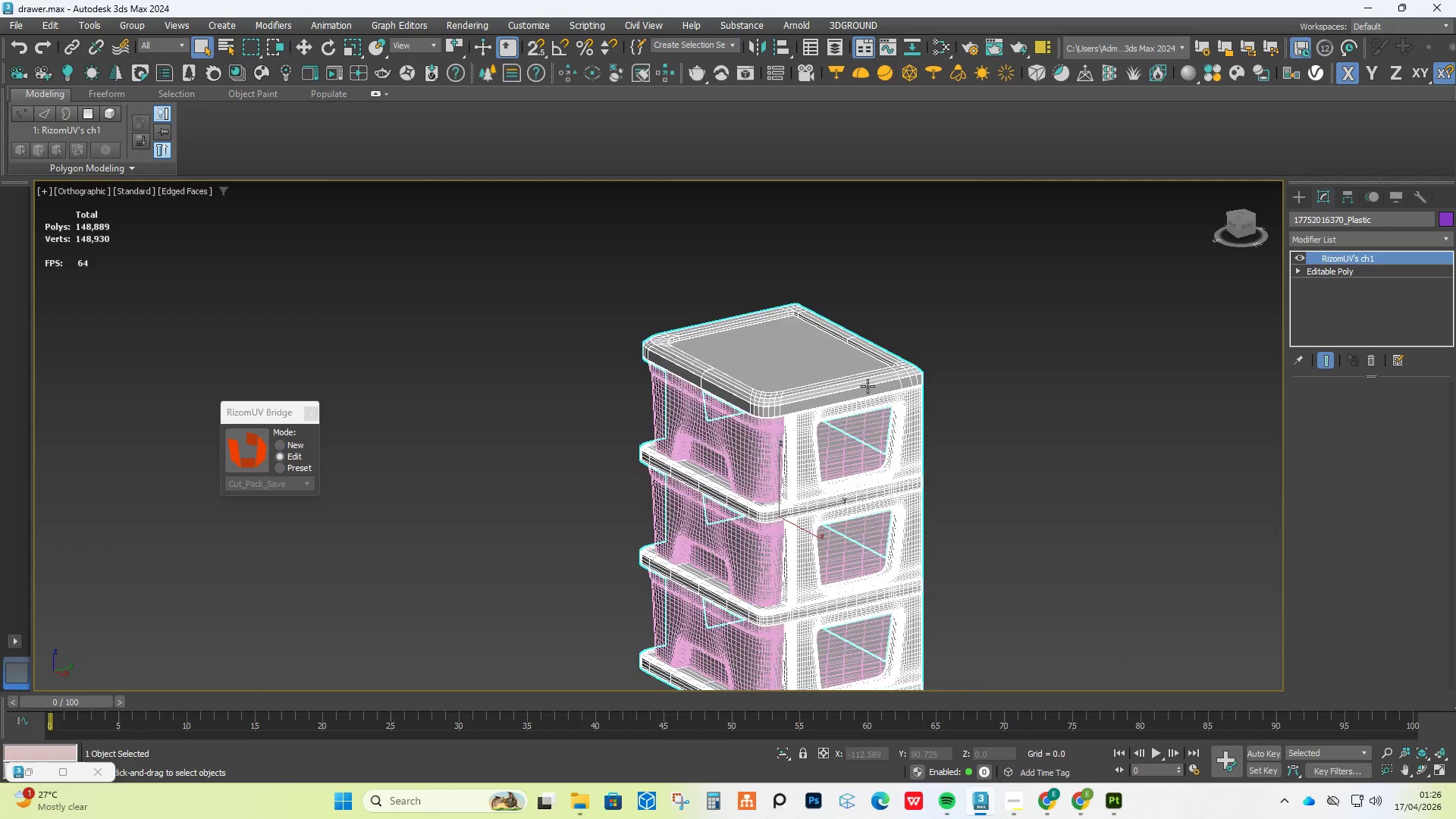 
scroll: coordinate [868, 386], scroll_direction: up, amount: 4.0
 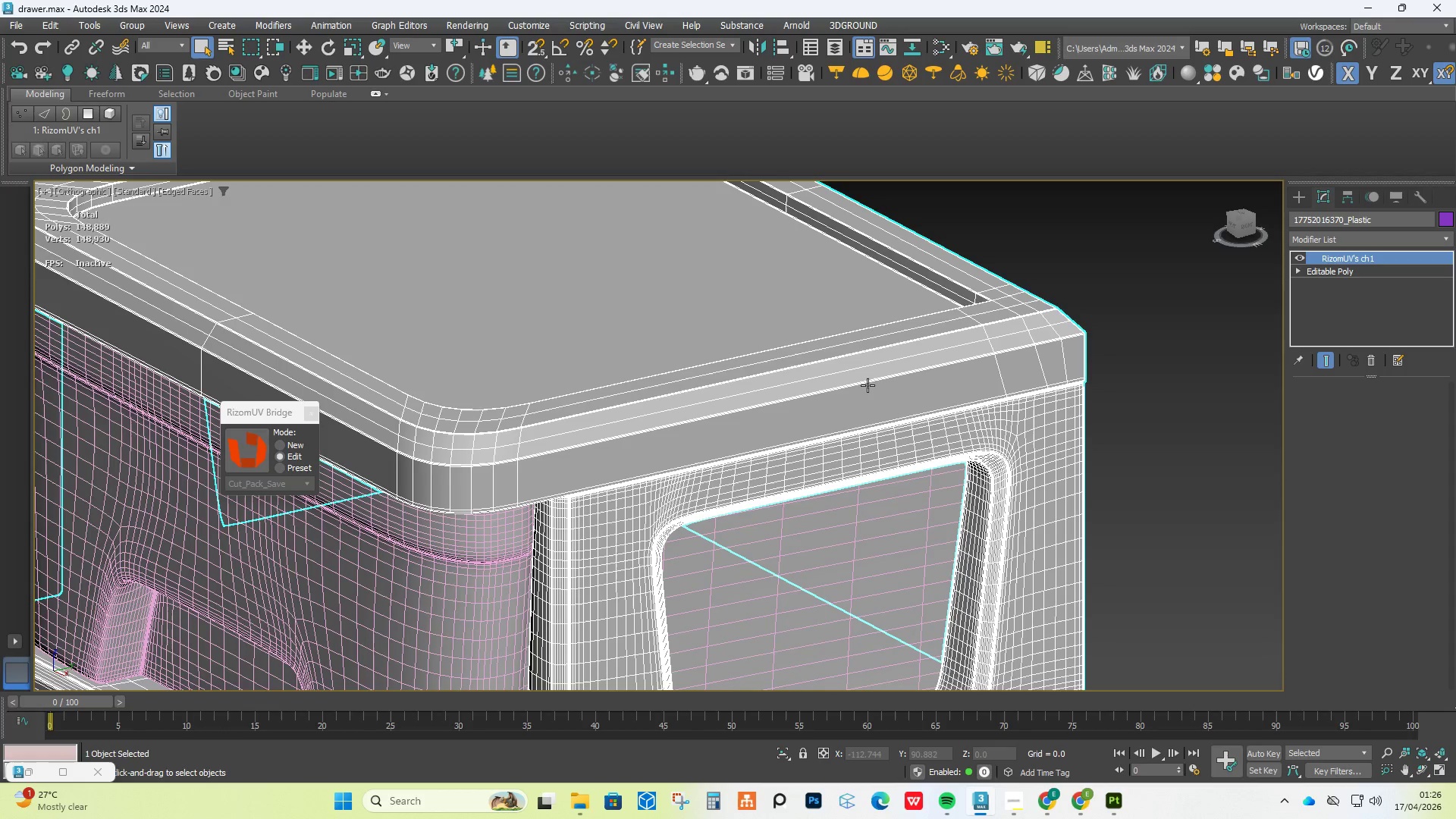 
scroll: coordinate [868, 385], scroll_direction: down, amount: 2.0
 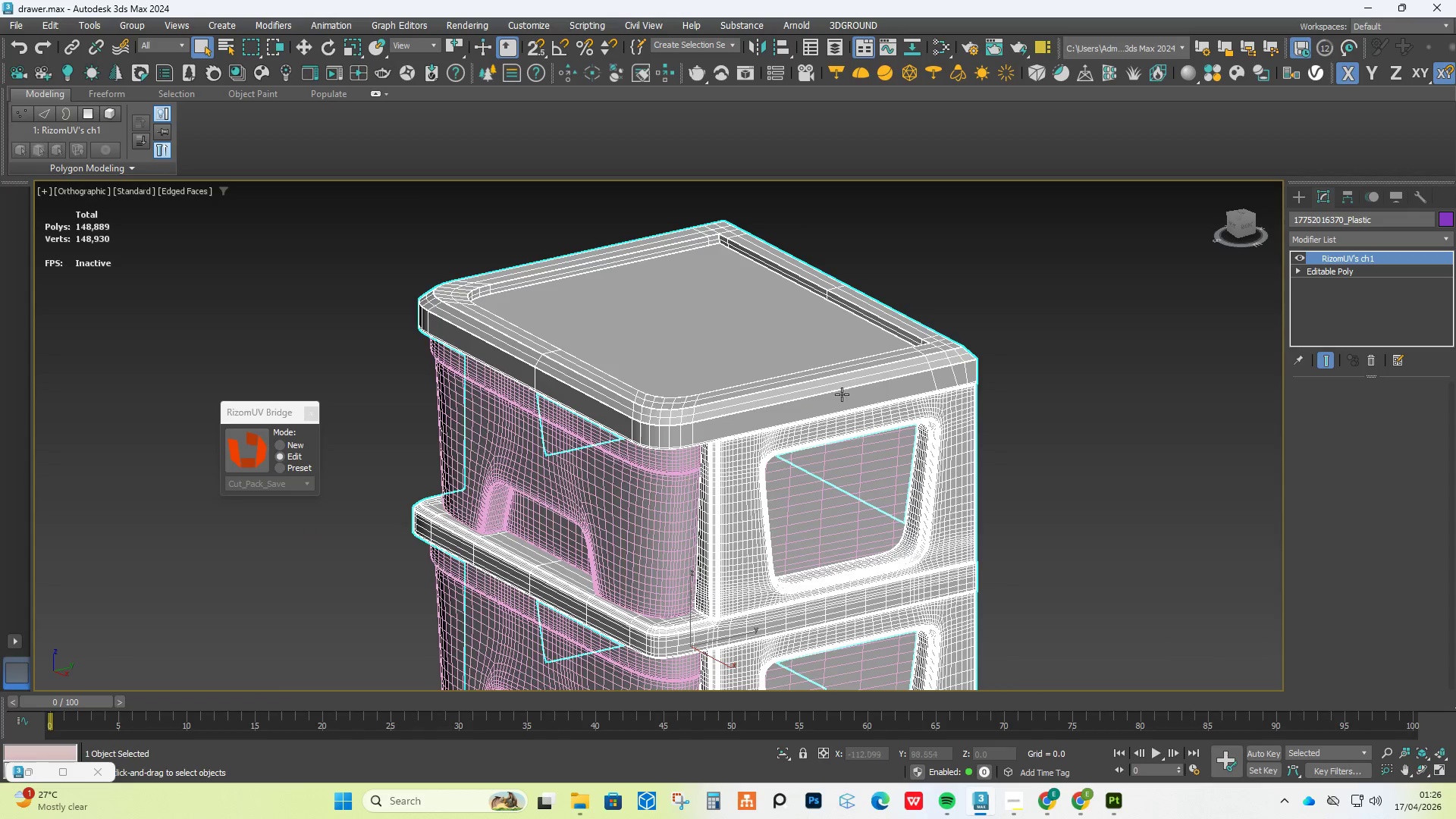 
hold_key(key=AltLeft, duration=1.7)
 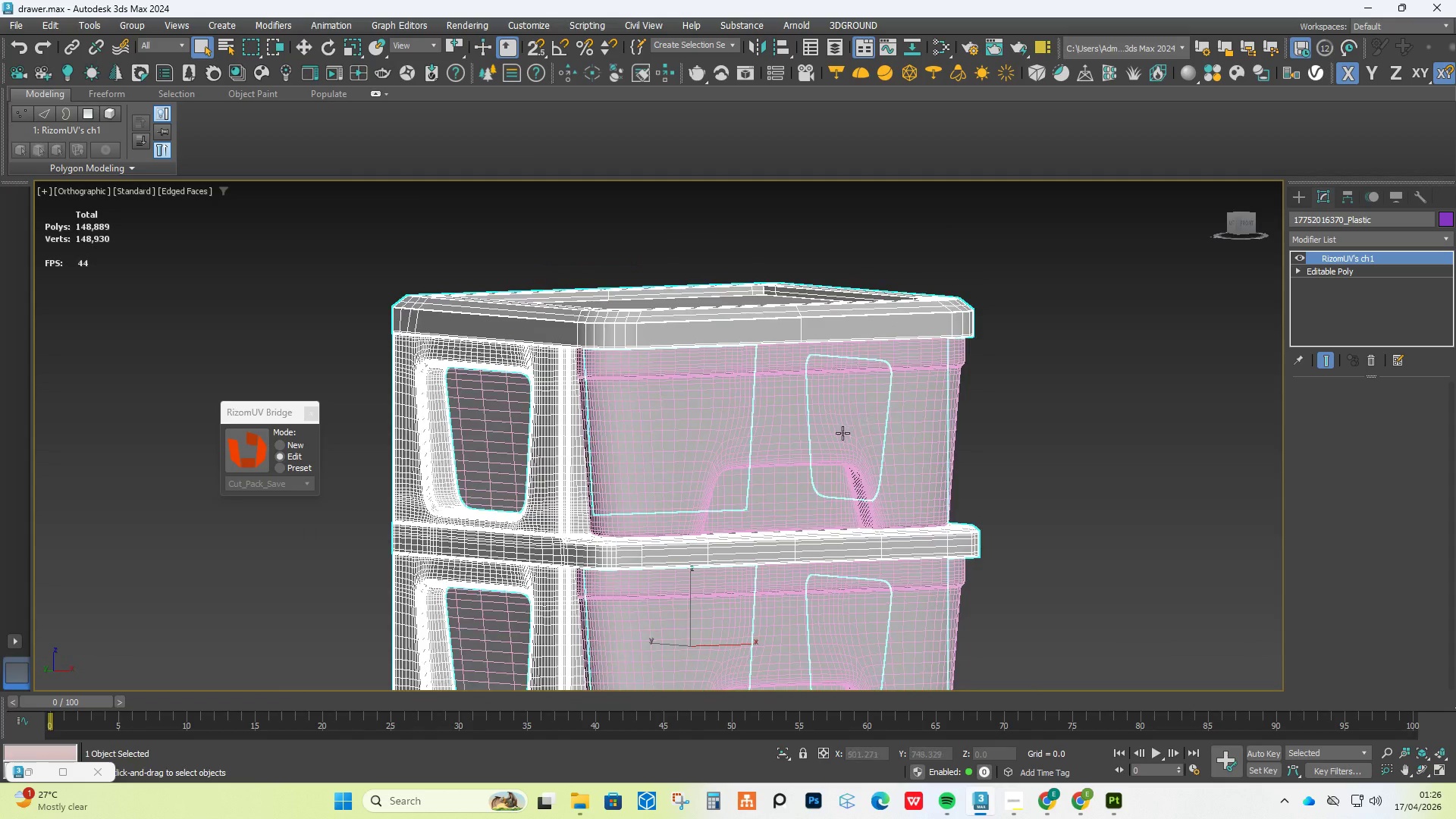 
hold_key(key=AltLeft, duration=0.81)
 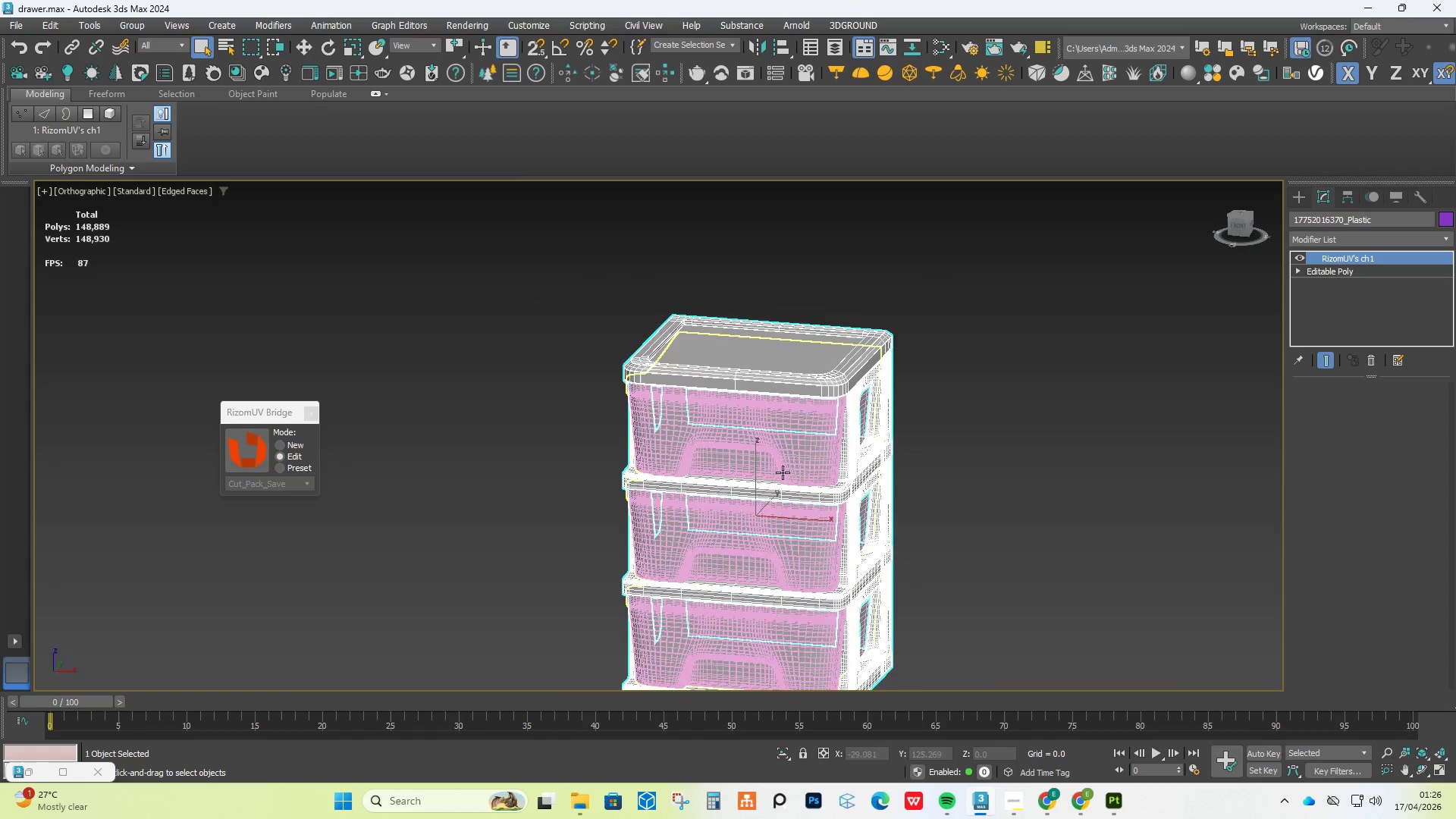 
scroll: coordinate [836, 440], scroll_direction: down, amount: 2.0
 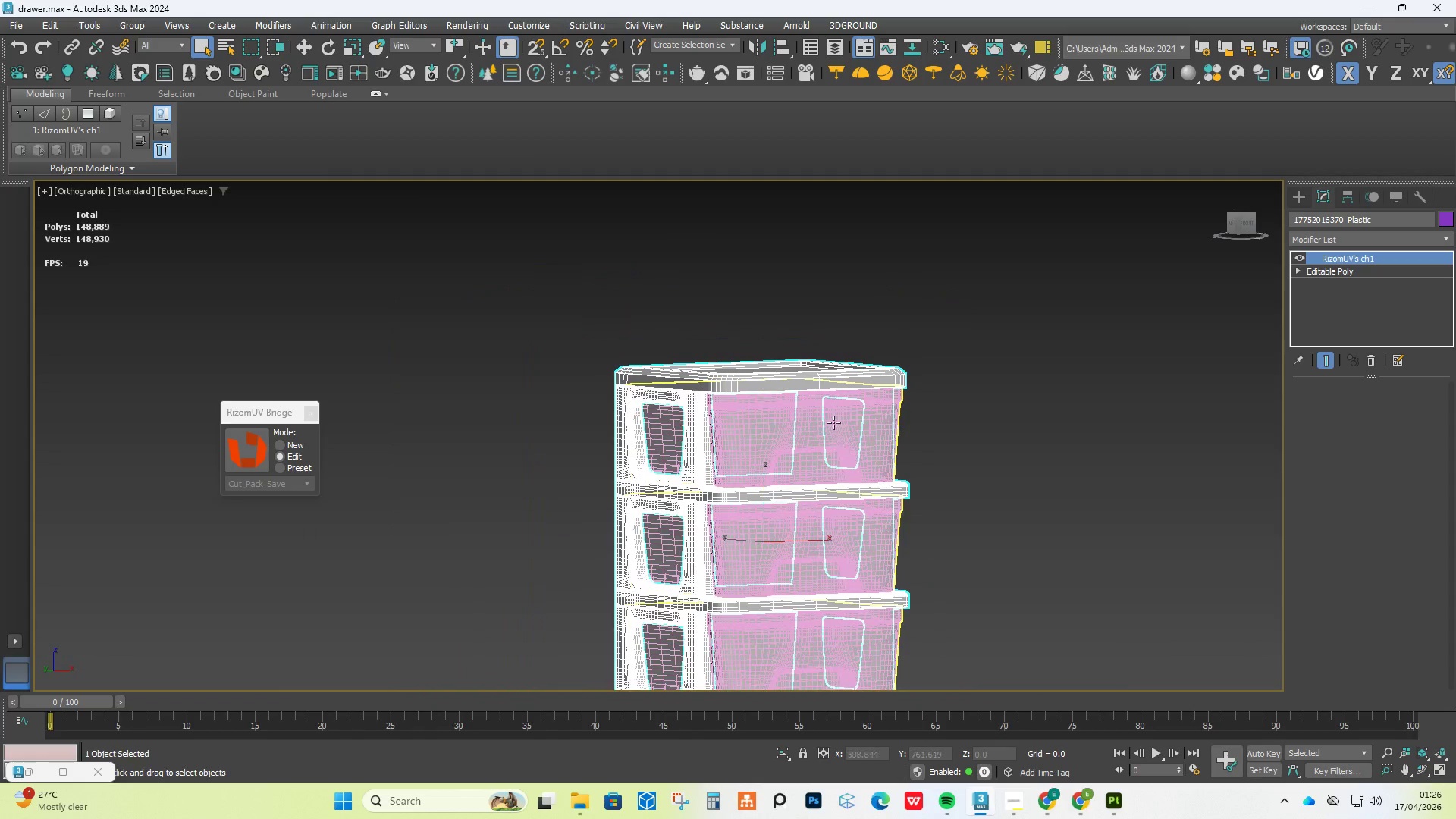 
scroll: coordinate [811, 485], scroll_direction: up, amount: 4.0
 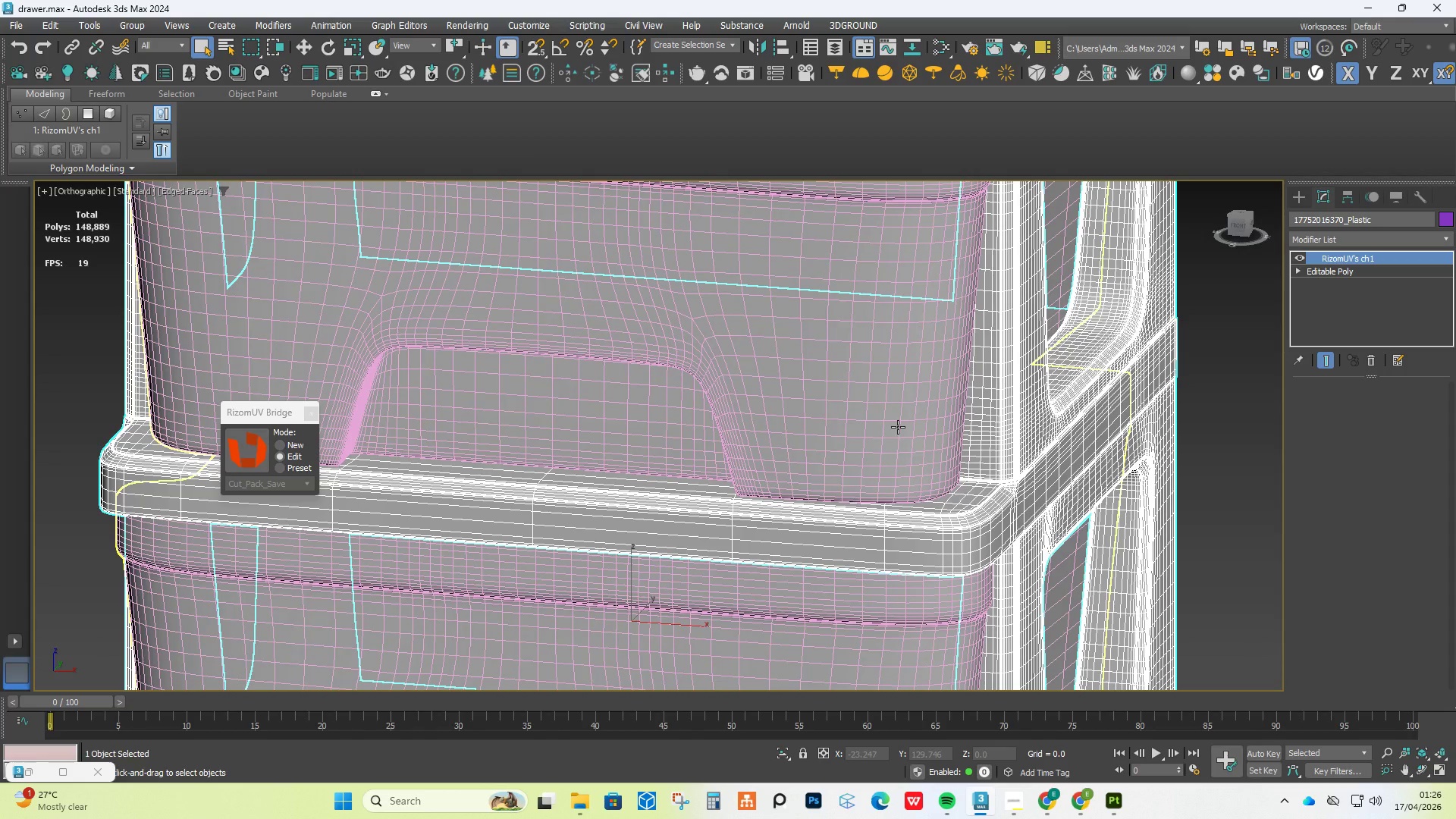 
left_click([898, 427])
 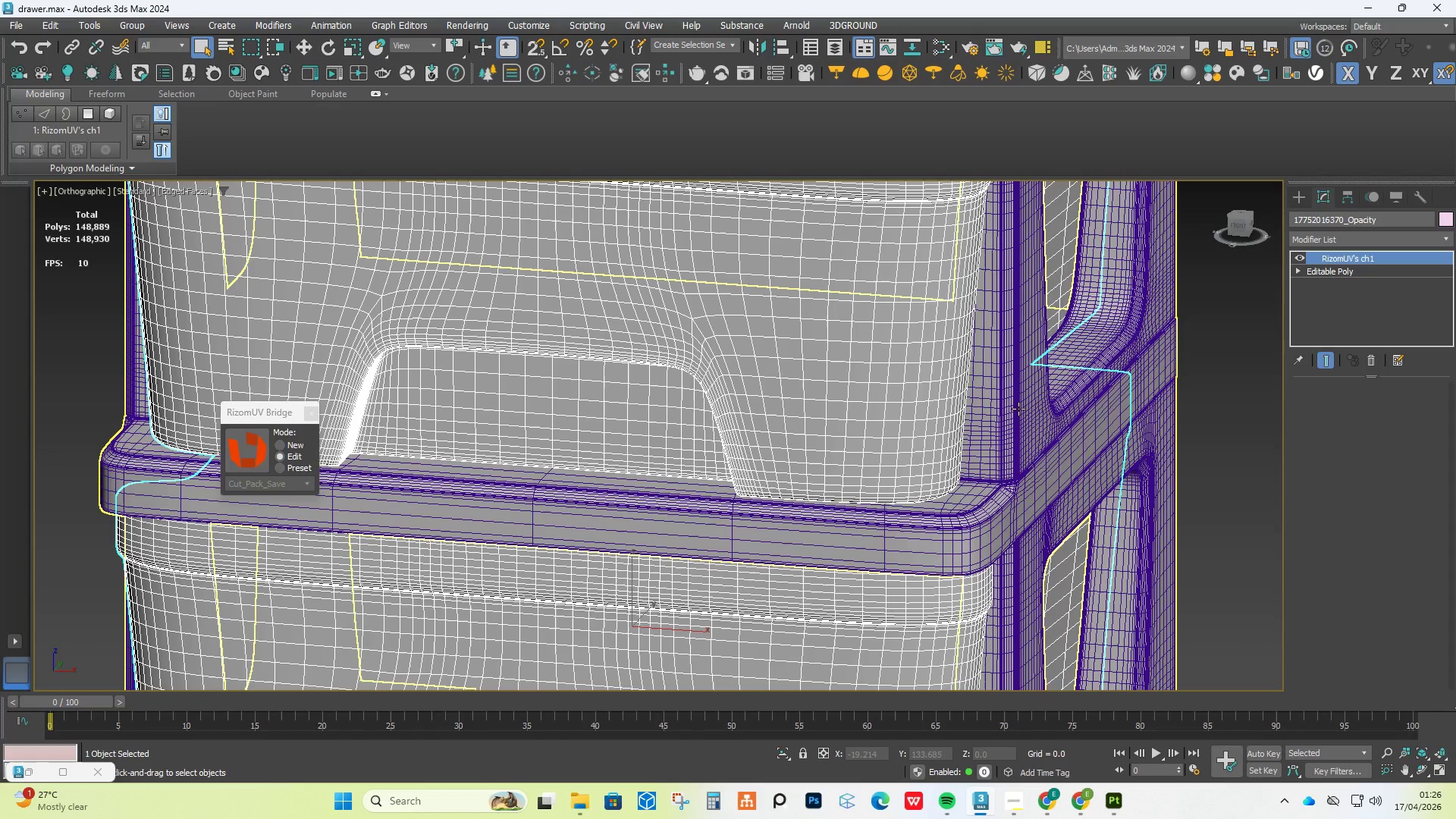 
left_click([1021, 406])
 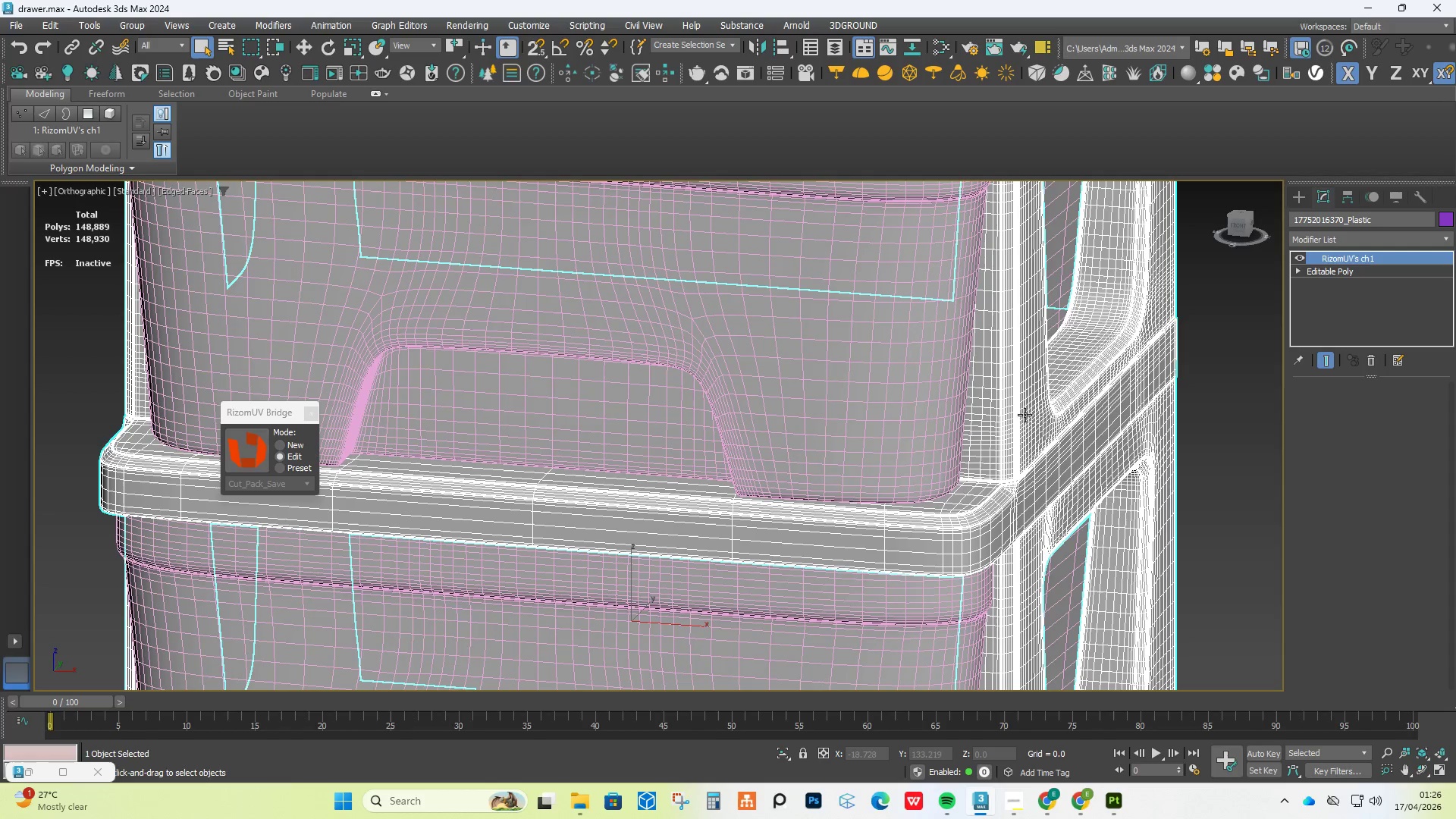 
hold_key(key=AltLeft, duration=0.53)
 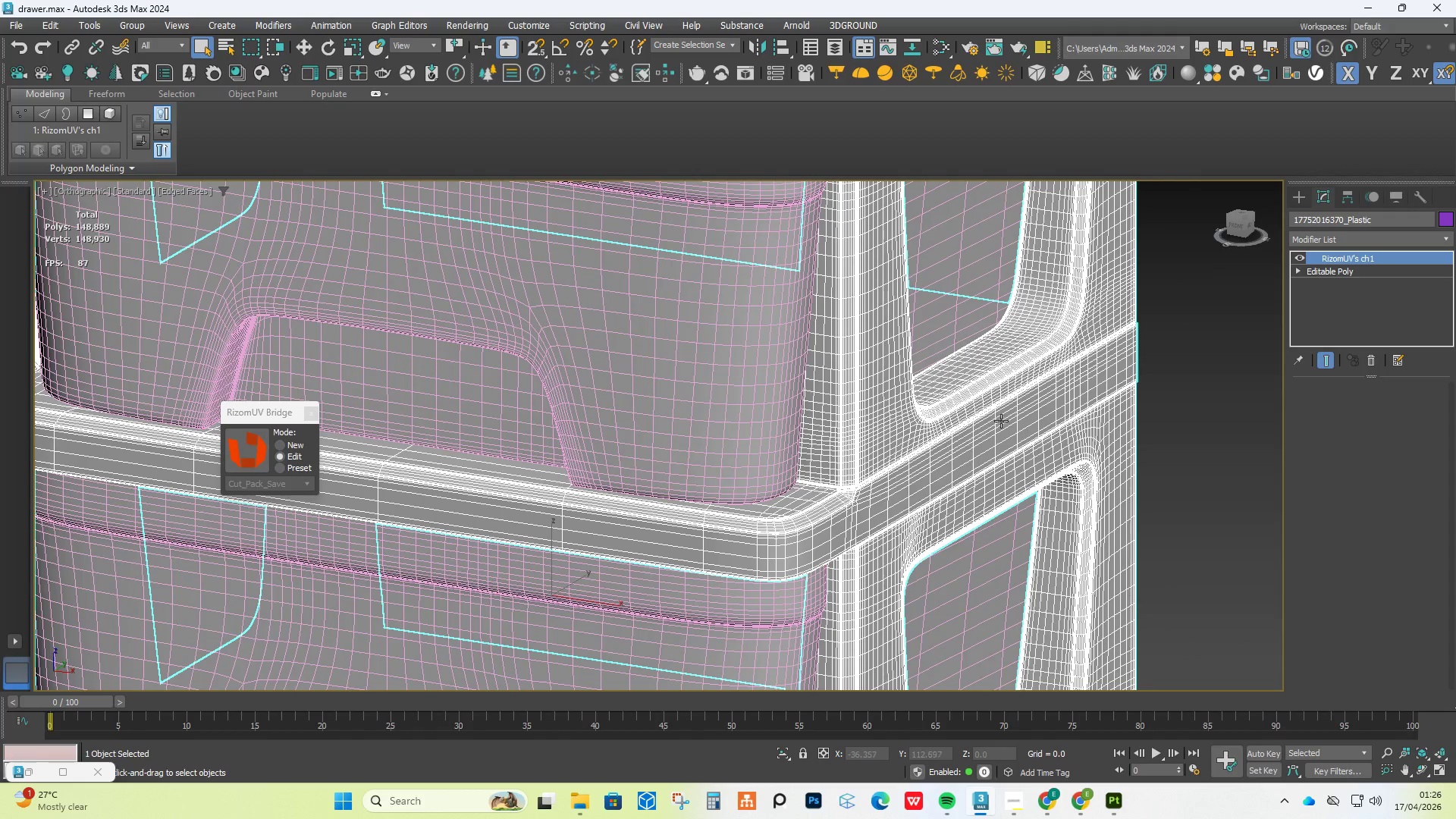 
key(F4)
 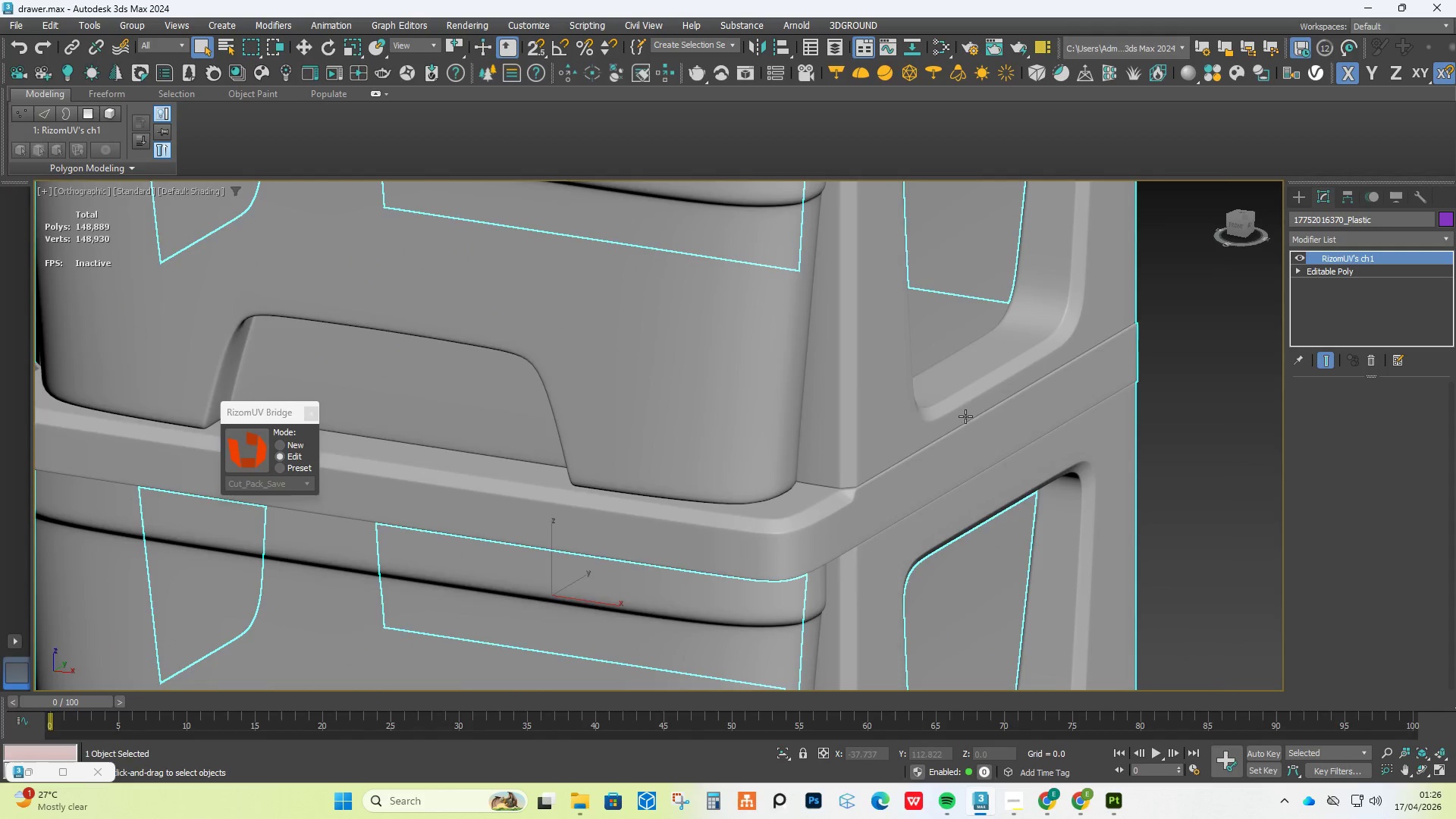 
scroll: coordinate [756, 568], scroll_direction: up, amount: 8.0
 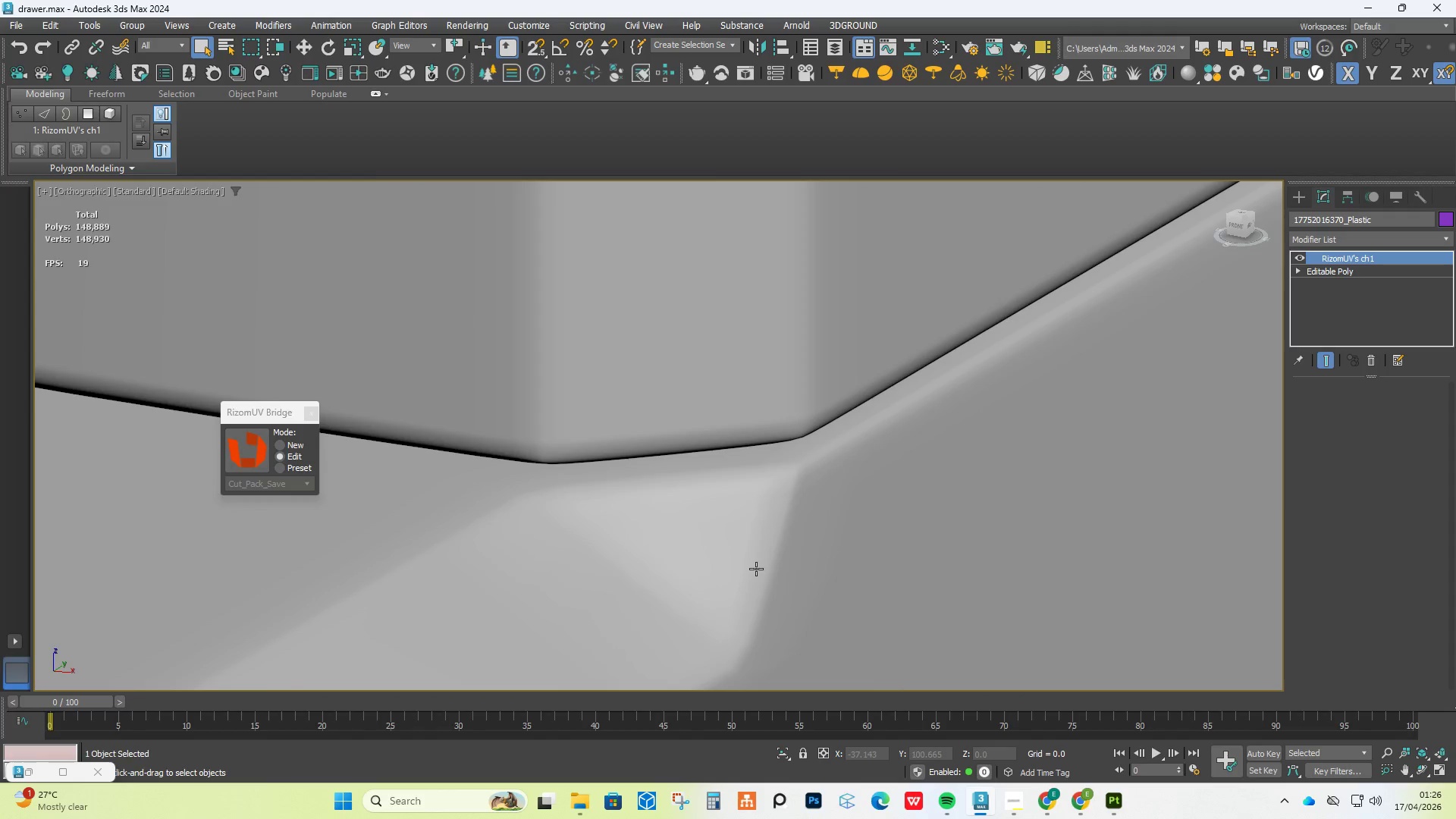 
key(F4)
 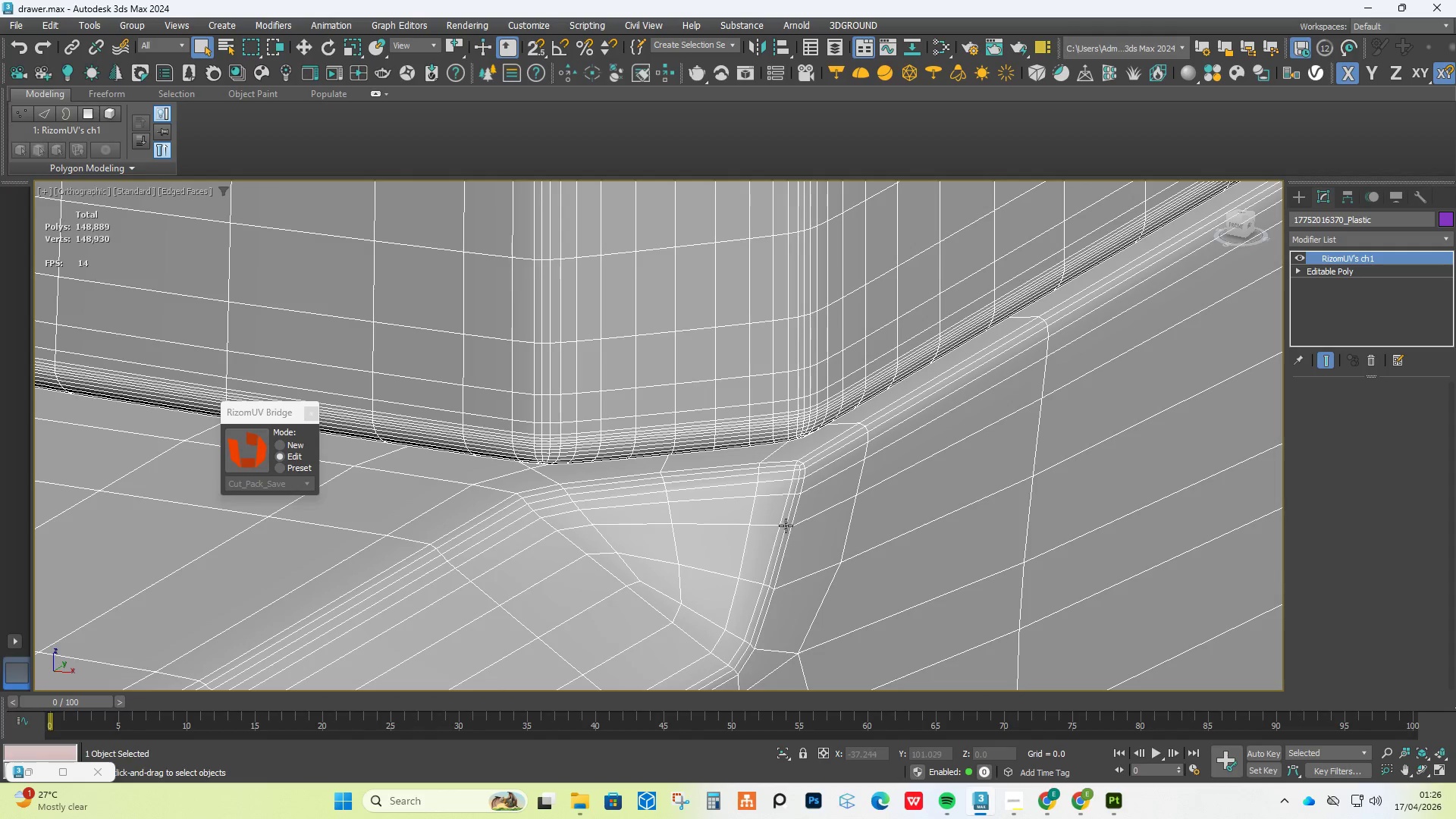 
scroll: coordinate [793, 501], scroll_direction: down, amount: 10.0
 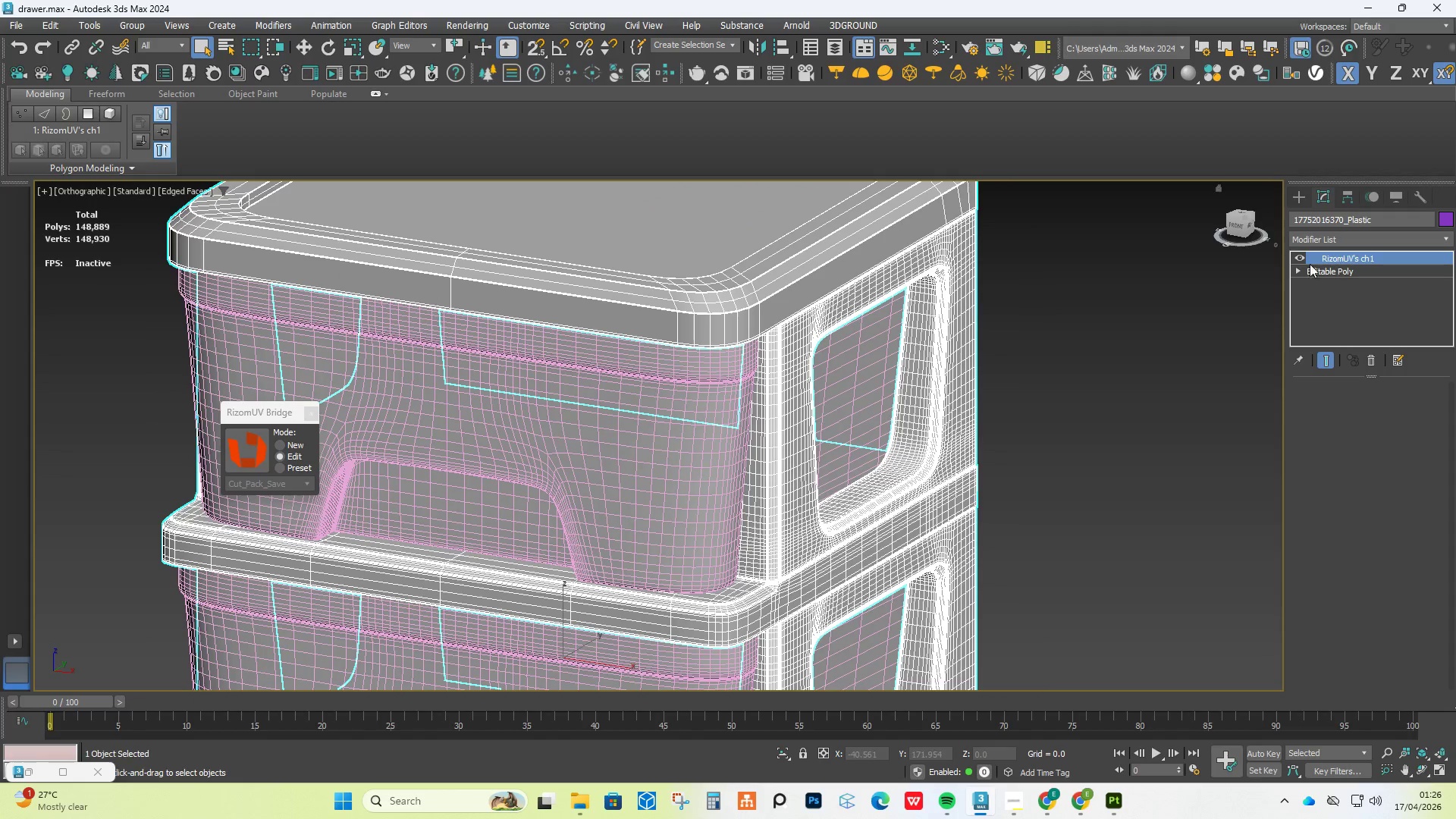 
right_click([868, 274])
 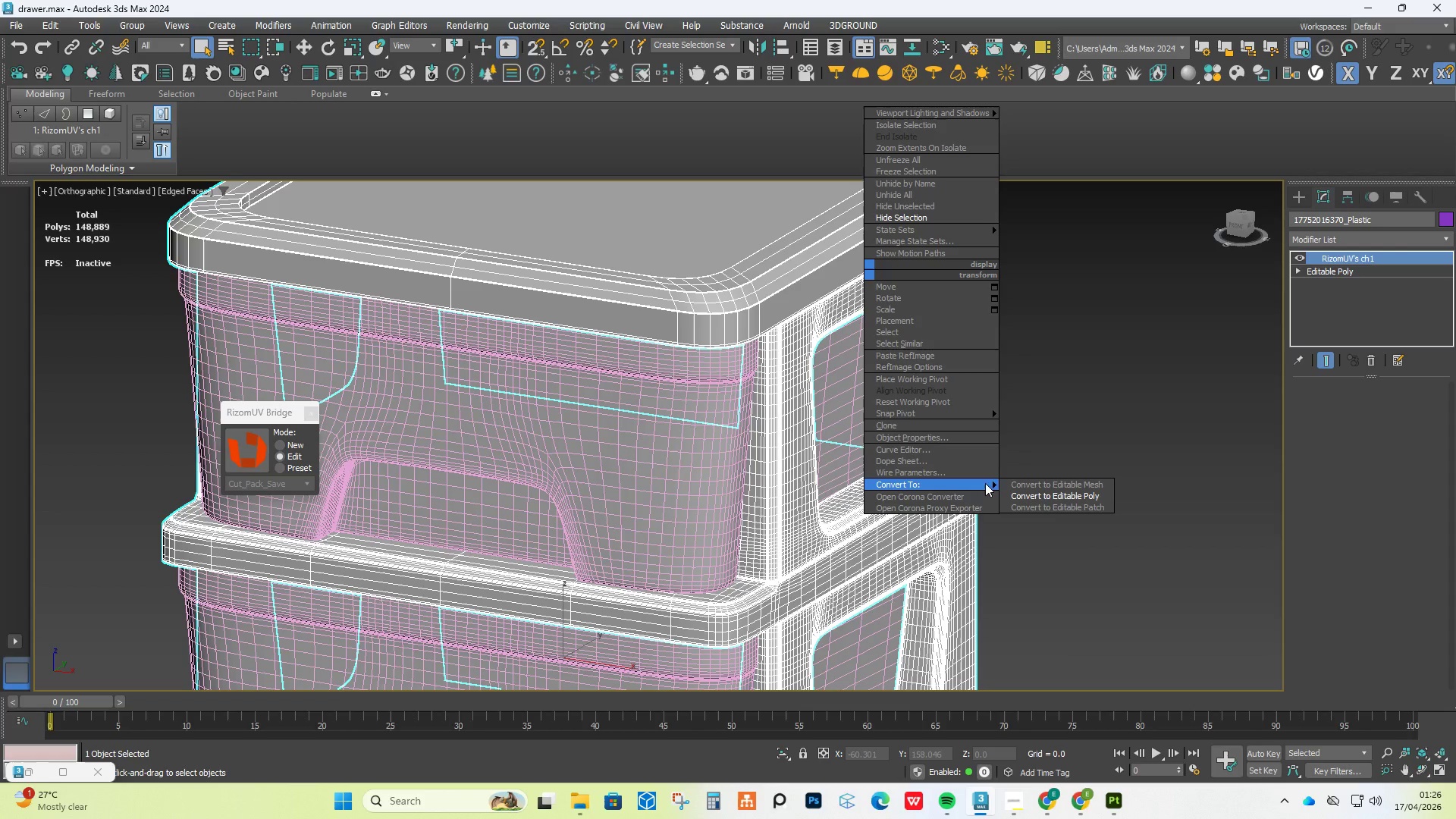 
left_click([1015, 495])
 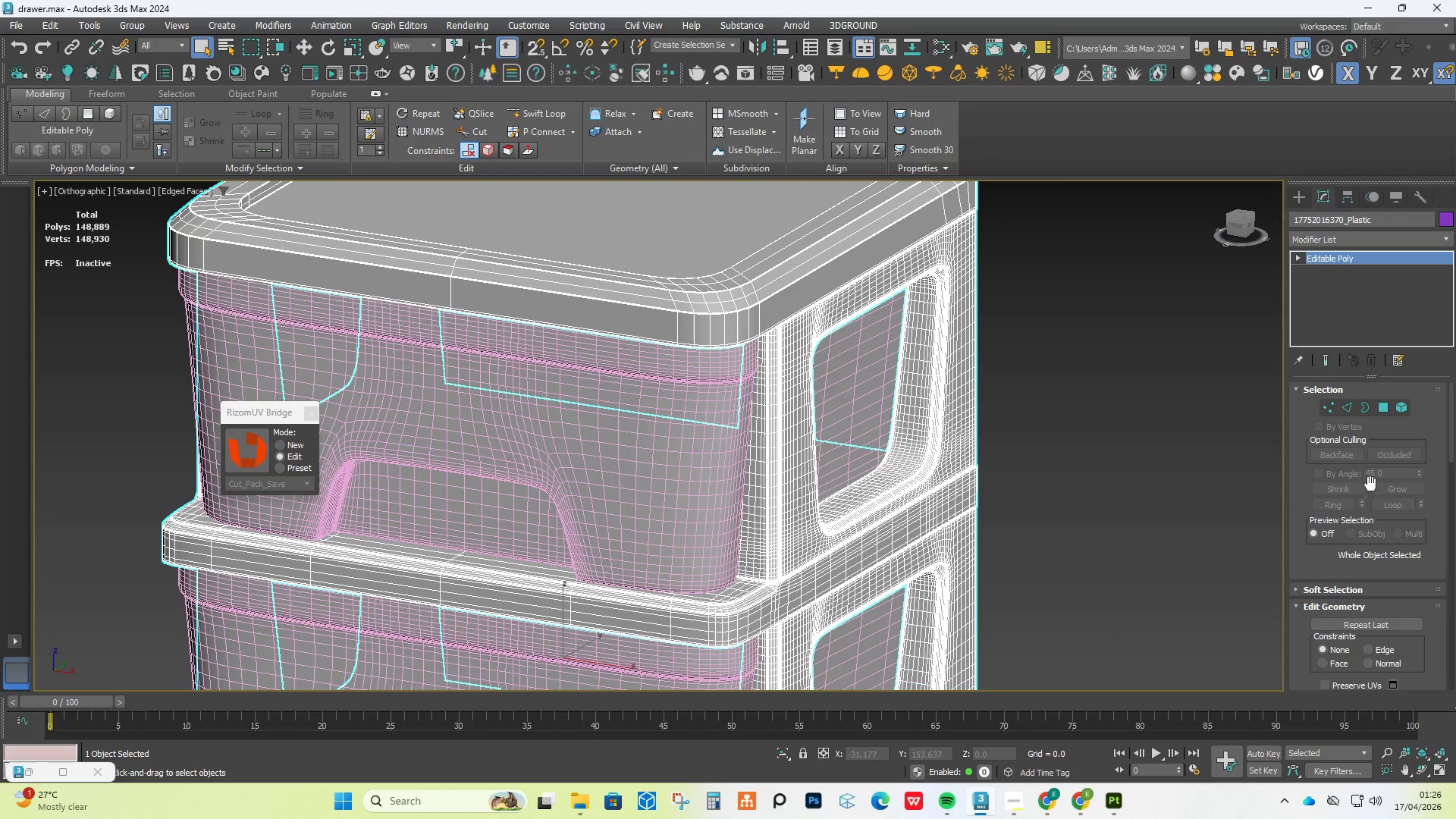 
left_click([1407, 404])
 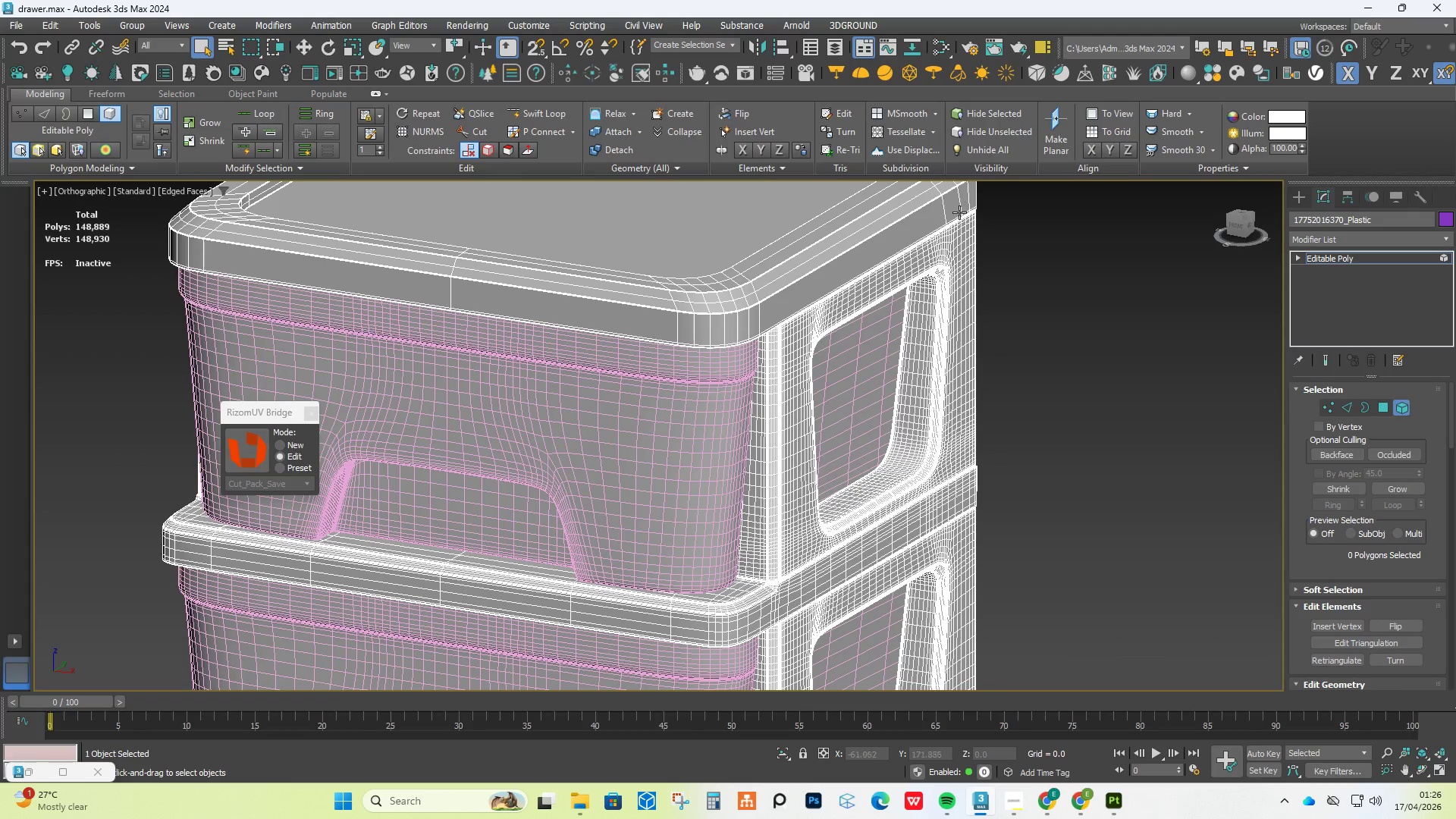 
left_click([880, 224])
 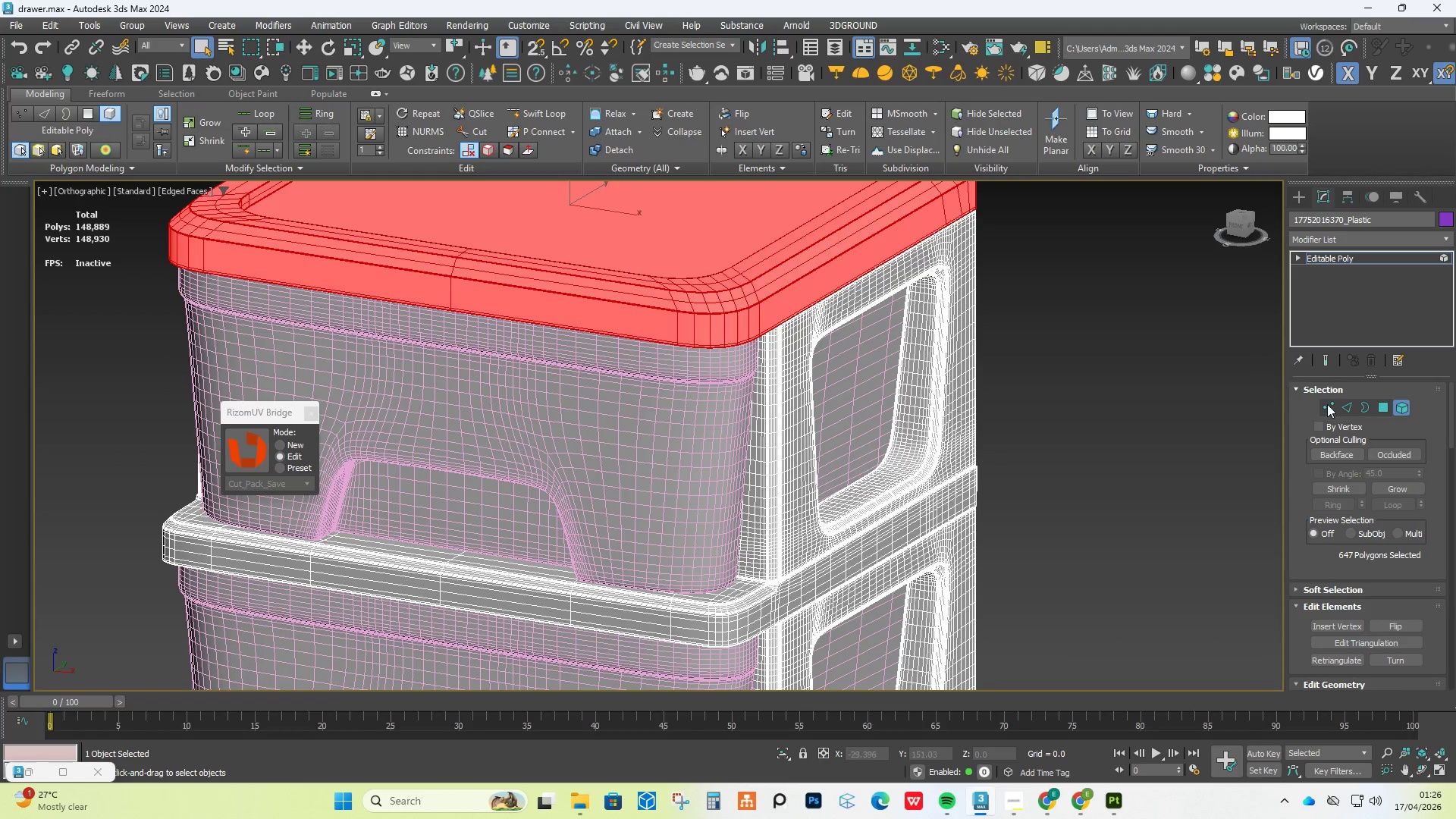 
scroll: coordinate [1379, 507], scroll_direction: down, amount: 9.0
 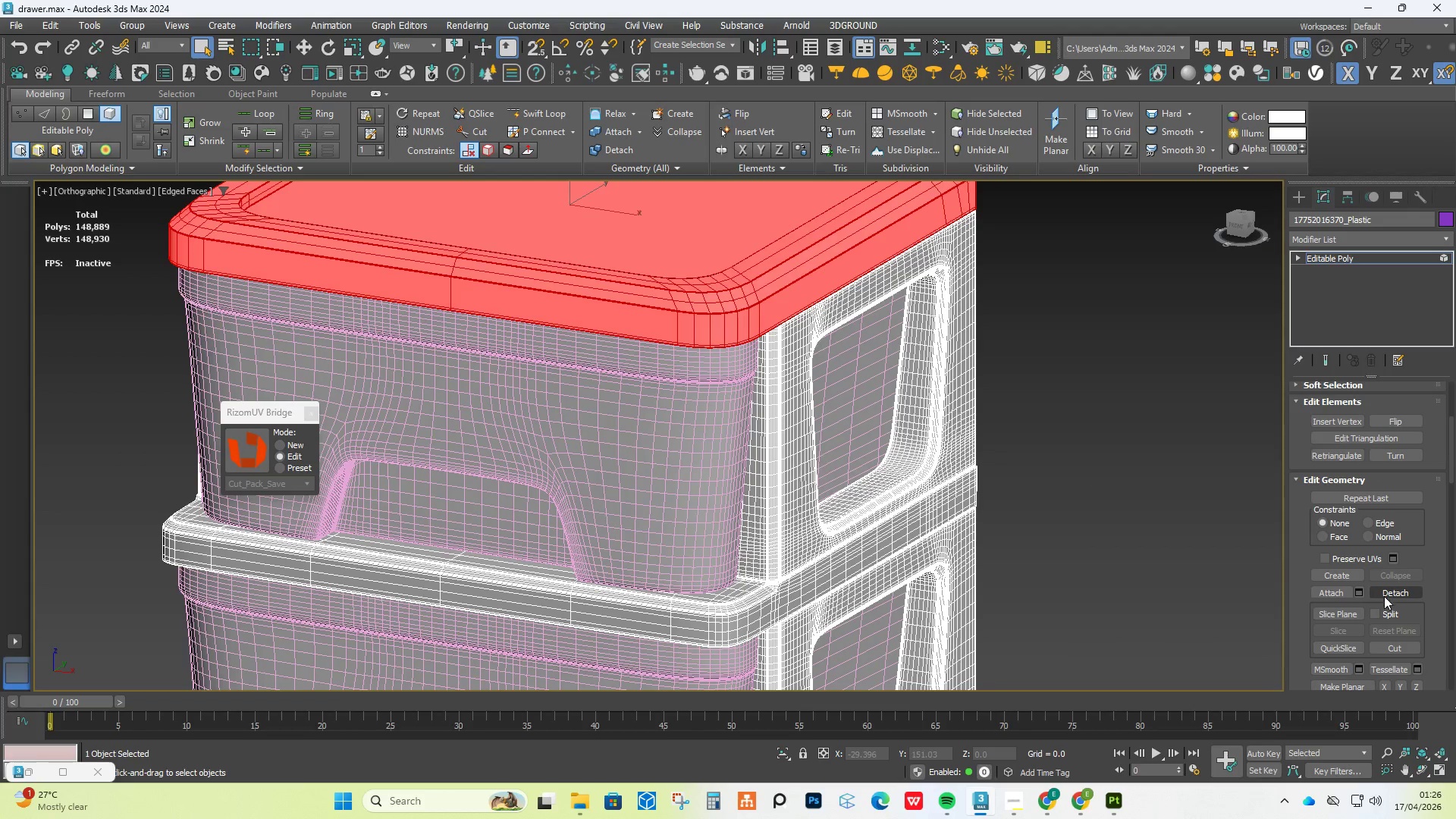 
left_click([1384, 596])
 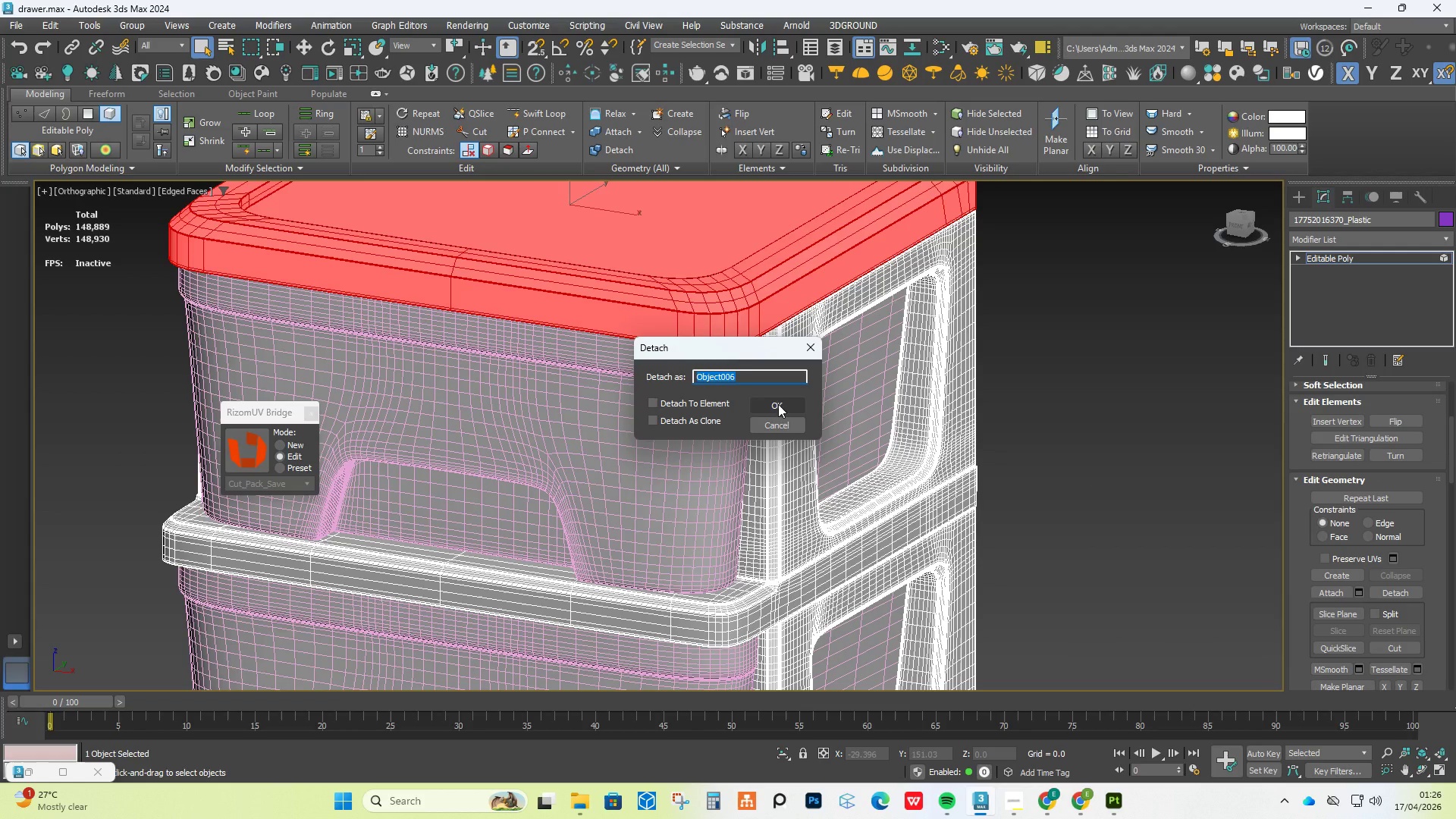 
left_click([778, 404])
 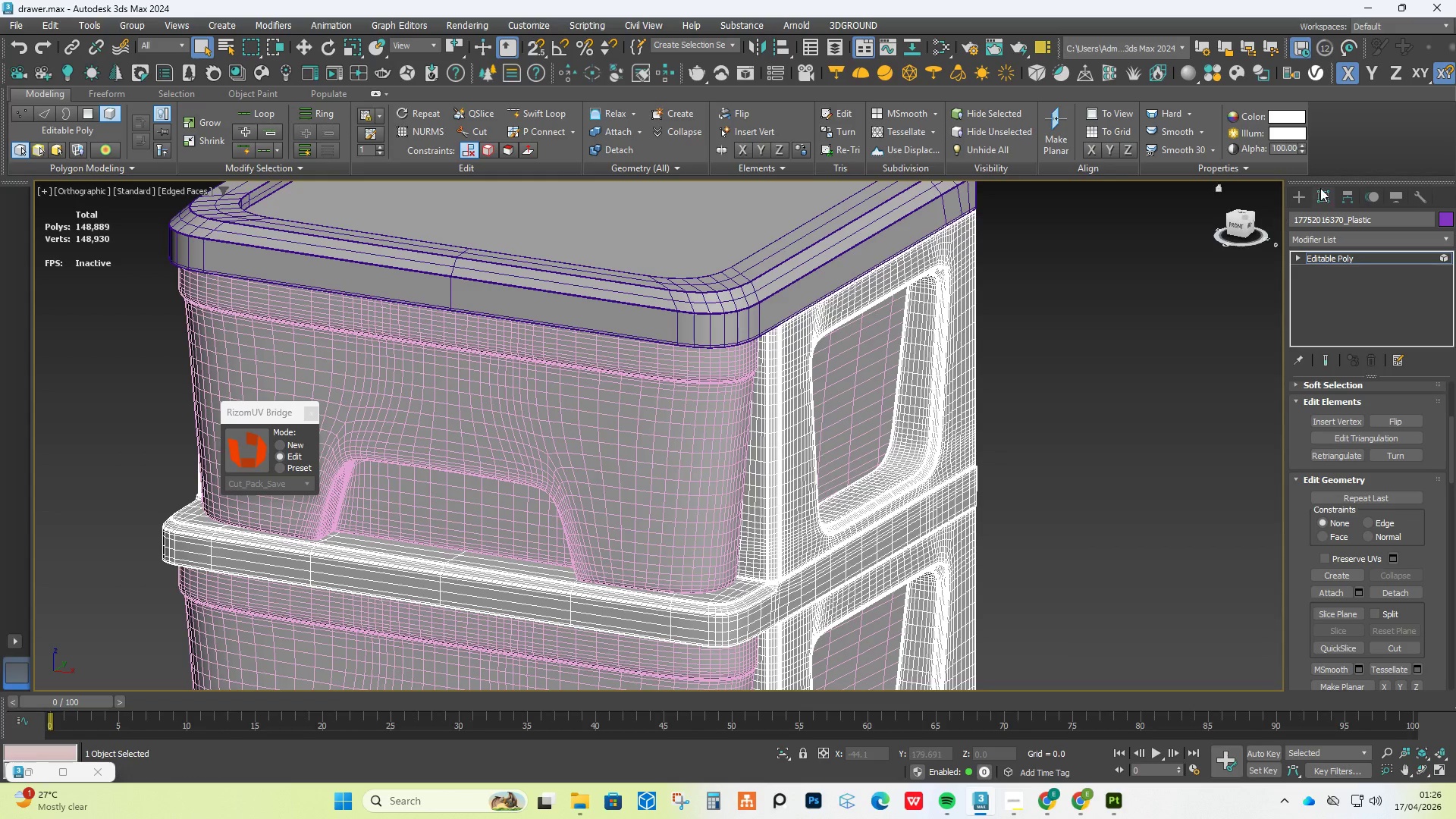 
left_click([1303, 196])
 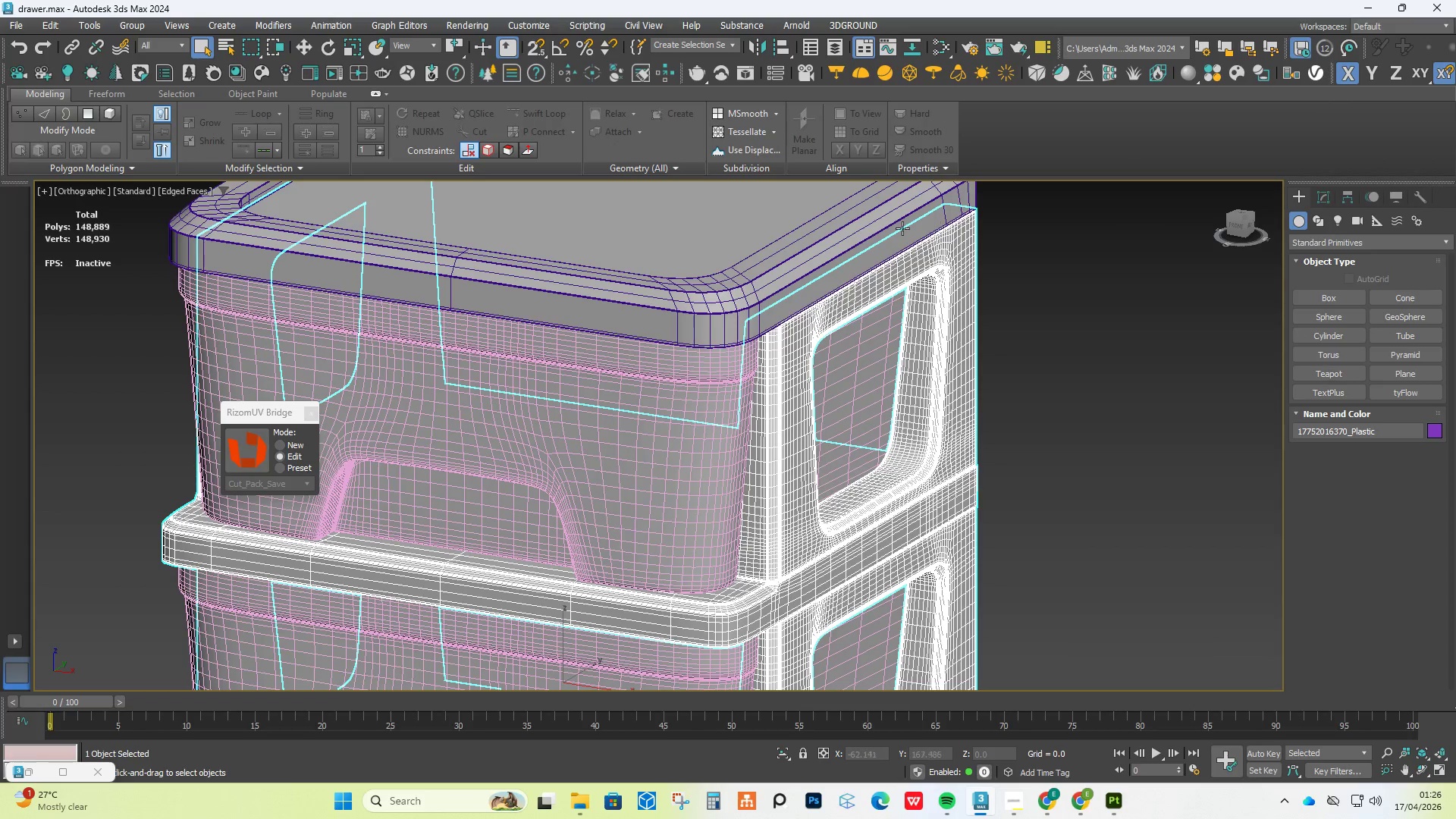 
left_click([855, 235])
 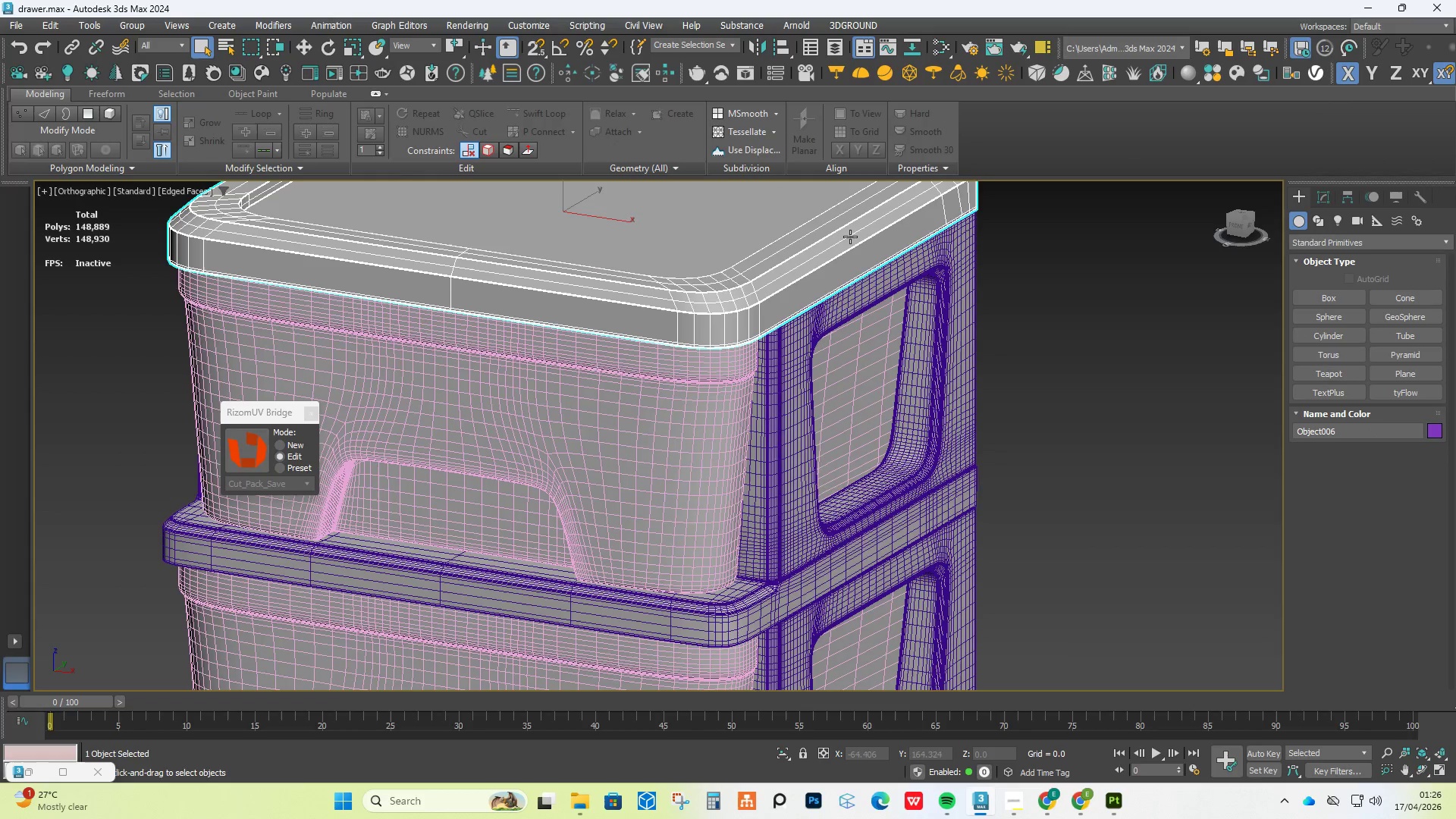 
scroll: coordinate [772, 250], scroll_direction: down, amount: 2.0
 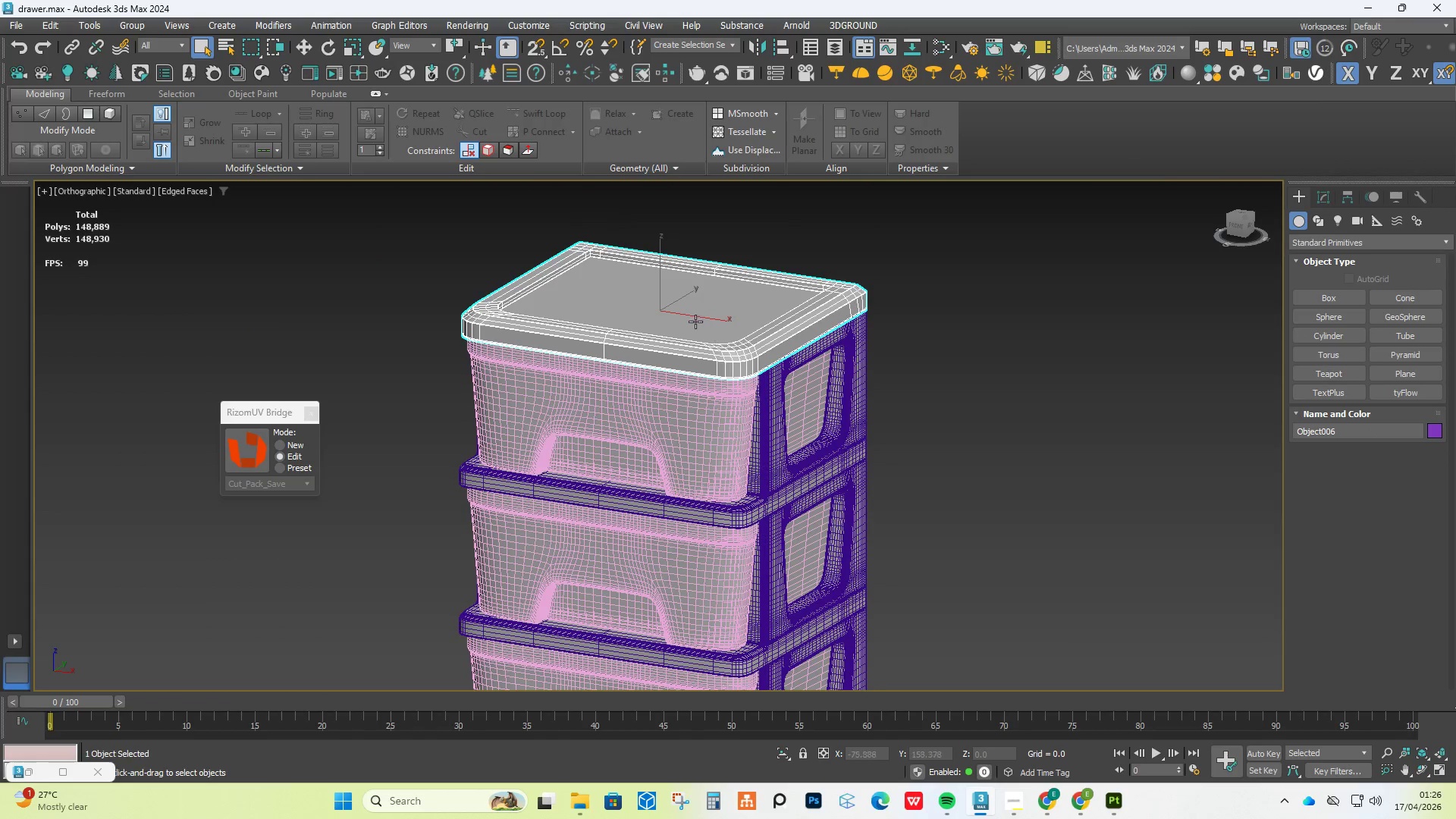 
key(W)
 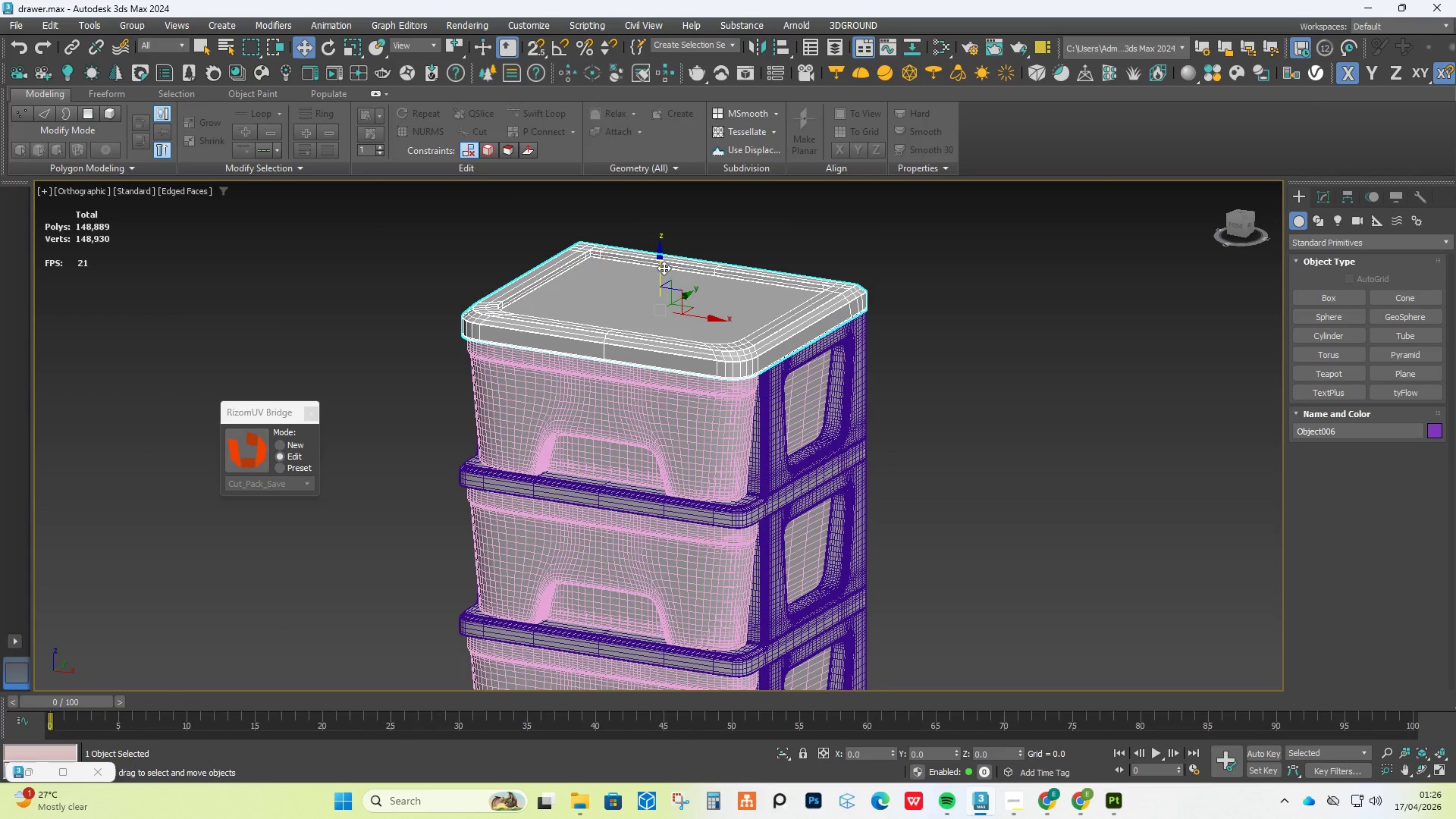 
left_click_drag(start_coordinate=[664, 268], to_coordinate=[671, 174])
 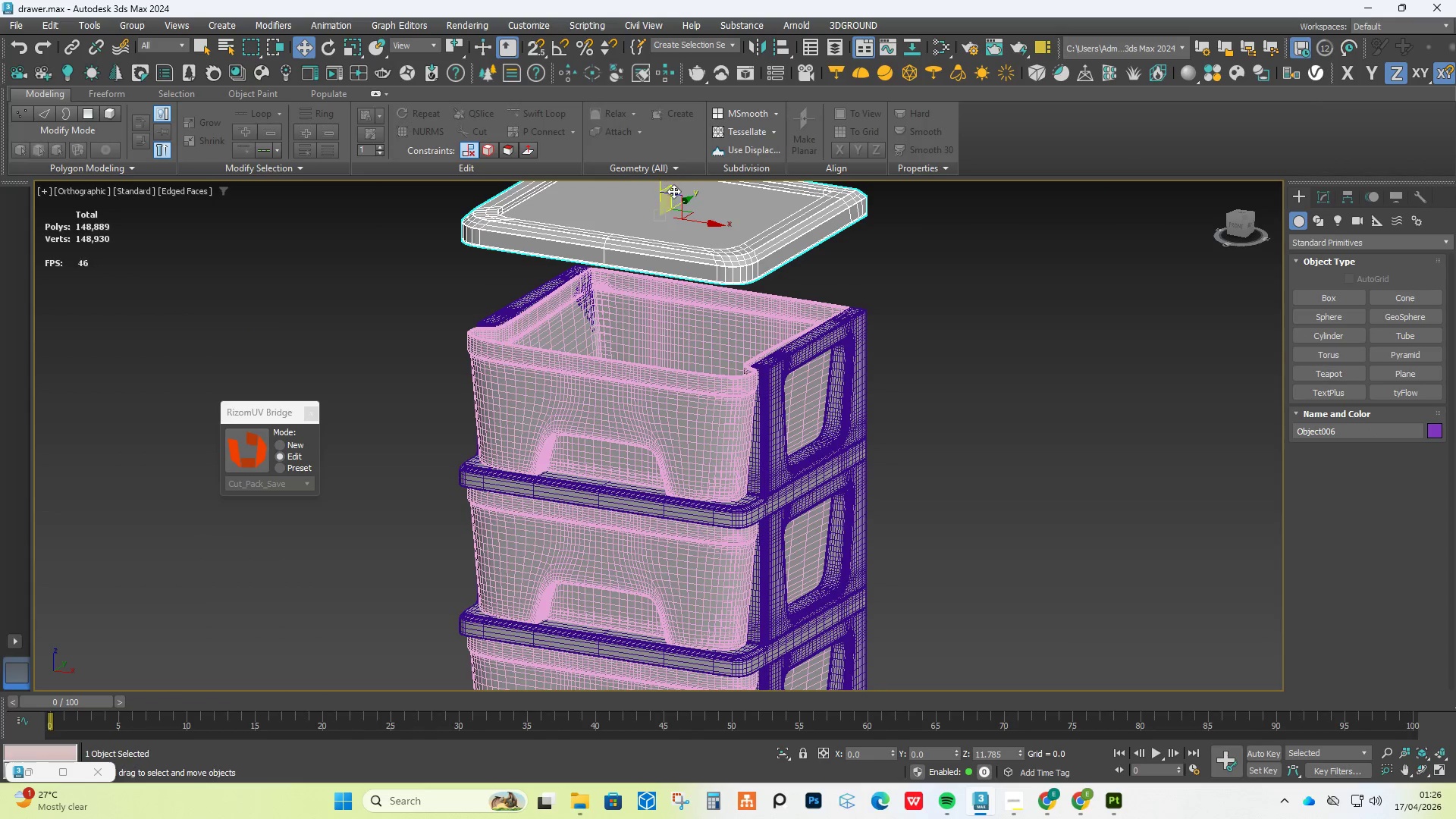 
key(Control+Z)
 